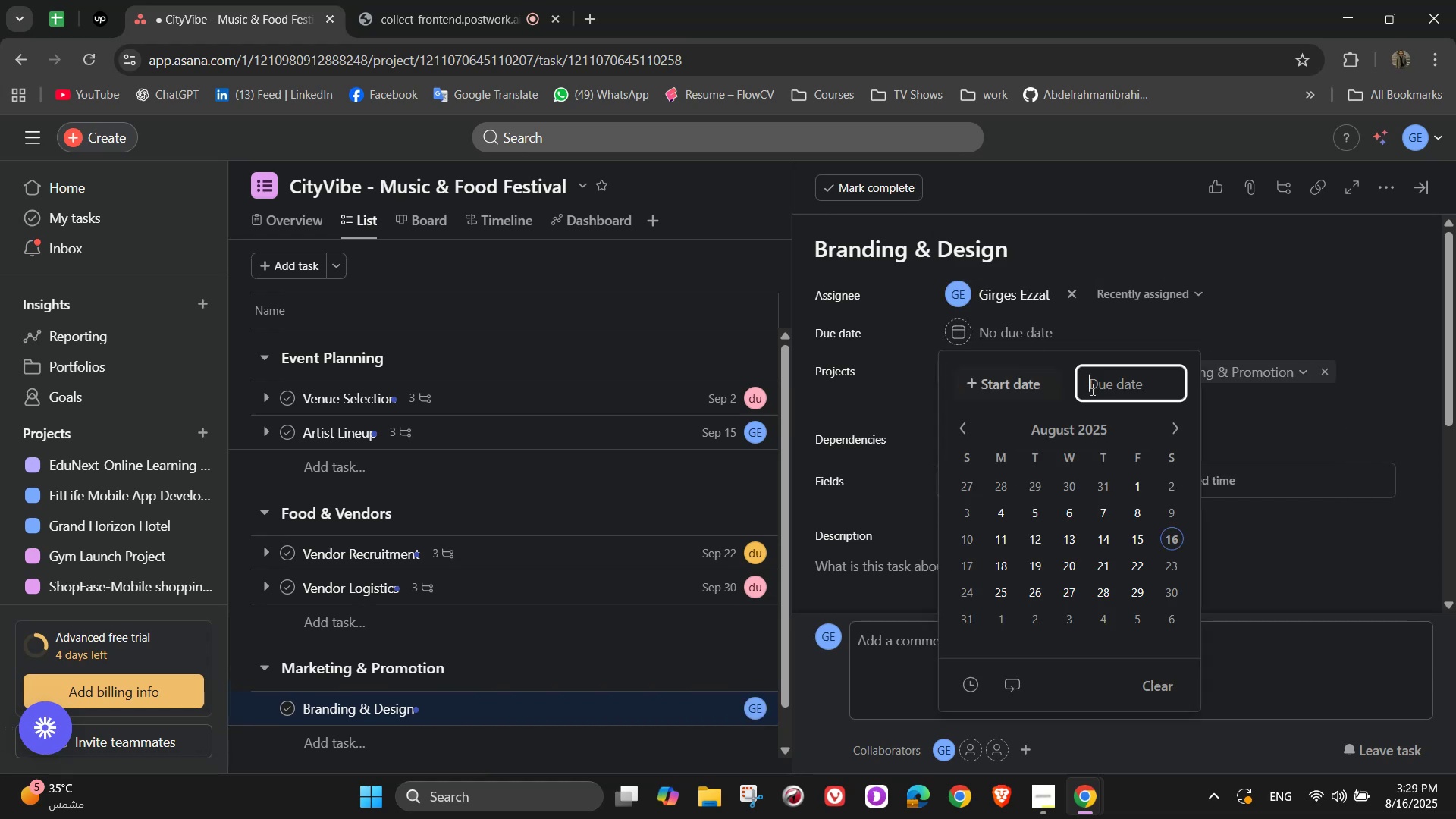 
mouse_move([1169, 436])
 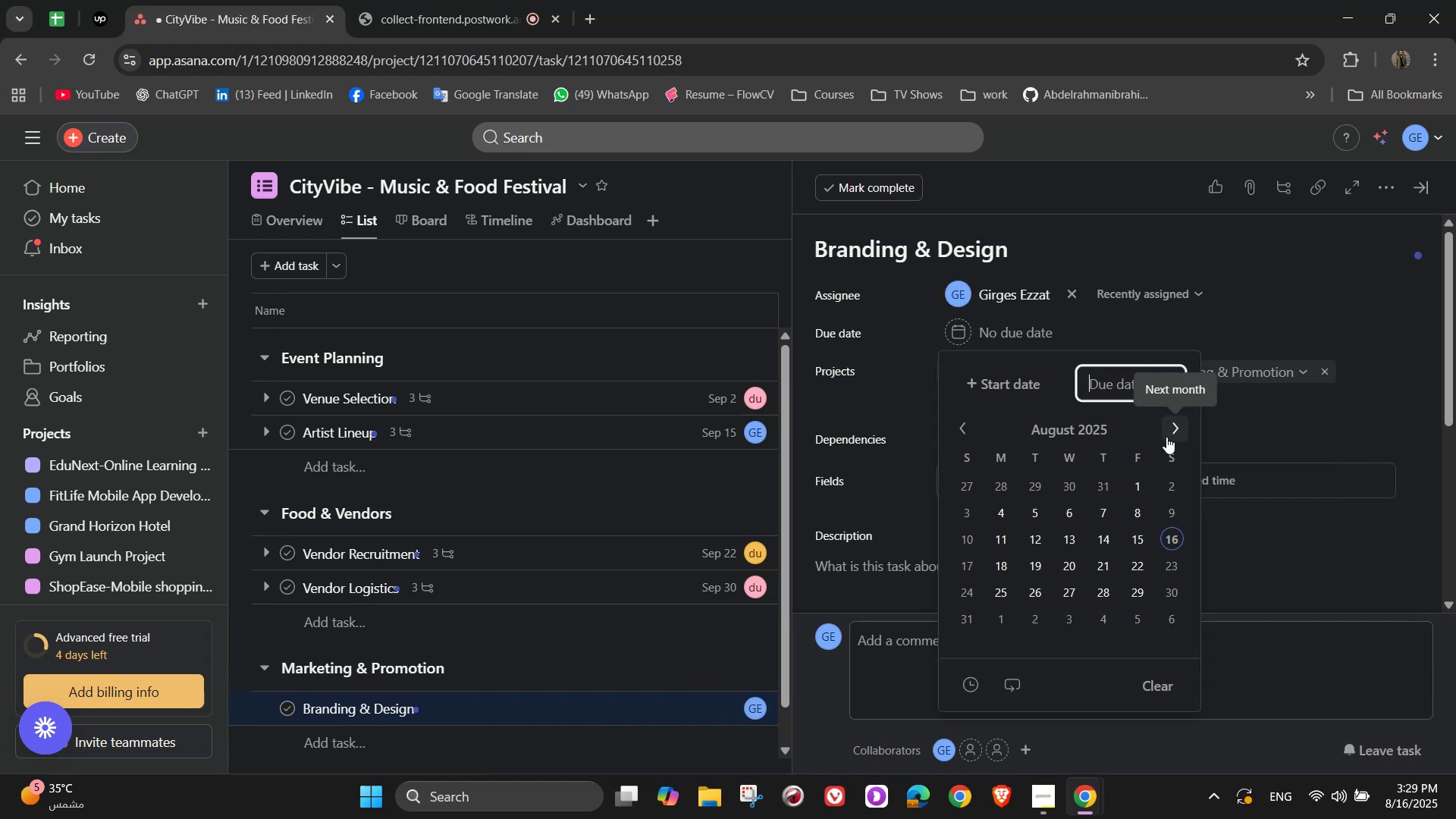 
left_click([1166, 437])
 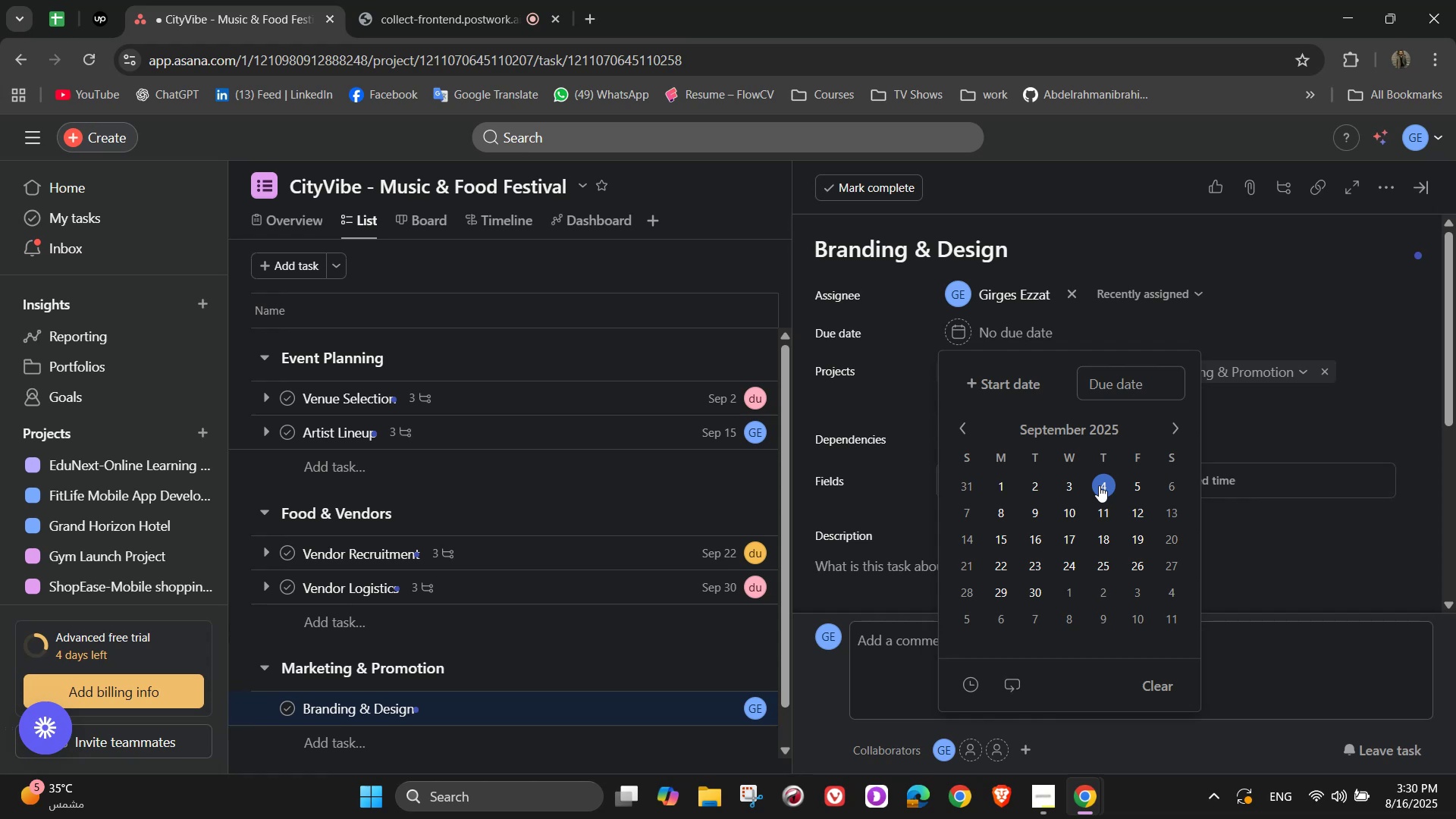 
wait(38.11)
 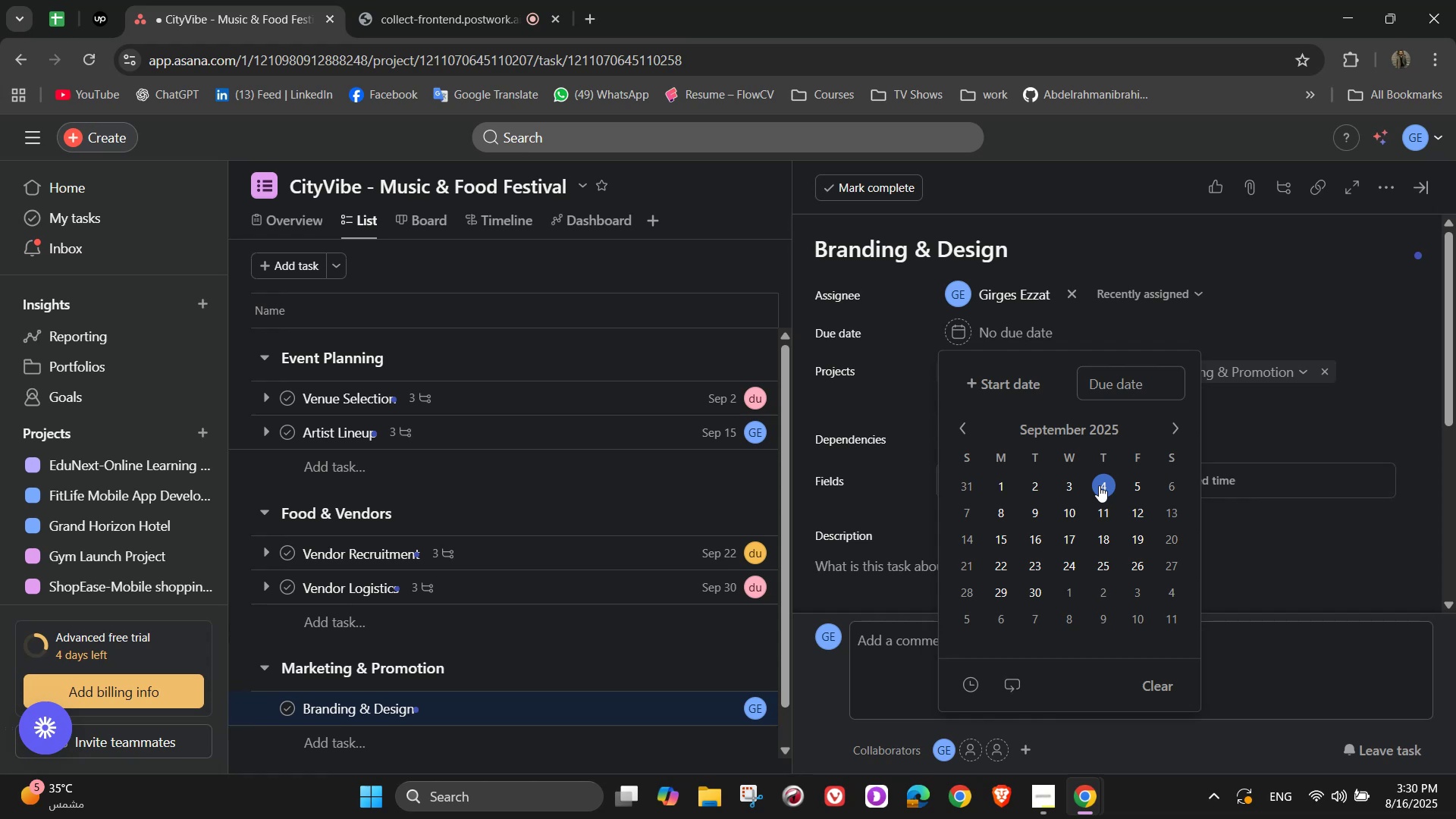 
scroll: coordinate [1125, 579], scroll_direction: up, amount: 1.0
 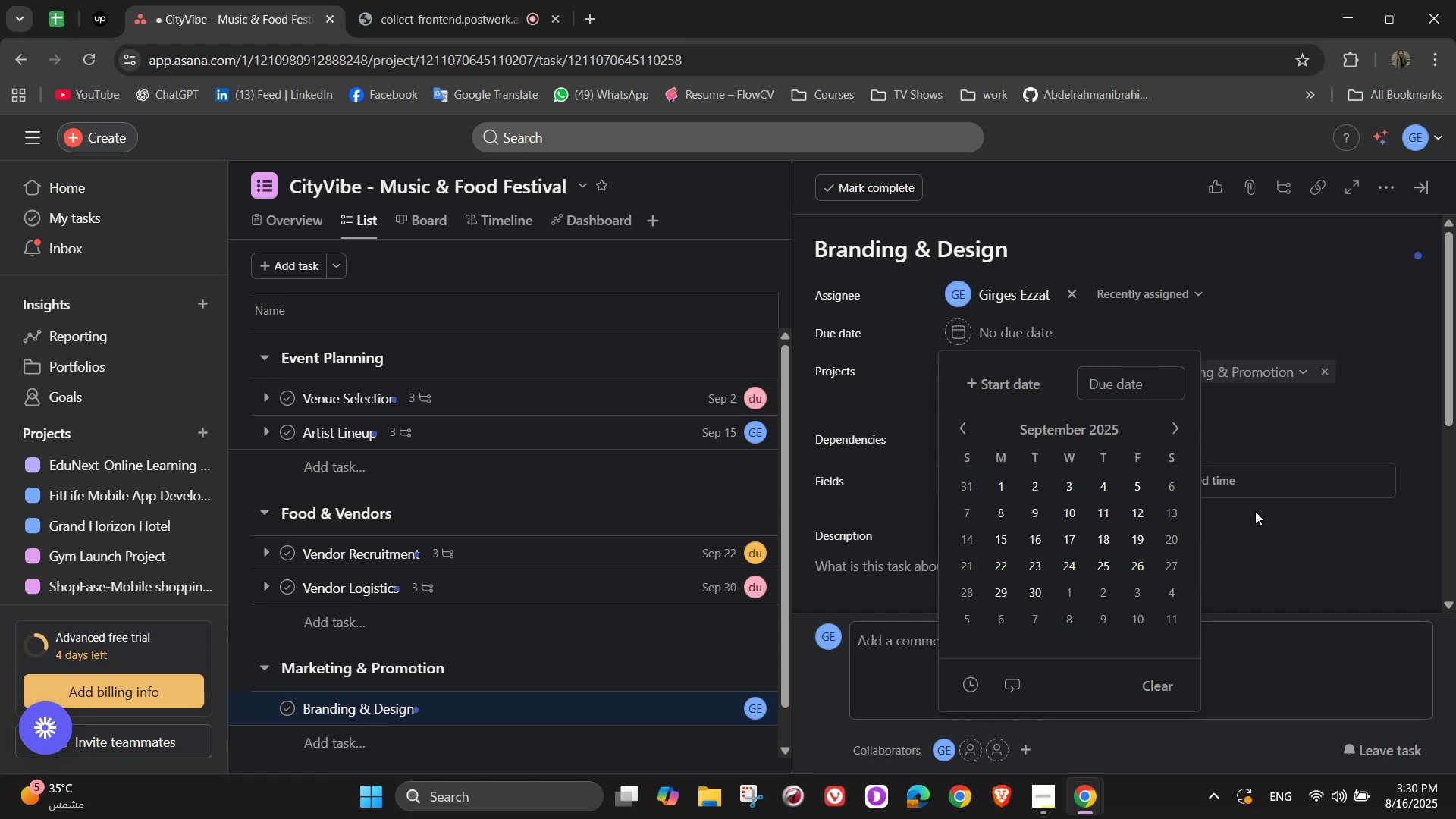 
wait(18.63)
 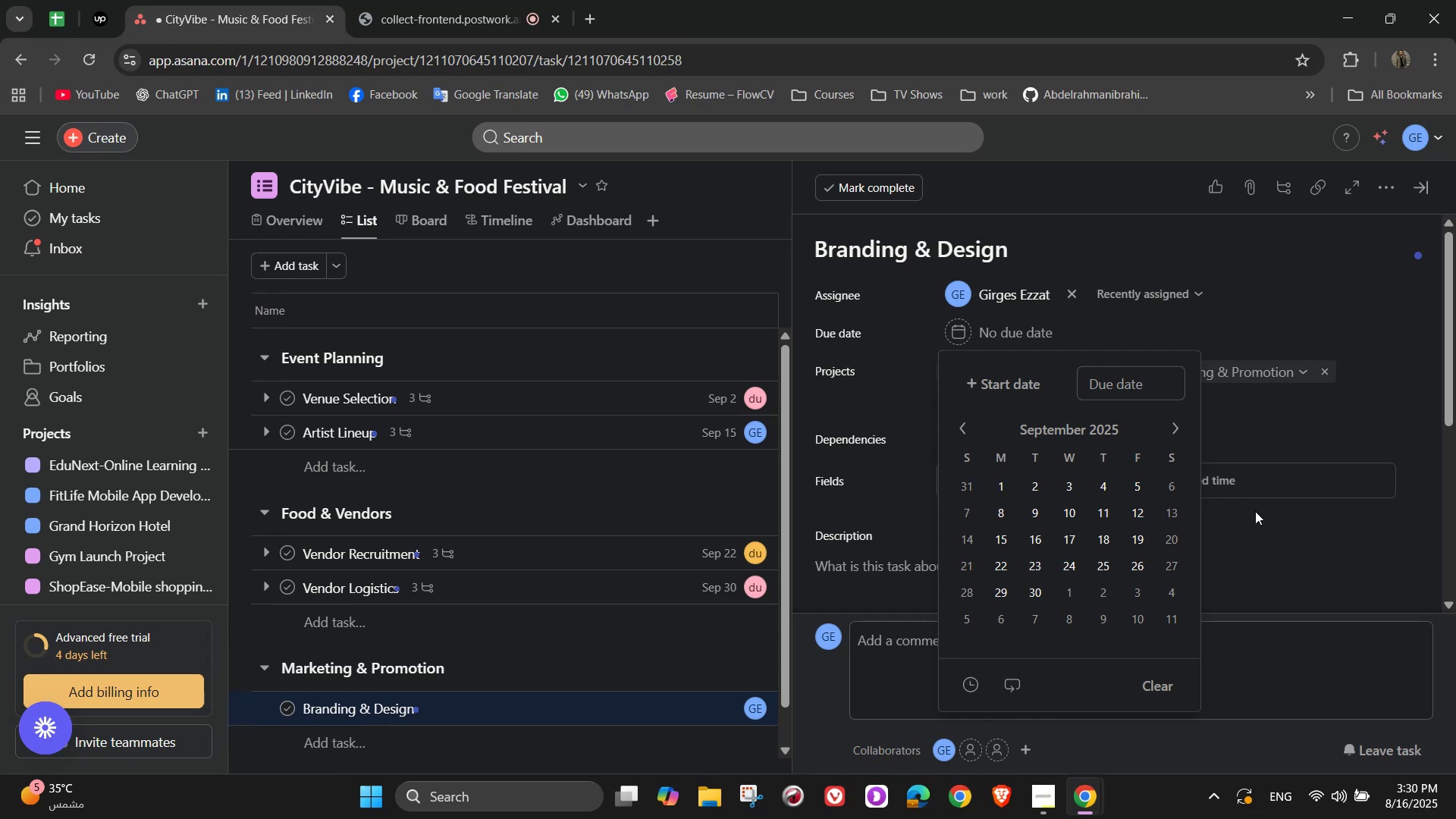 
scroll: coordinate [1254, 512], scroll_direction: up, amount: 2.0
 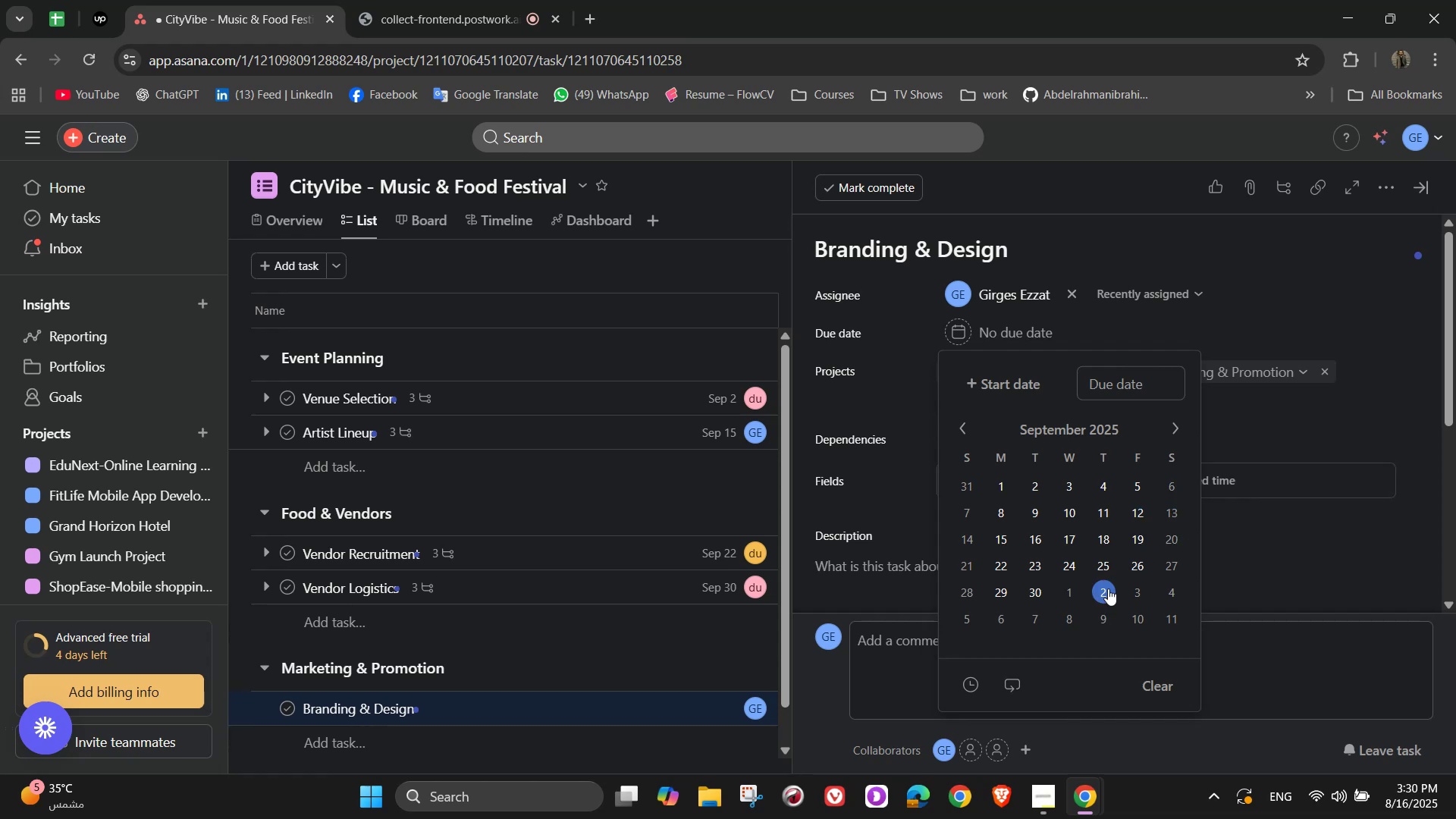 
wait(6.83)
 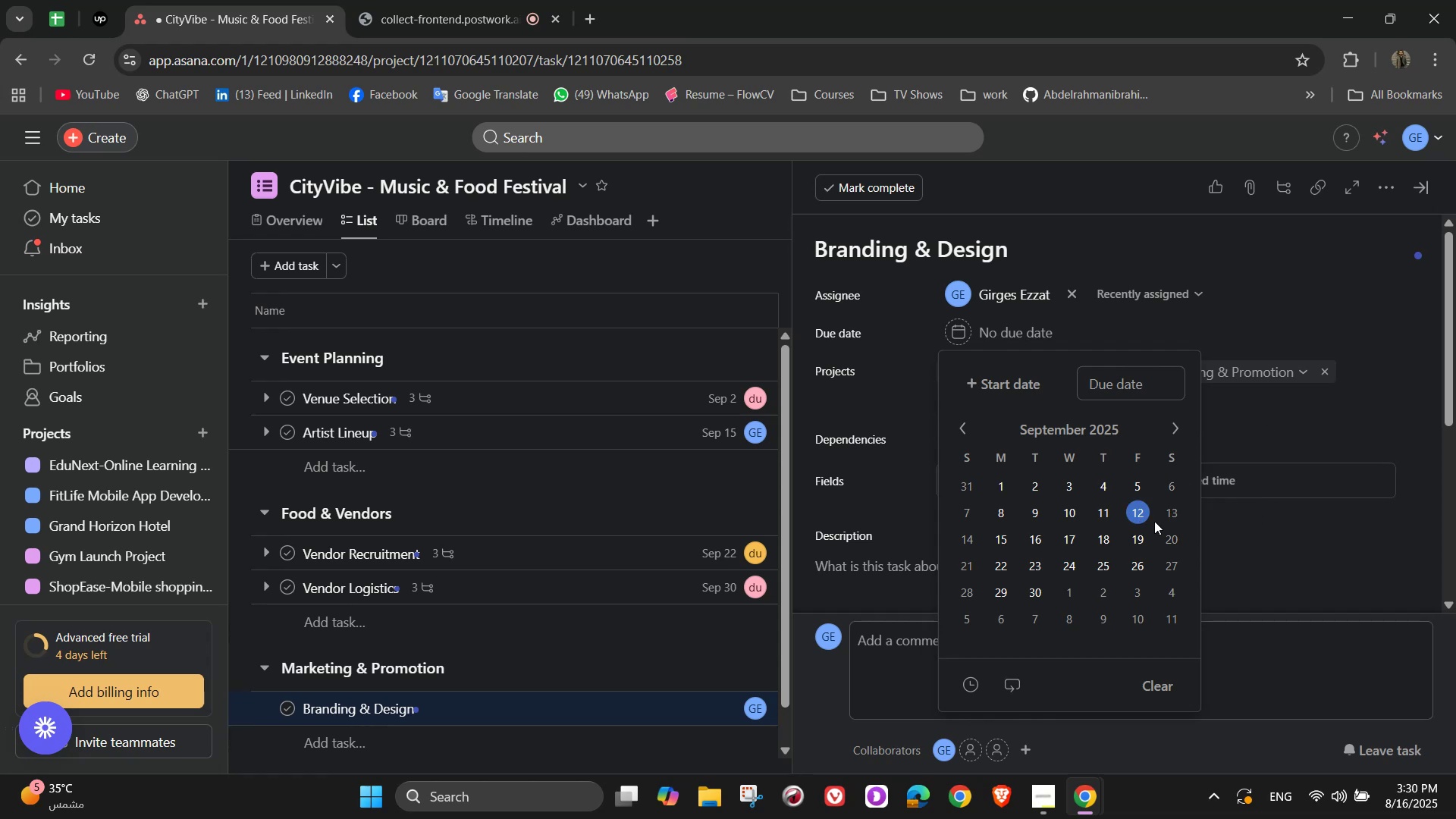 
left_click([1147, 617])
 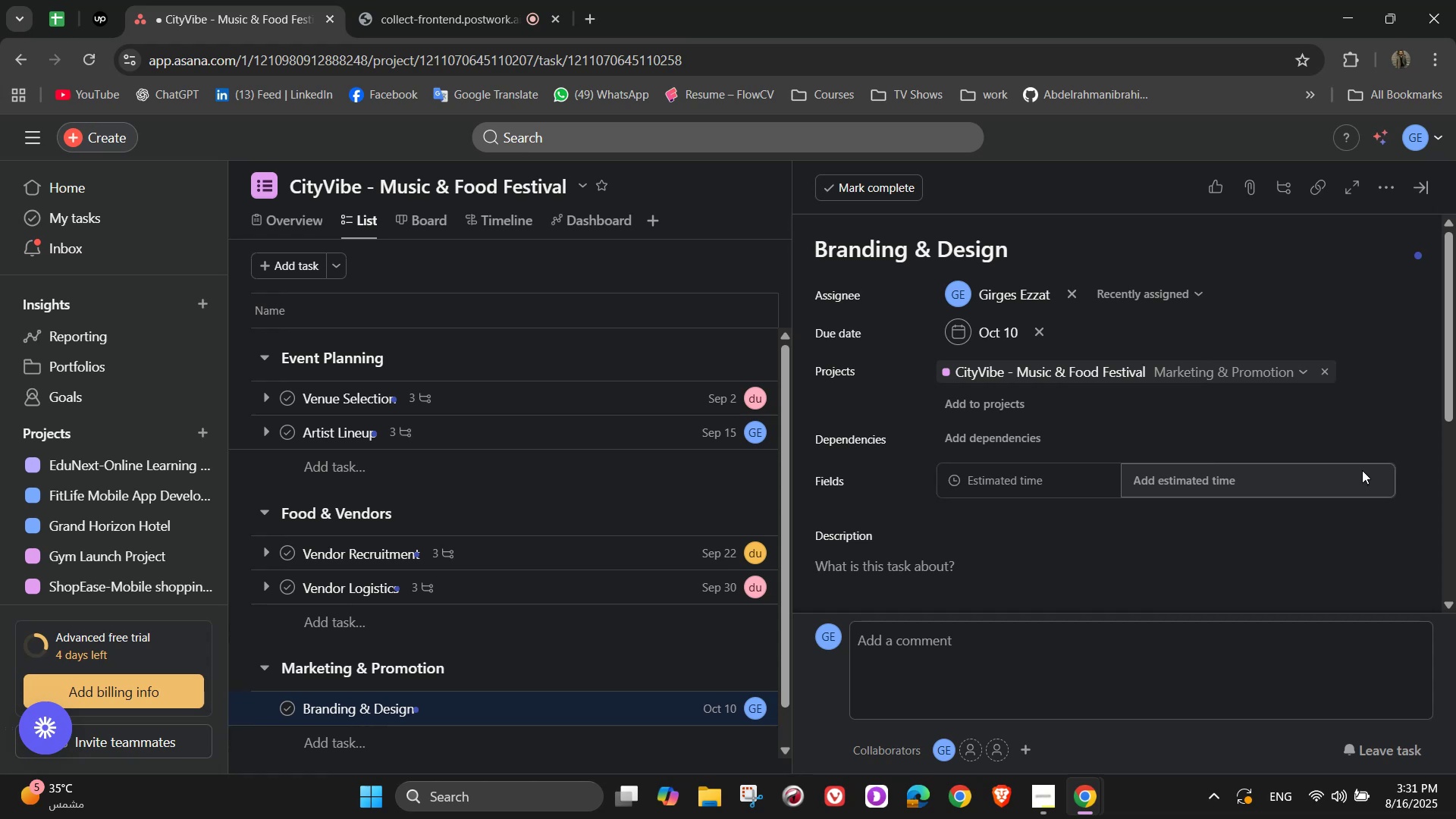 
wait(23.08)
 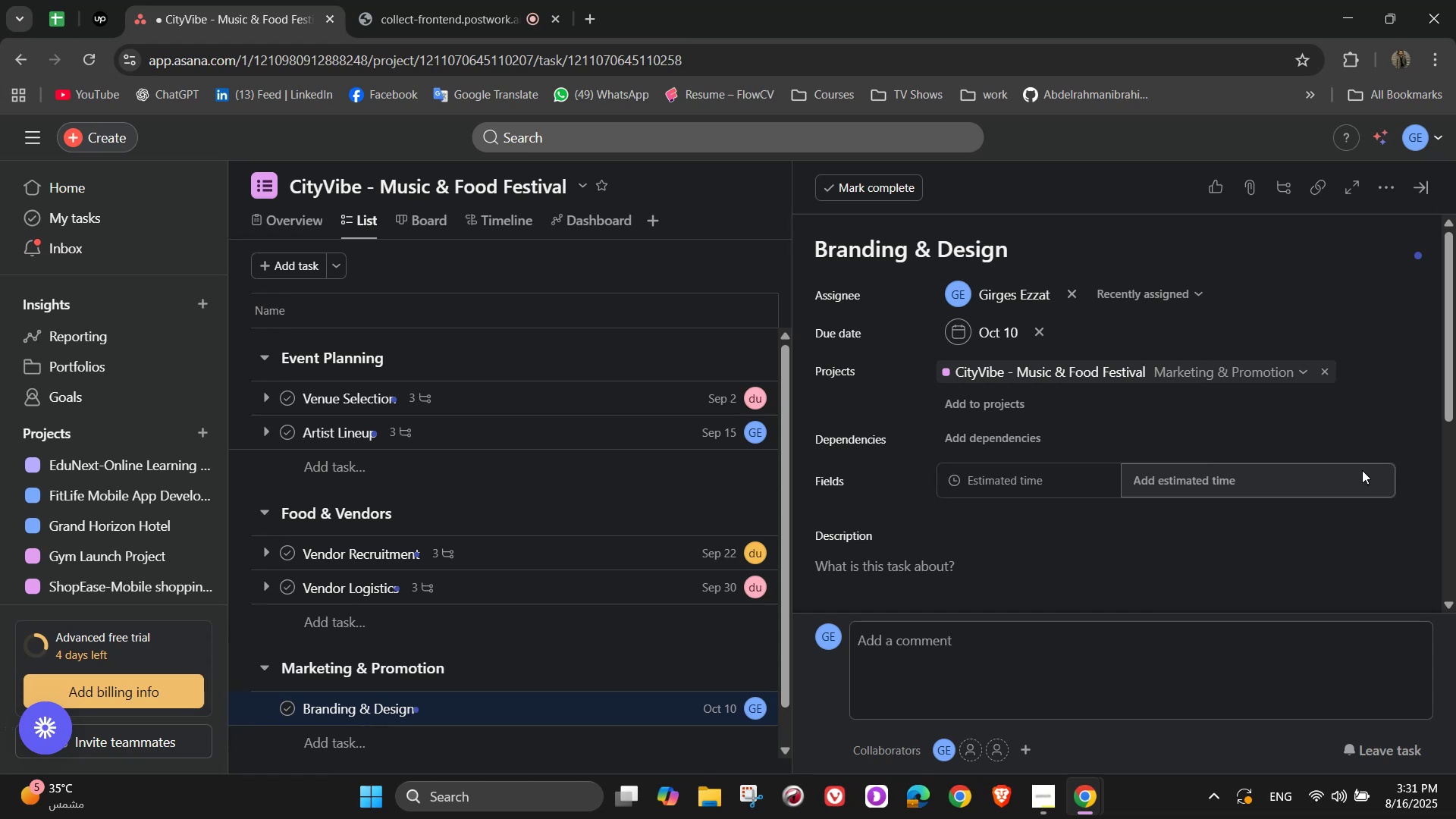 
scroll: coordinate [1185, 408], scroll_direction: down, amount: 1.0
 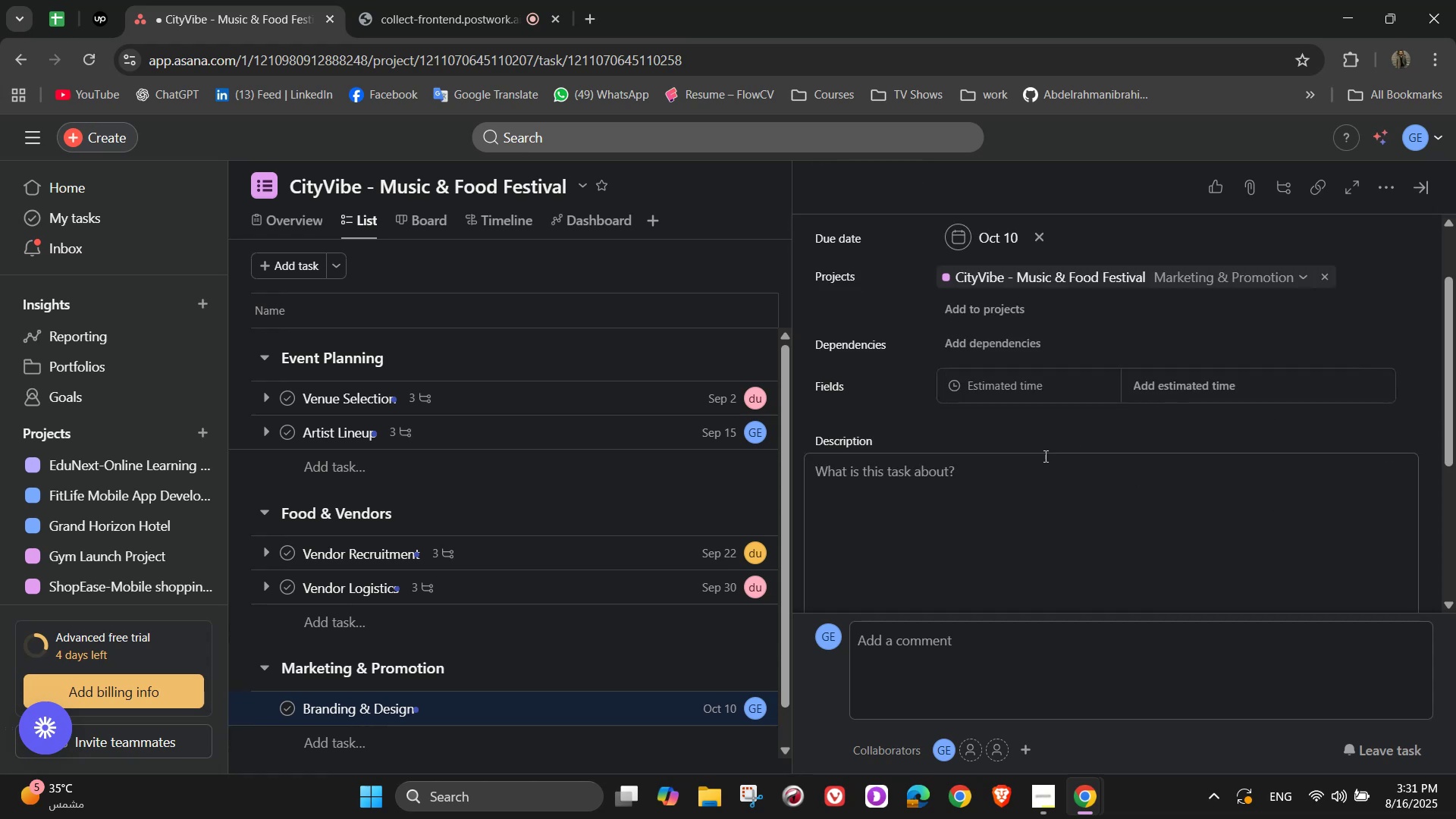 
left_click([1043, 456])
 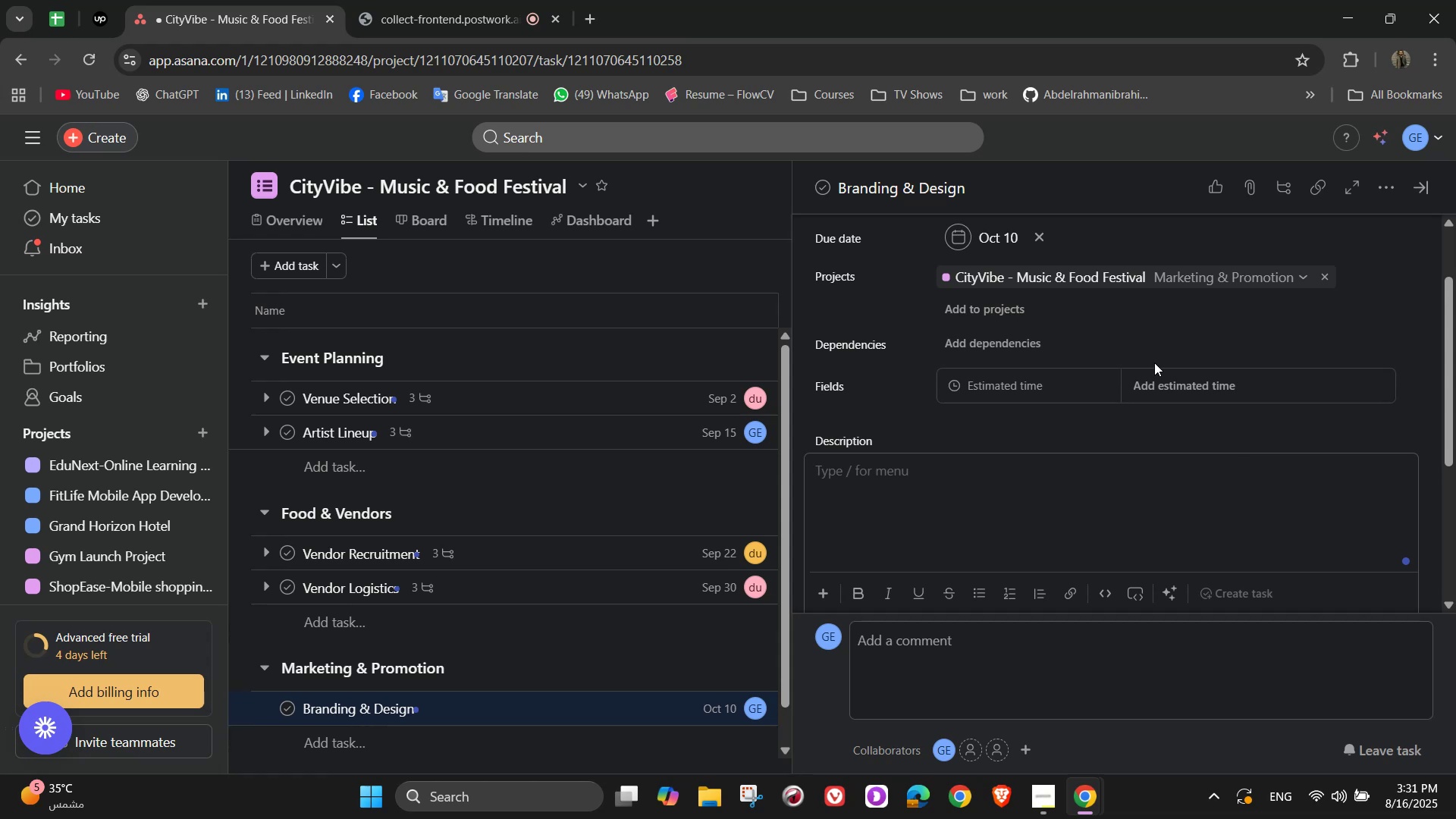 
wait(11.22)
 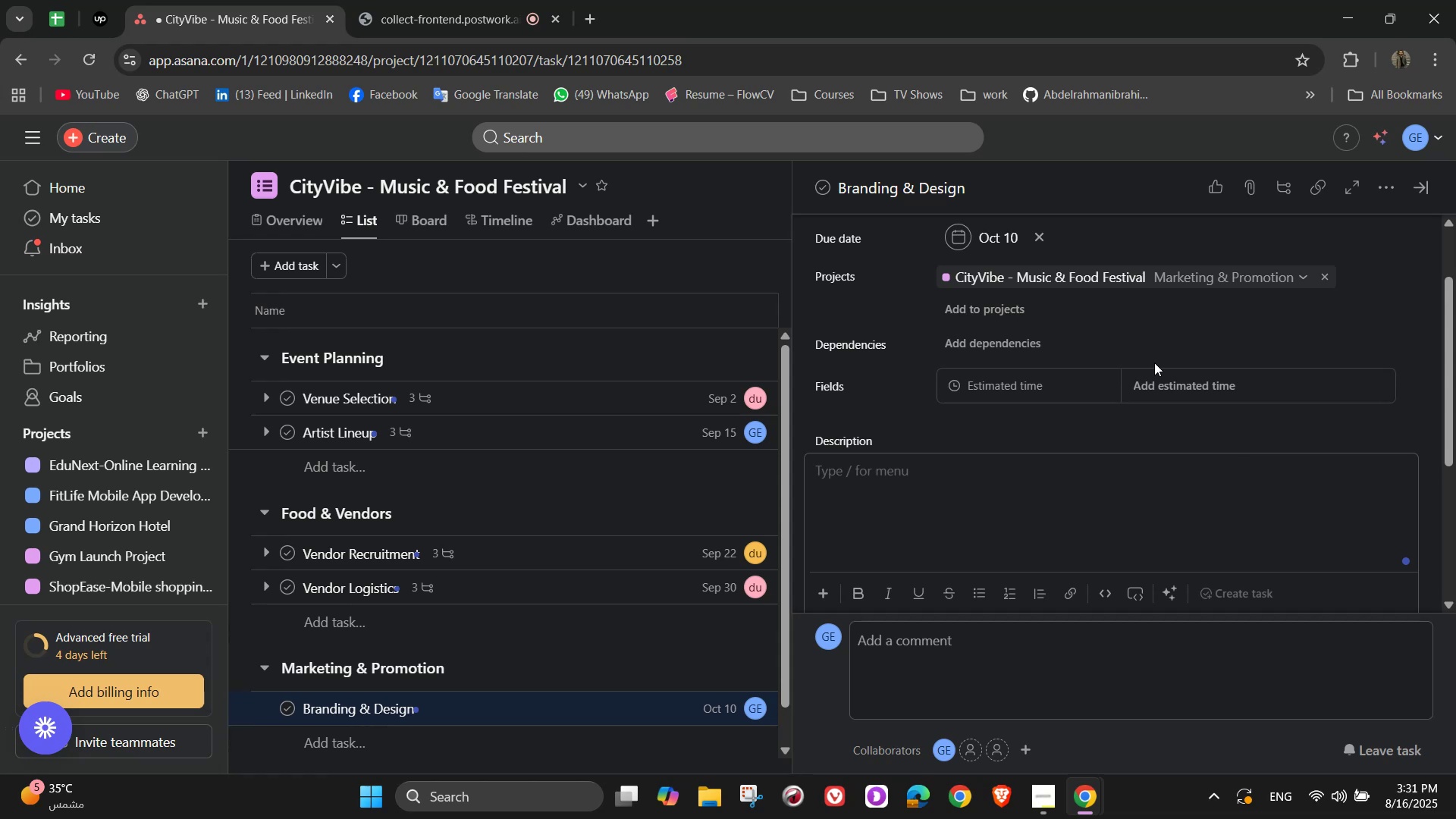 
scroll: coordinate [1154, 362], scroll_direction: up, amount: 1.0
 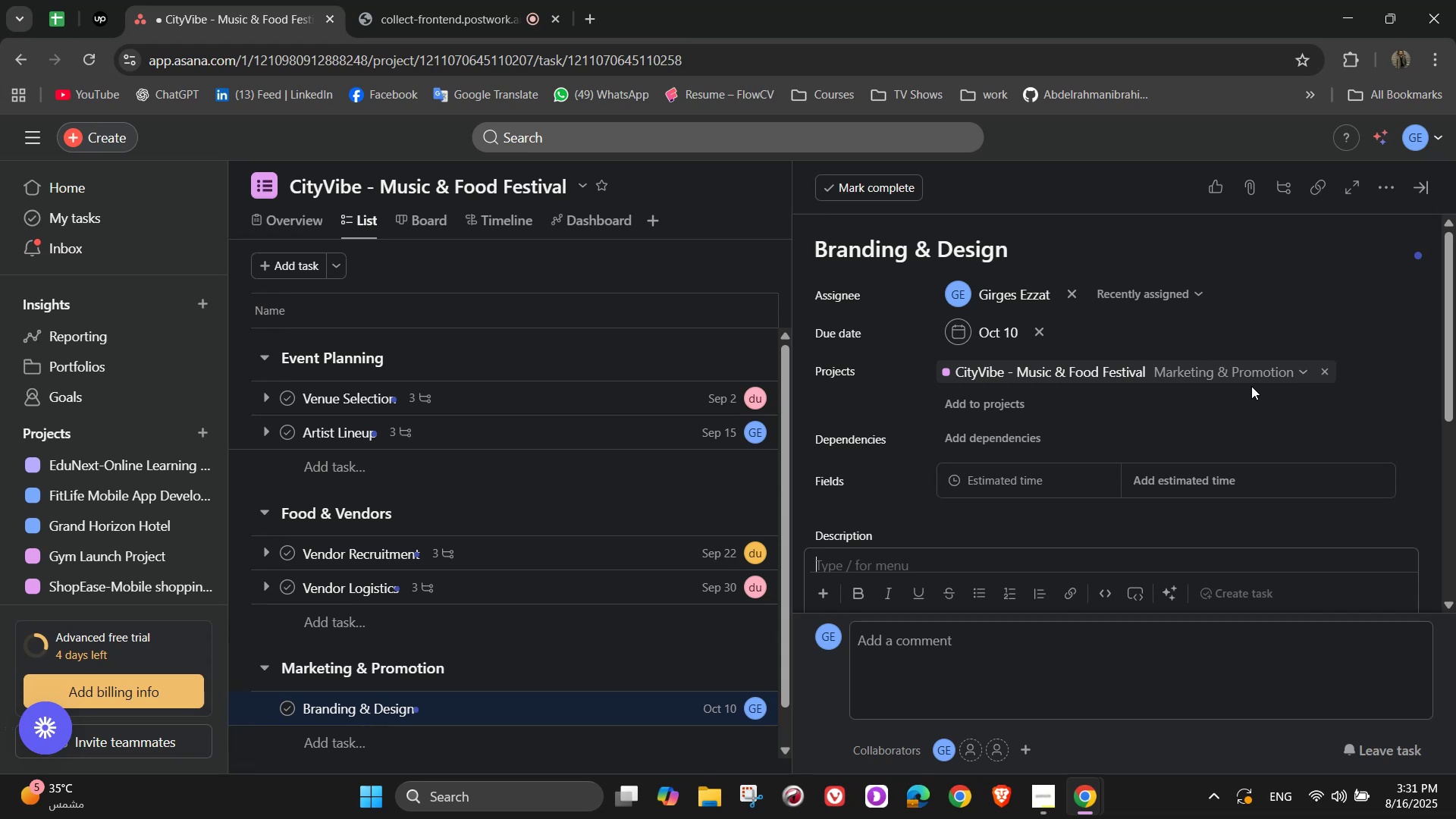 
wait(14.06)
 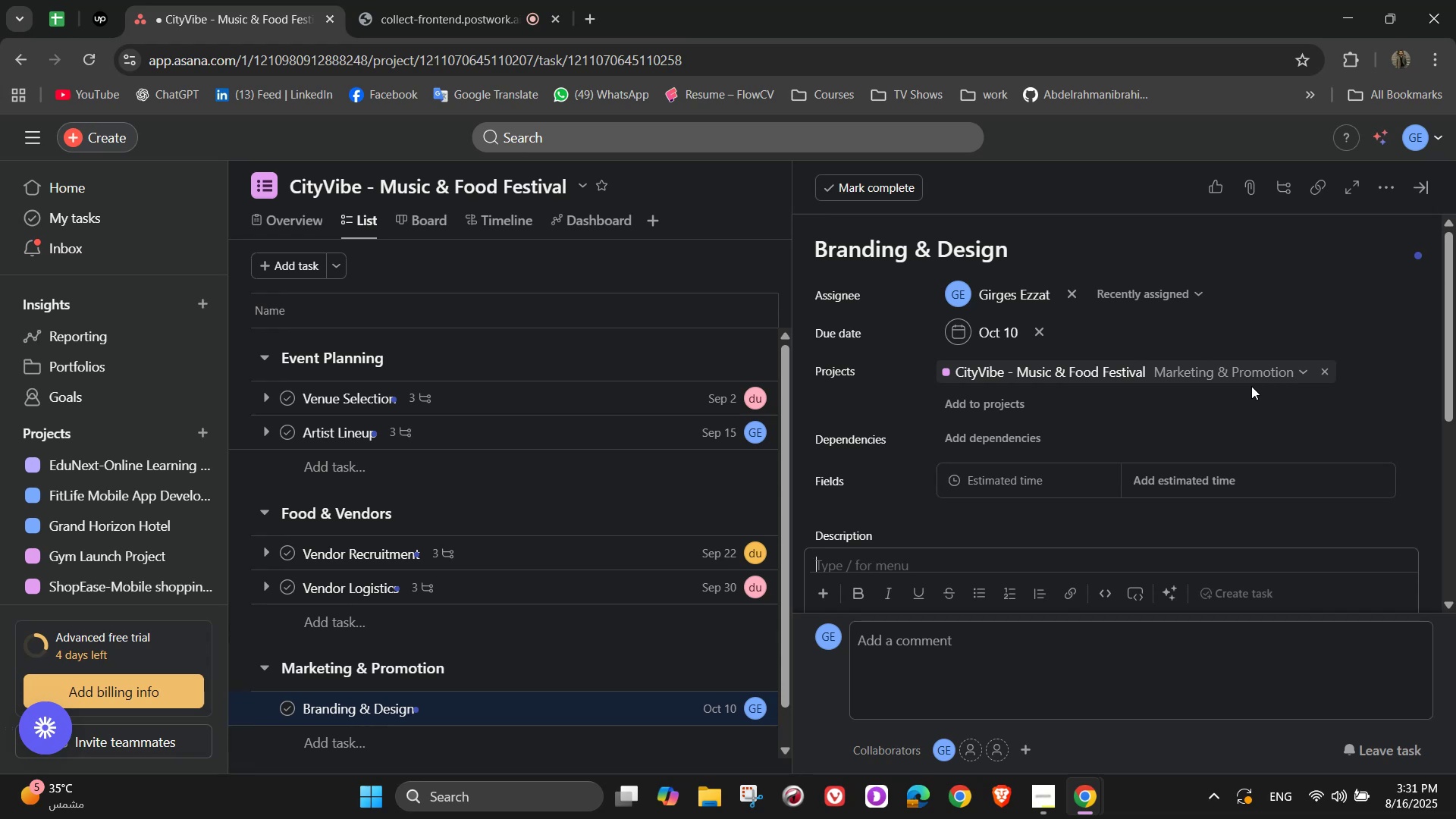 
type(Create festival identity)
 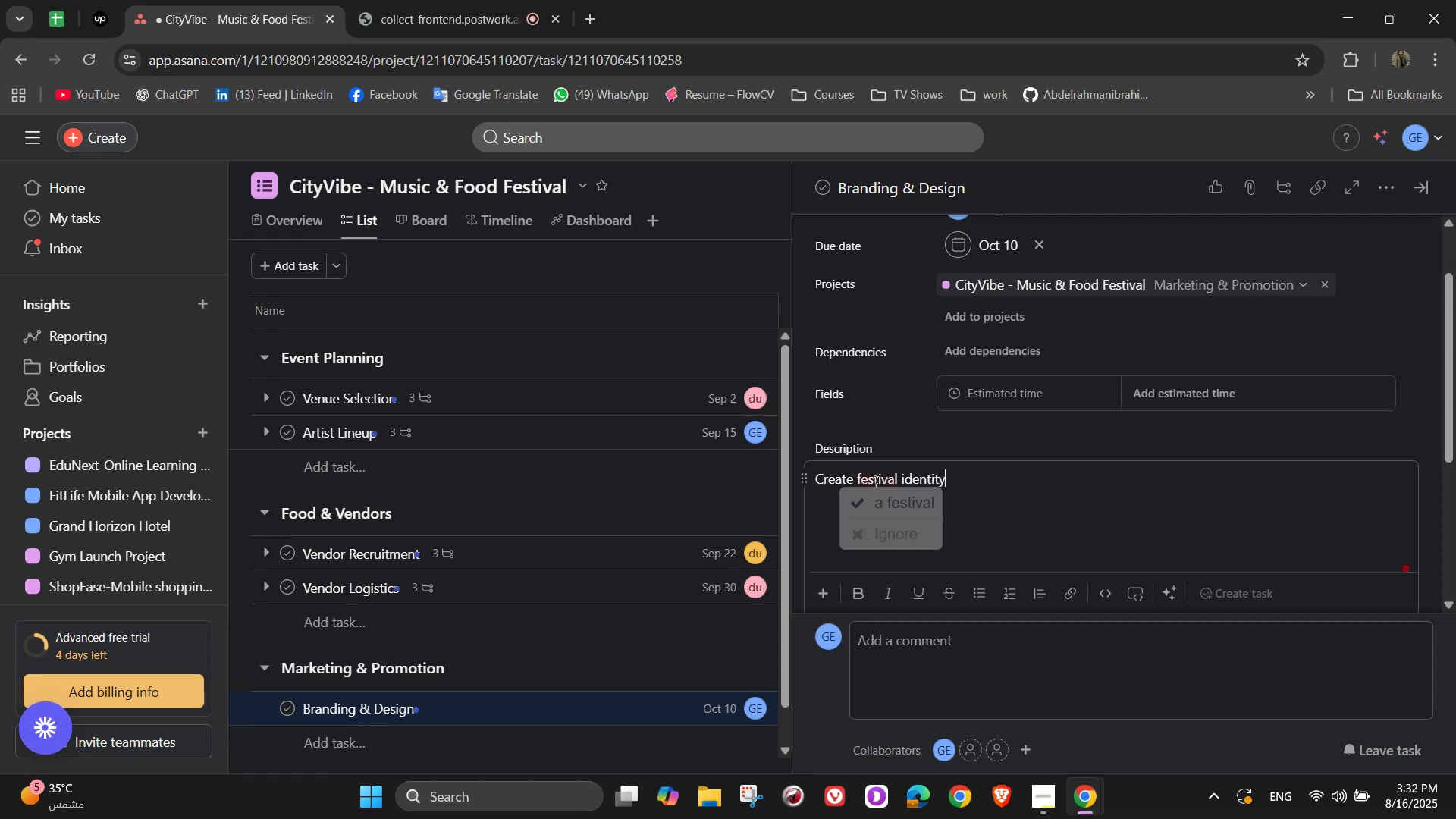 
left_click([898, 497])
 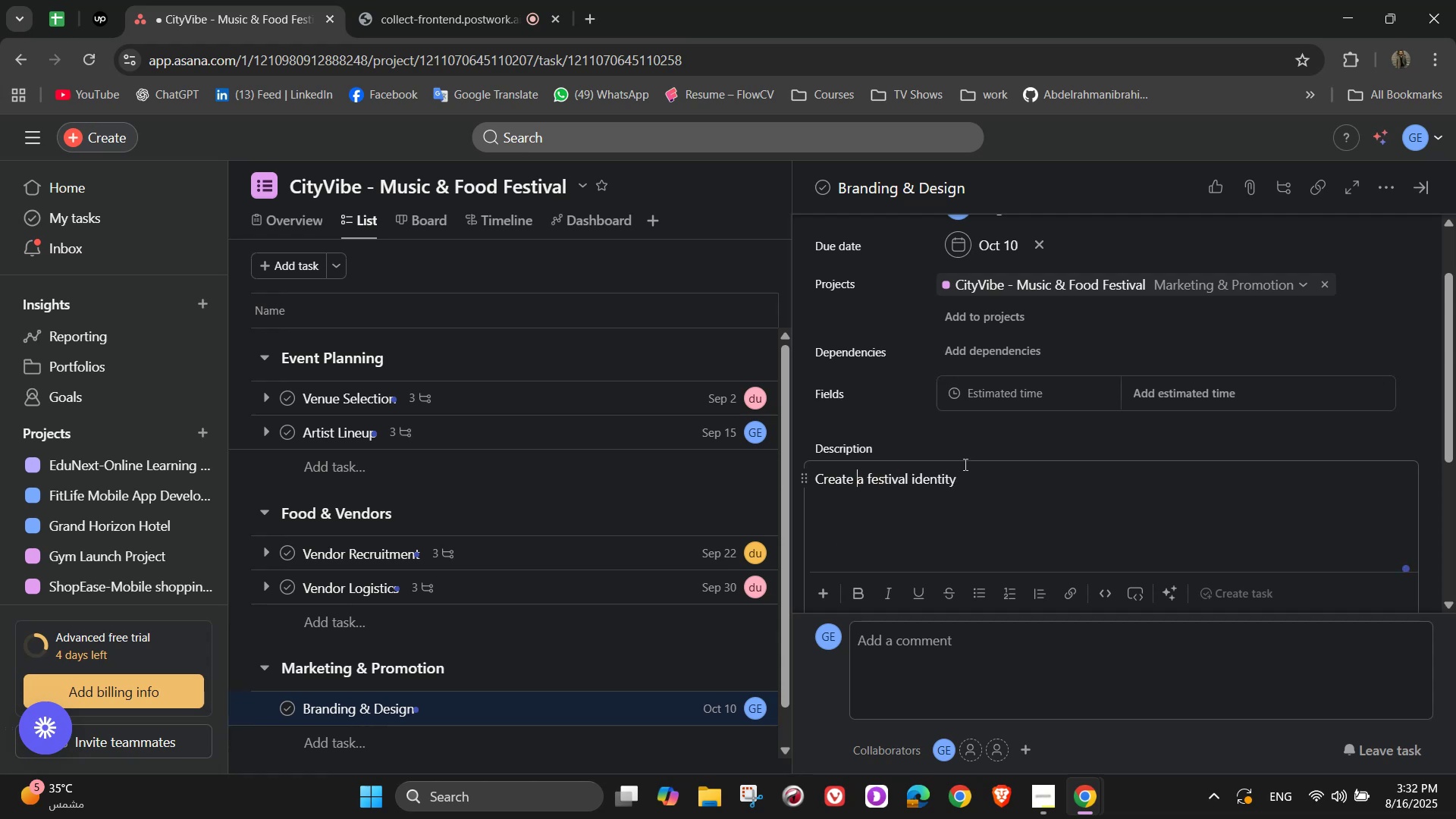 
left_click([997, 488])
 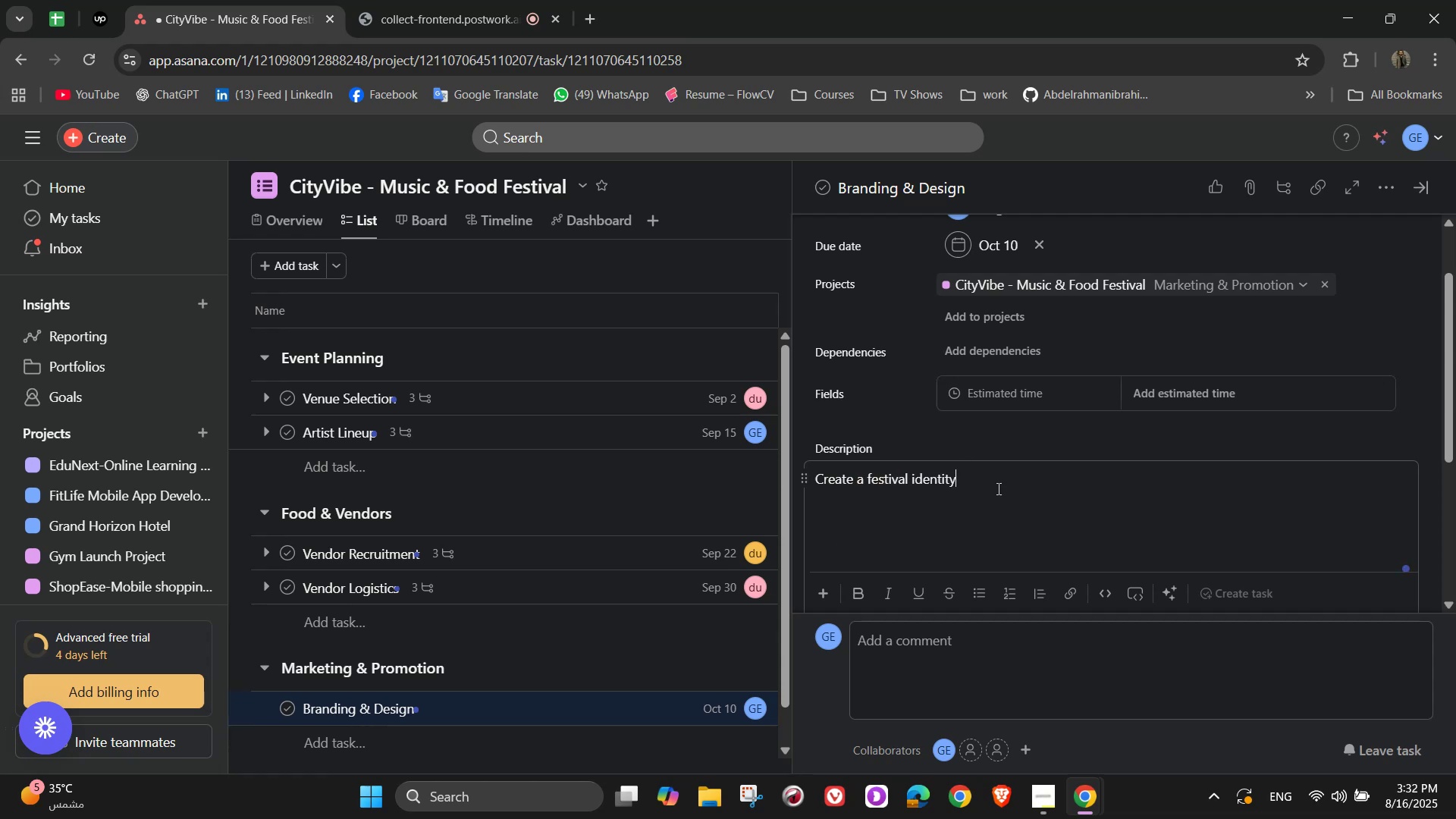 
type( ())
 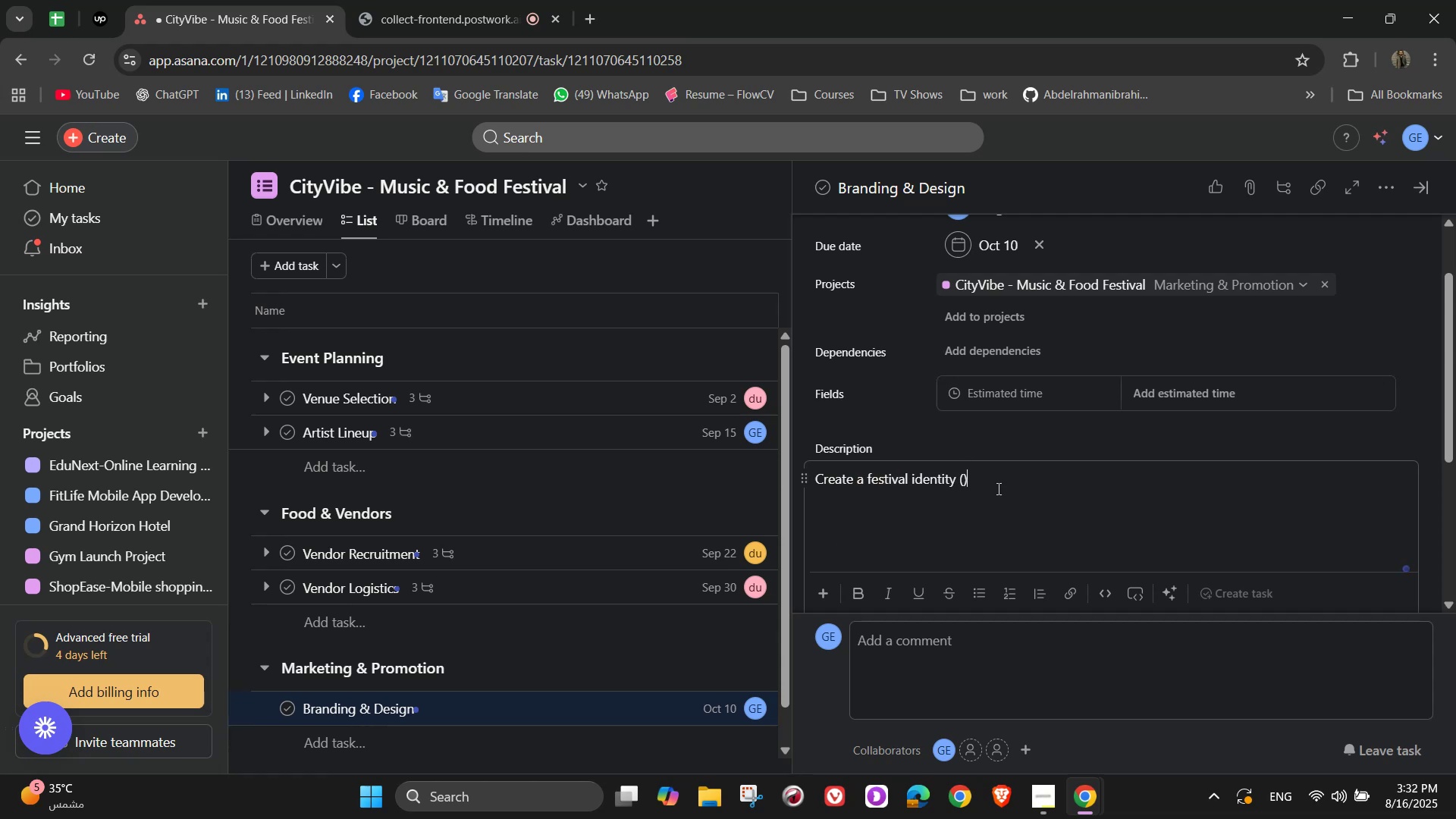 
key(ArrowLeft)
 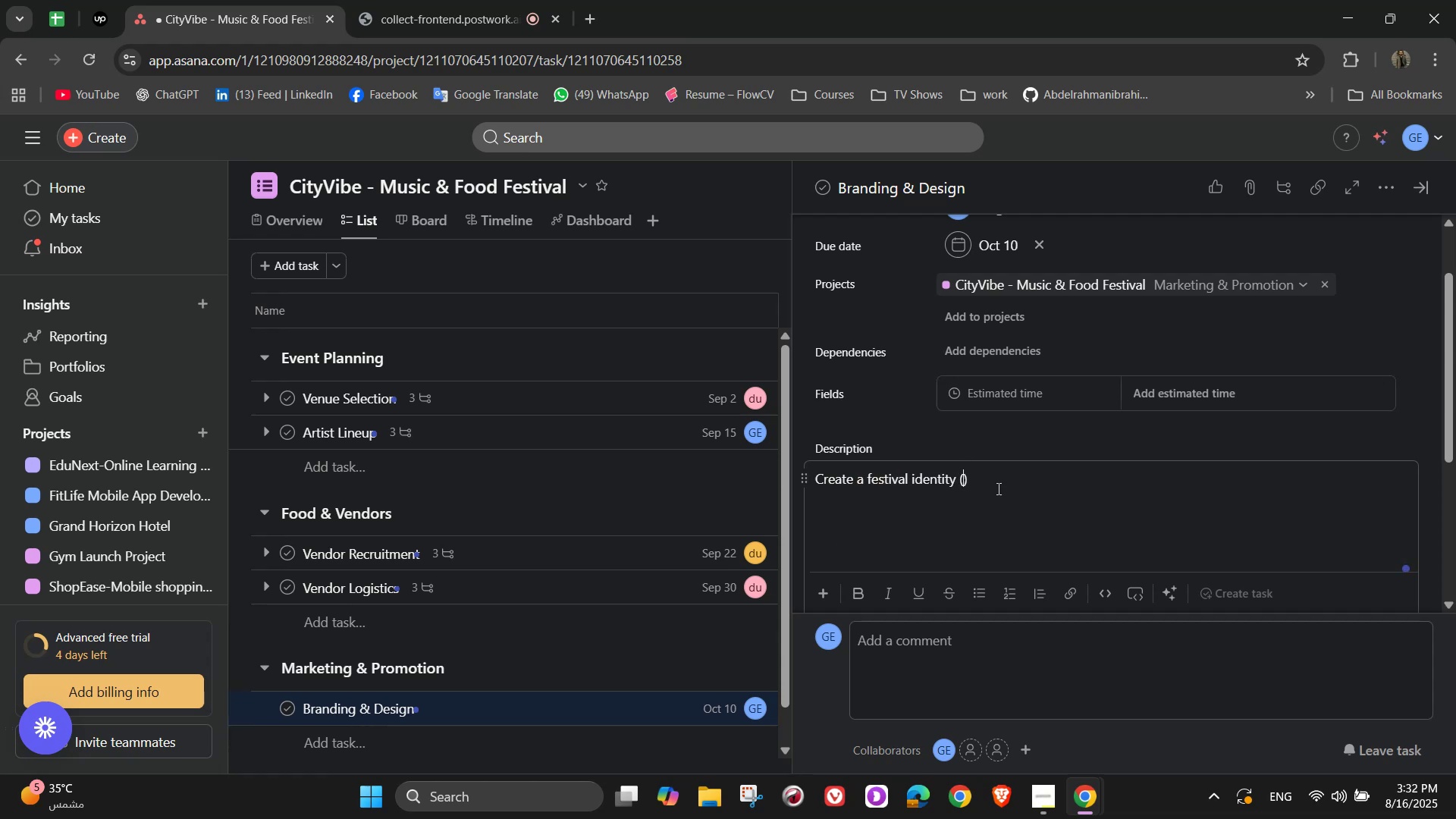 
type(logo, postersx[NumLock])
key(Backspace)
type([NumLock][NumLock])
key(Backspace)
type(s, web[NumLock]site)
 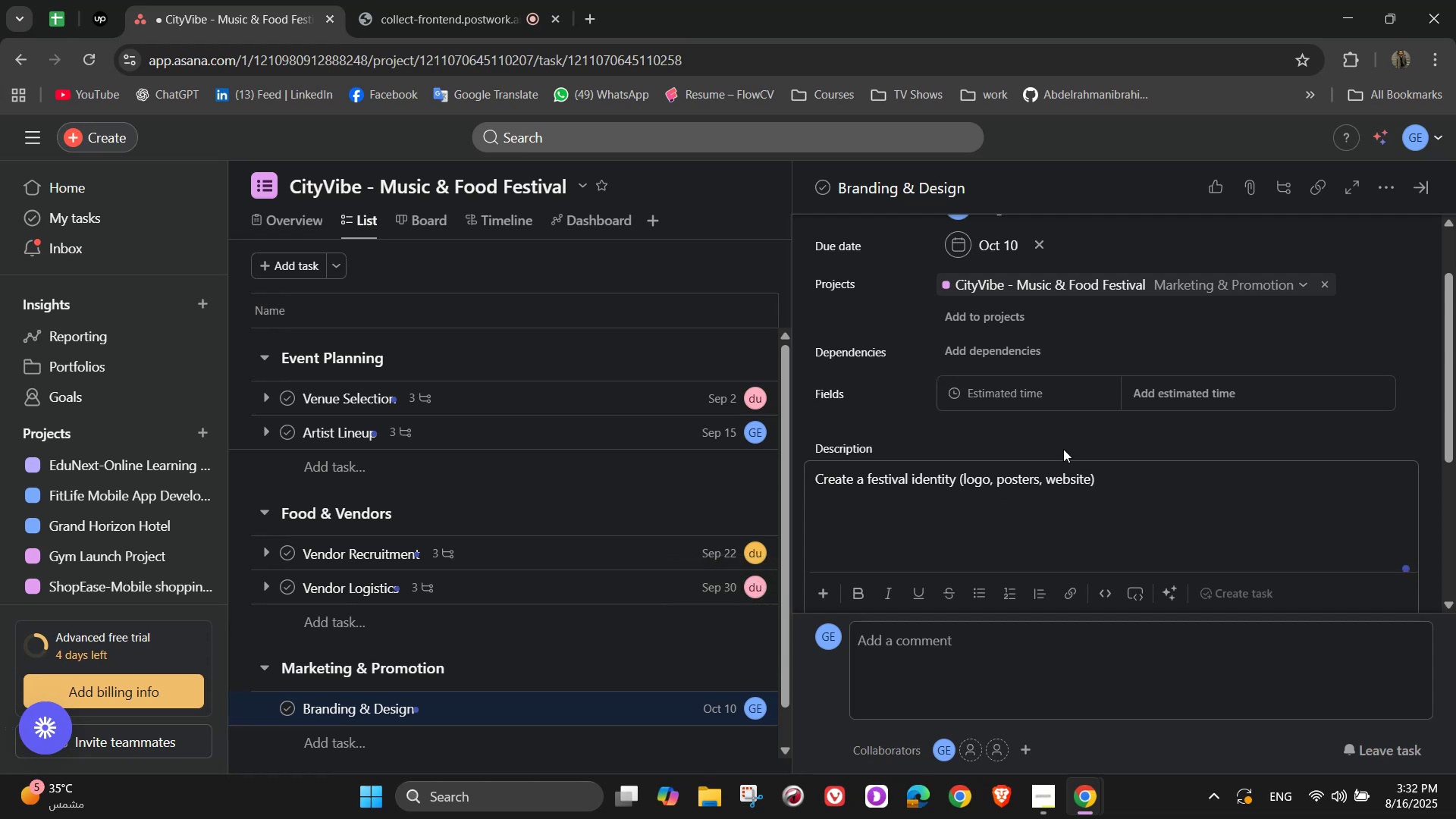 
wait(10.94)
 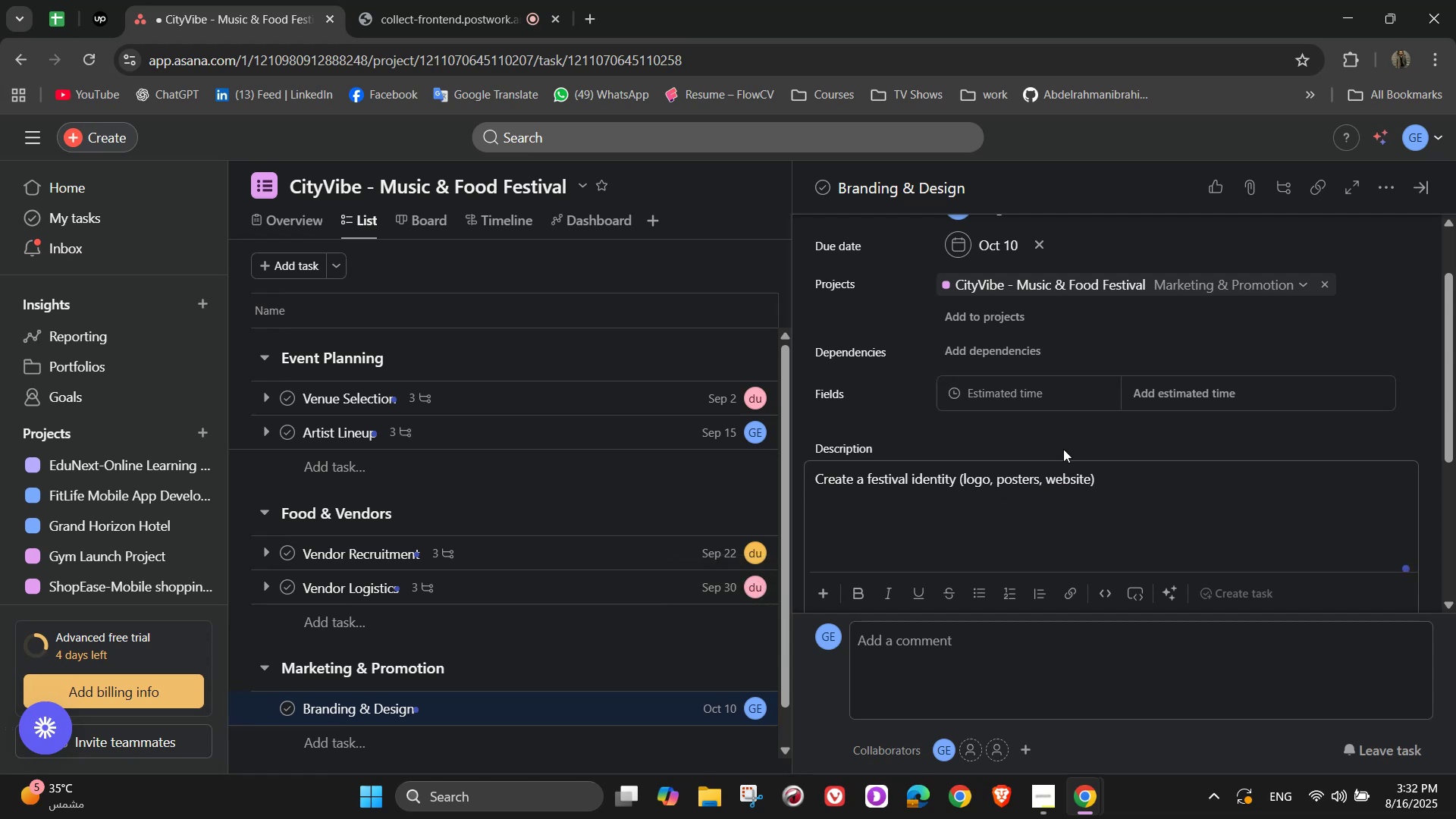 
scroll: coordinate [1075, 441], scroll_direction: down, amount: 3.0
 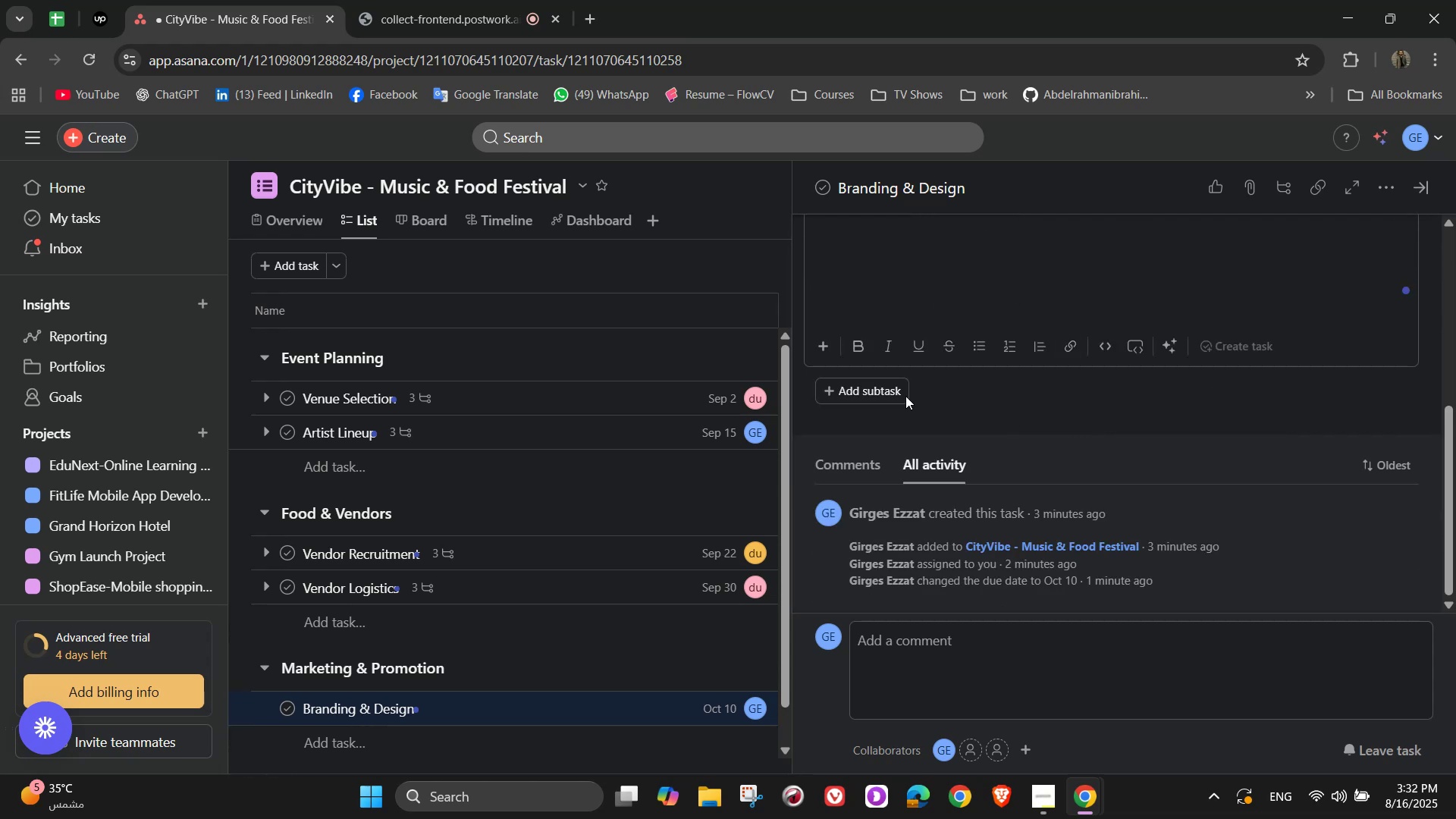 
left_click([896, 396])
 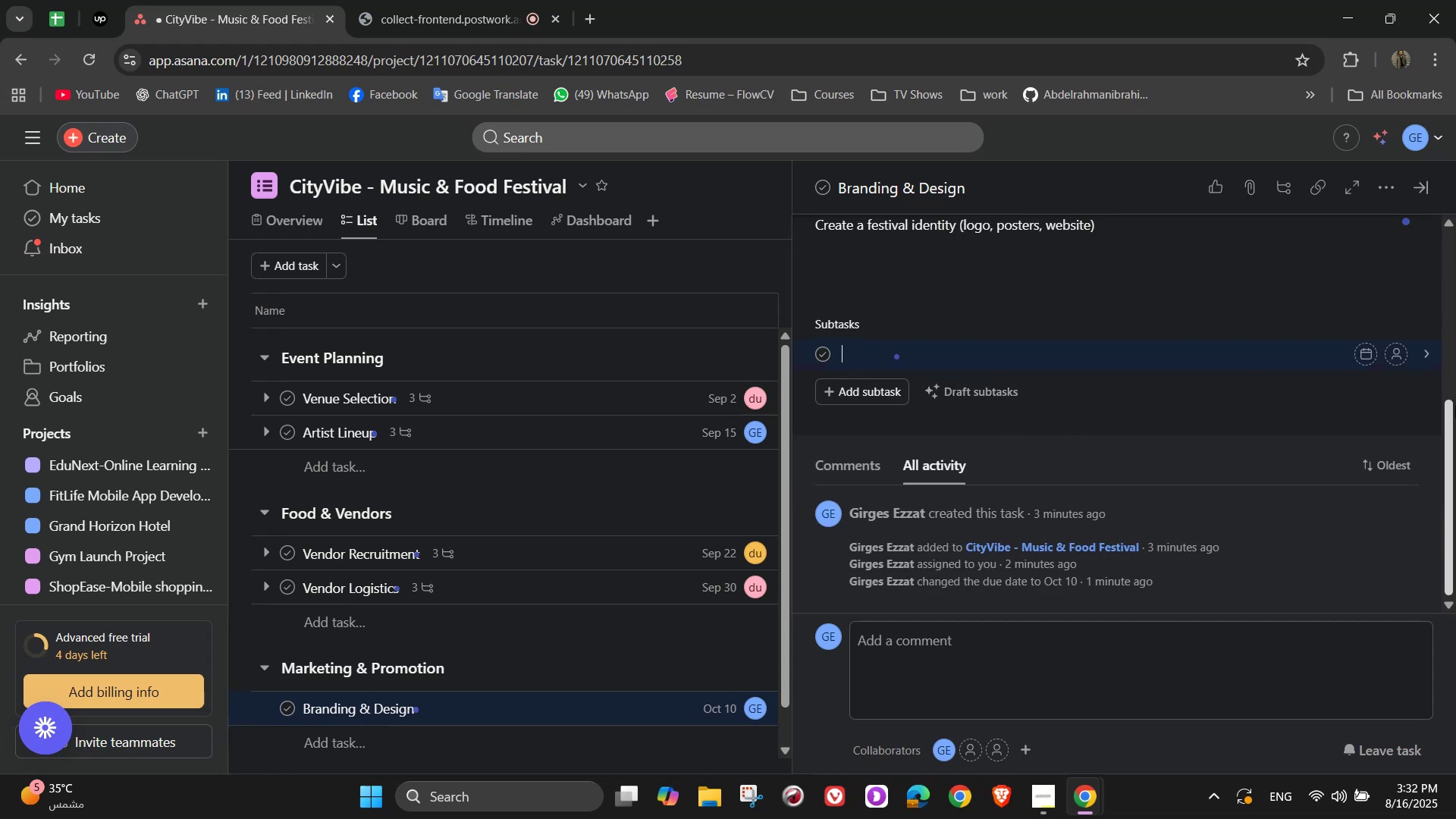 
type(Design branding kit)
 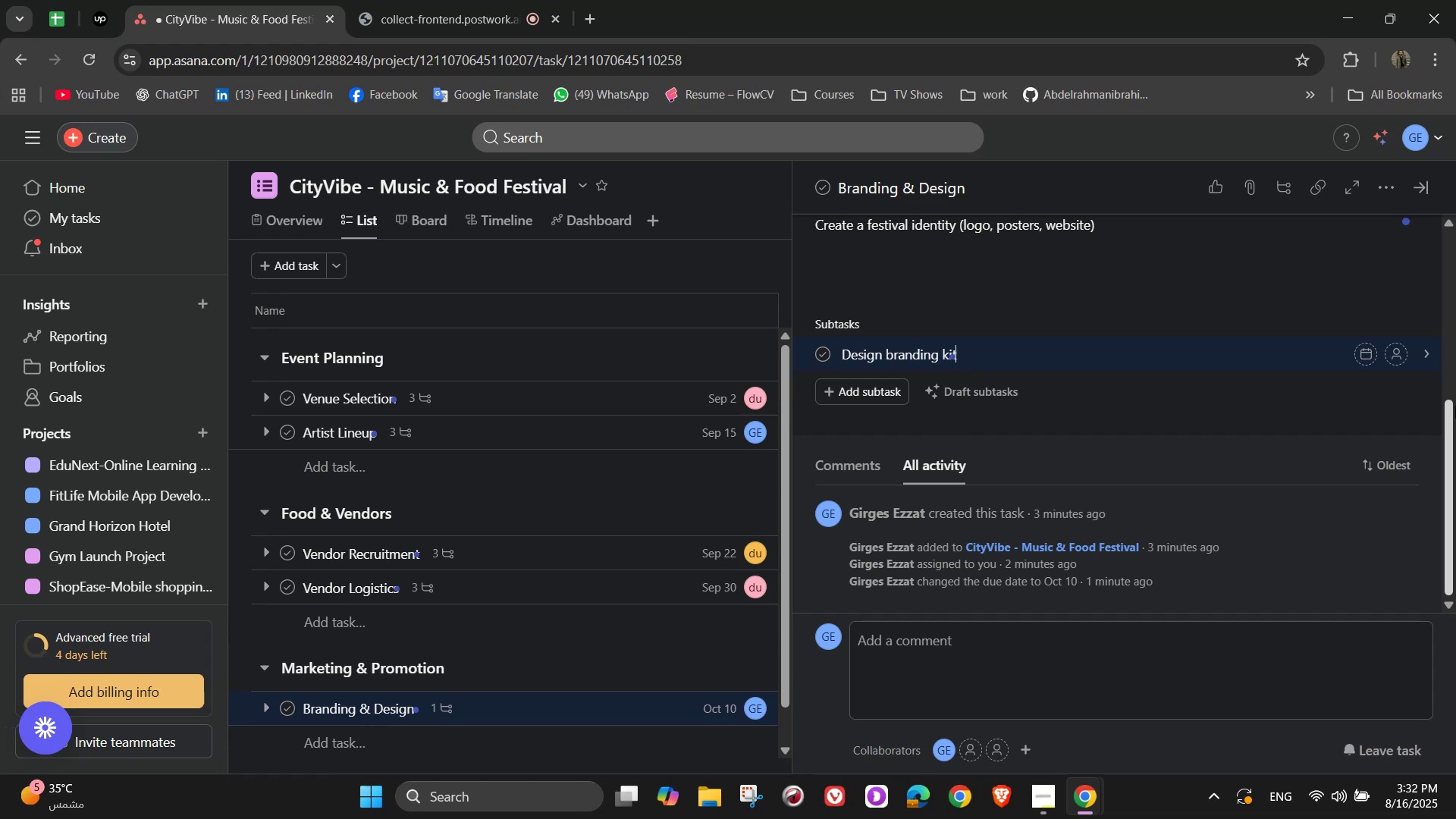 
key(Enter)
 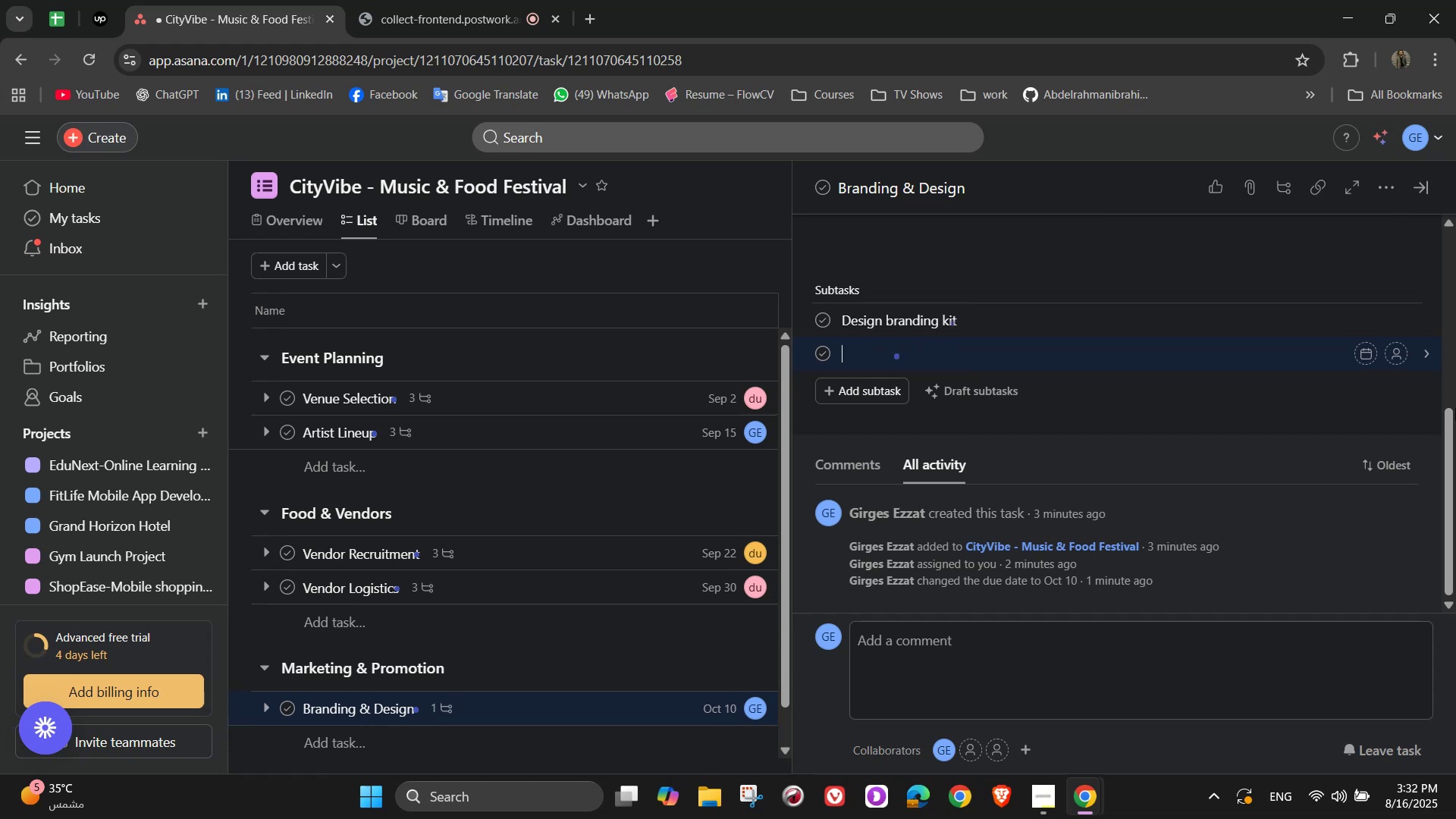 
type(Launch merchandise concepts)
 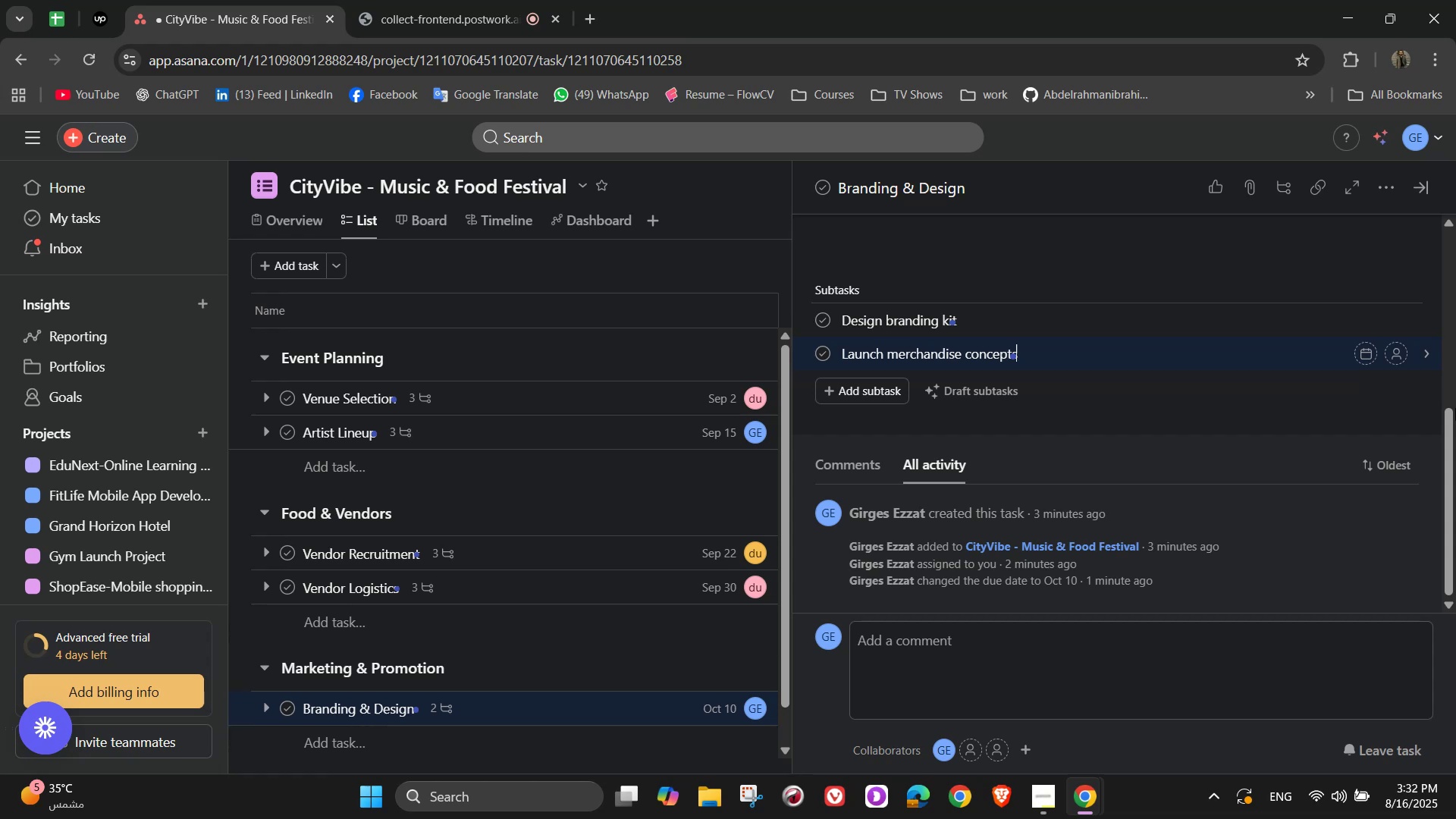 
key(Enter)
 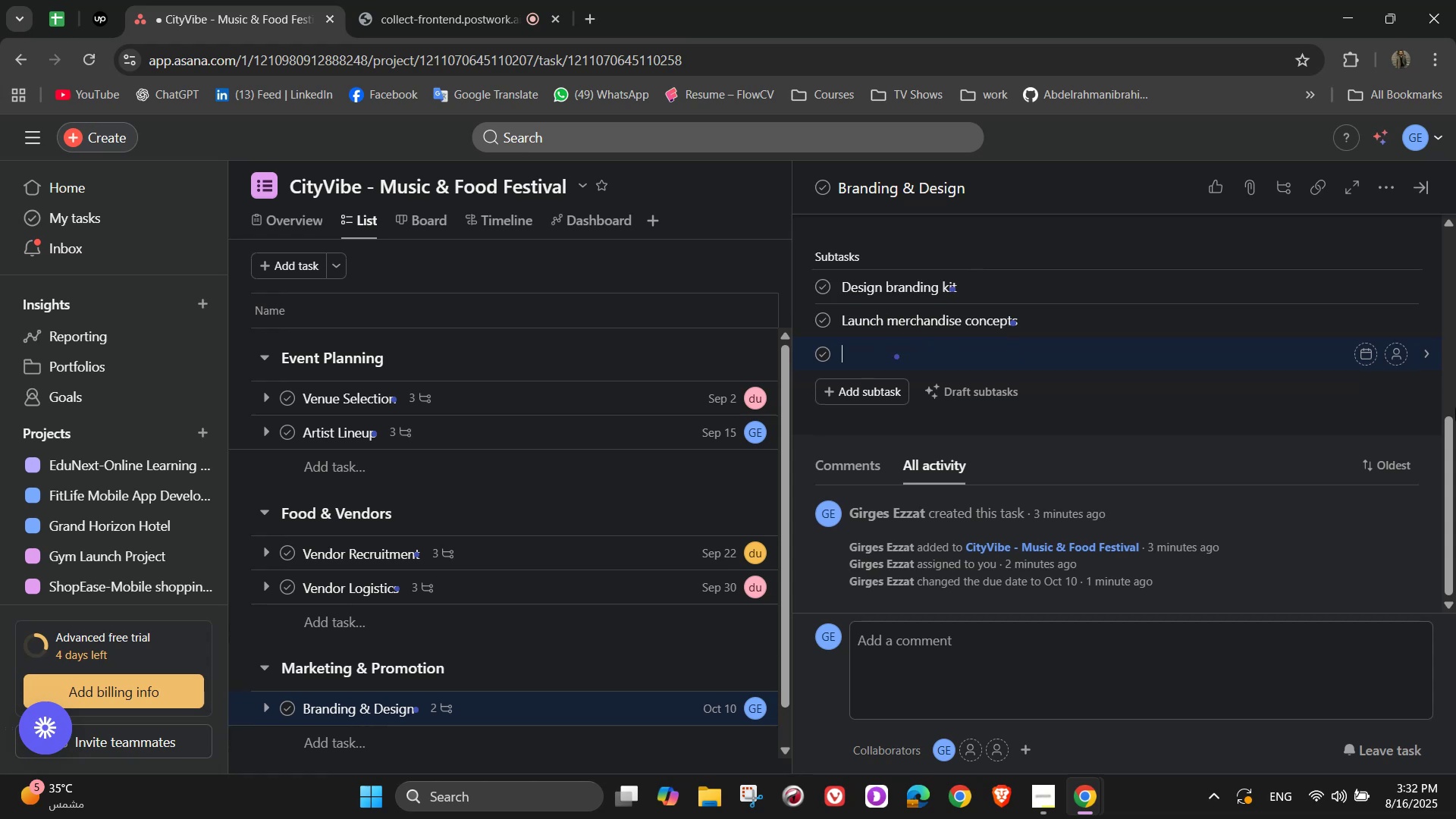 
type(Launch event websir)
key(Backspace)
type(te)
 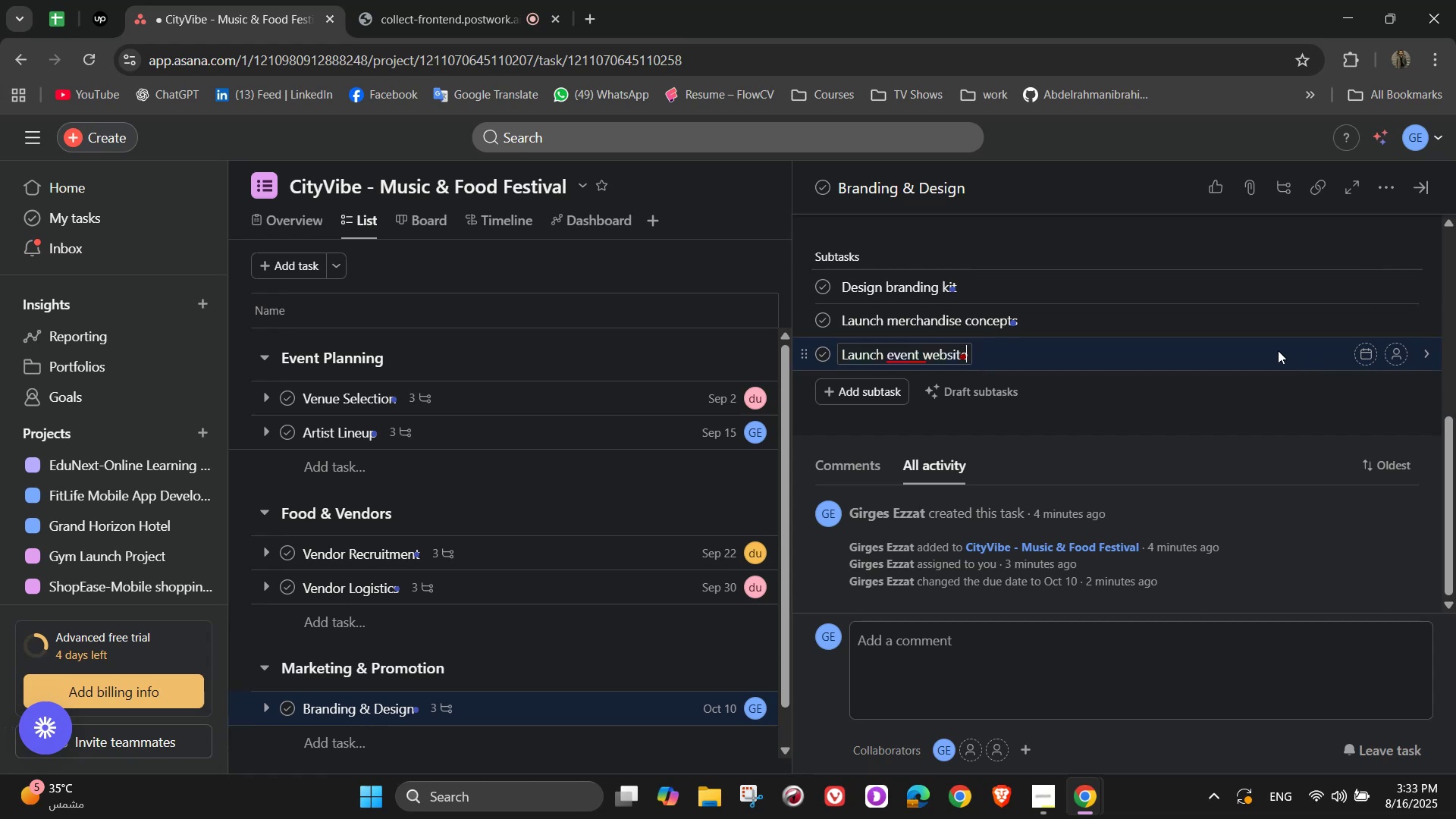 
mouse_move([955, 388])
 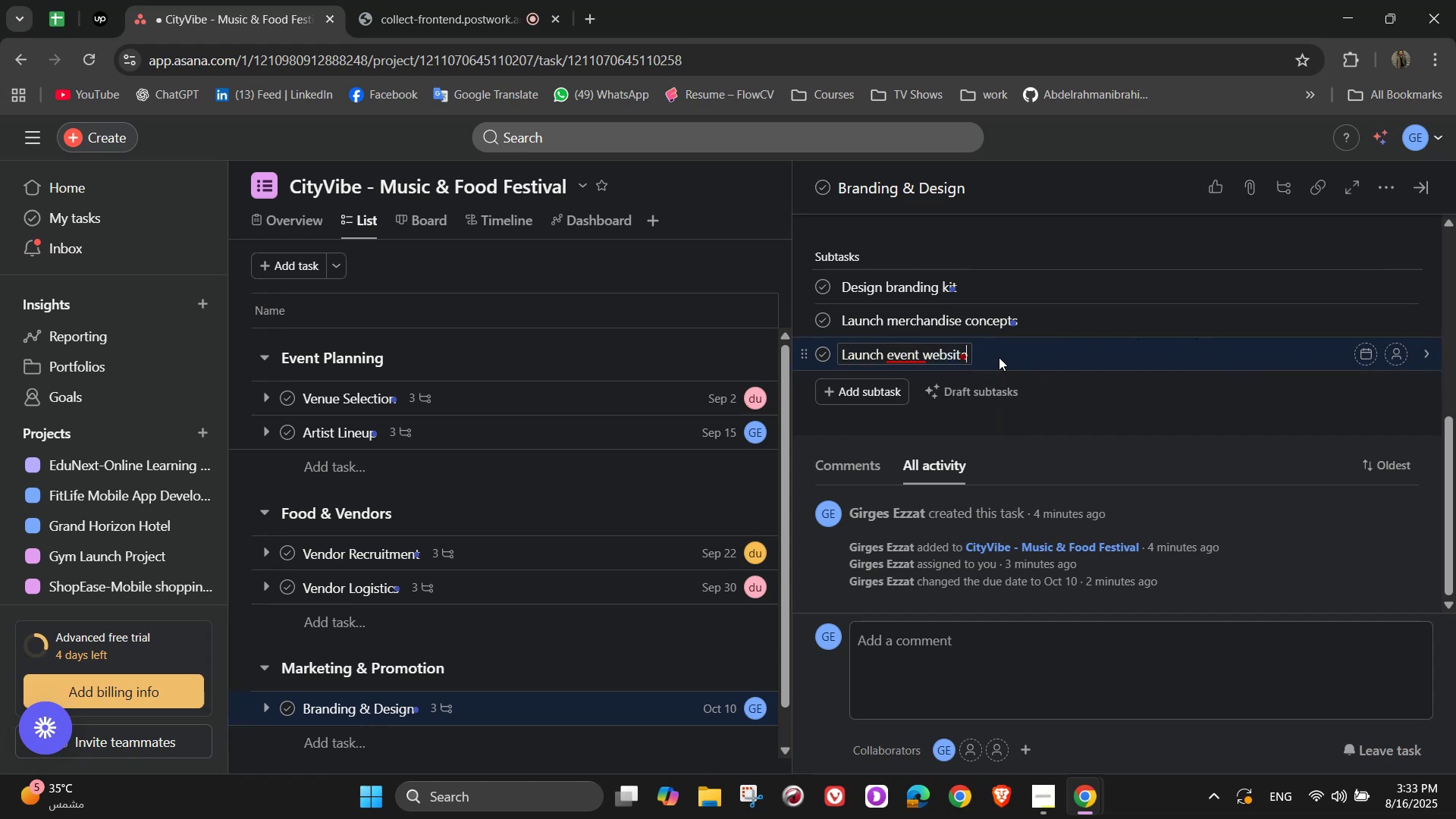 
left_click([919, 355])
 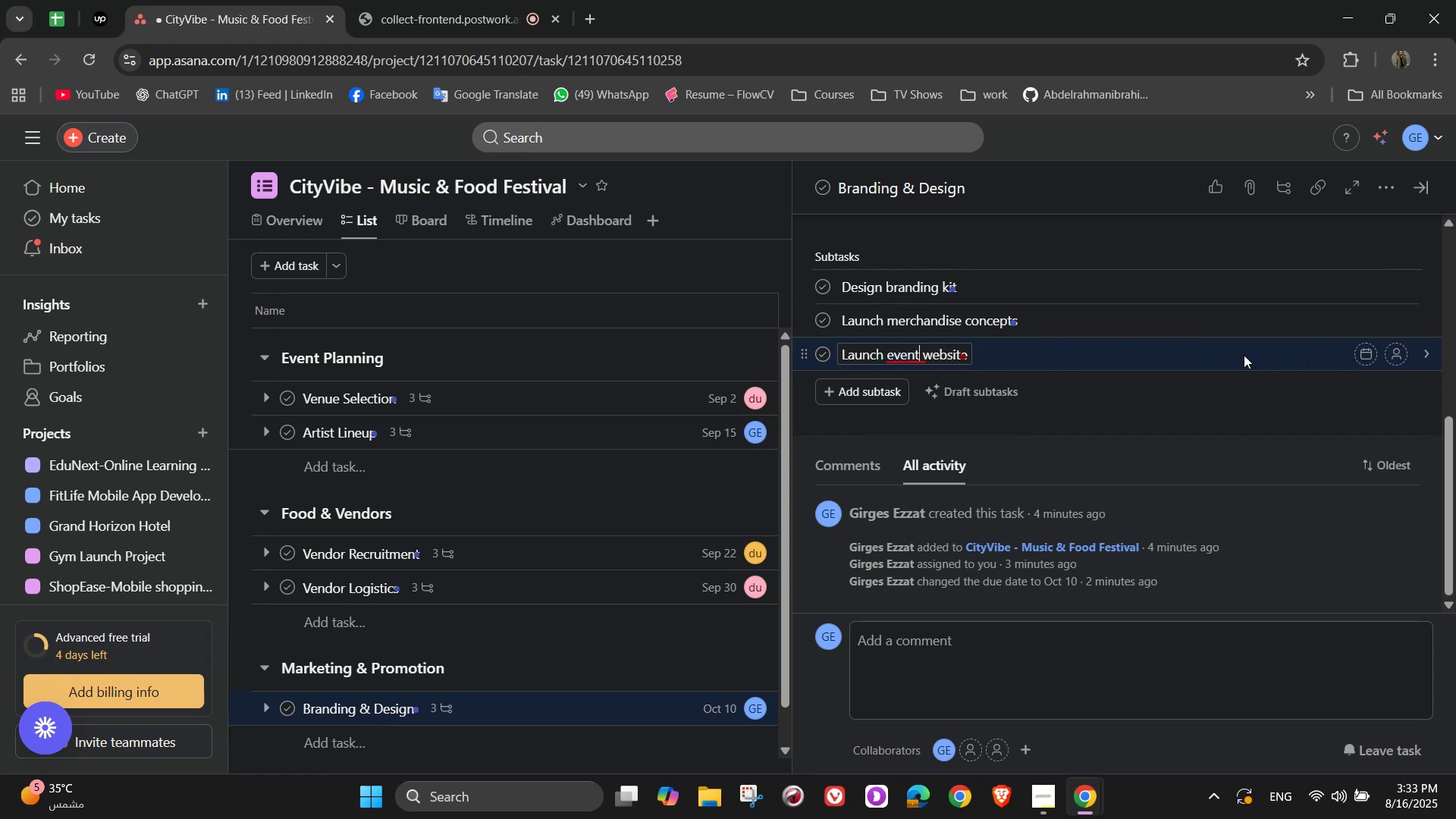 
key(ArrowRight)
 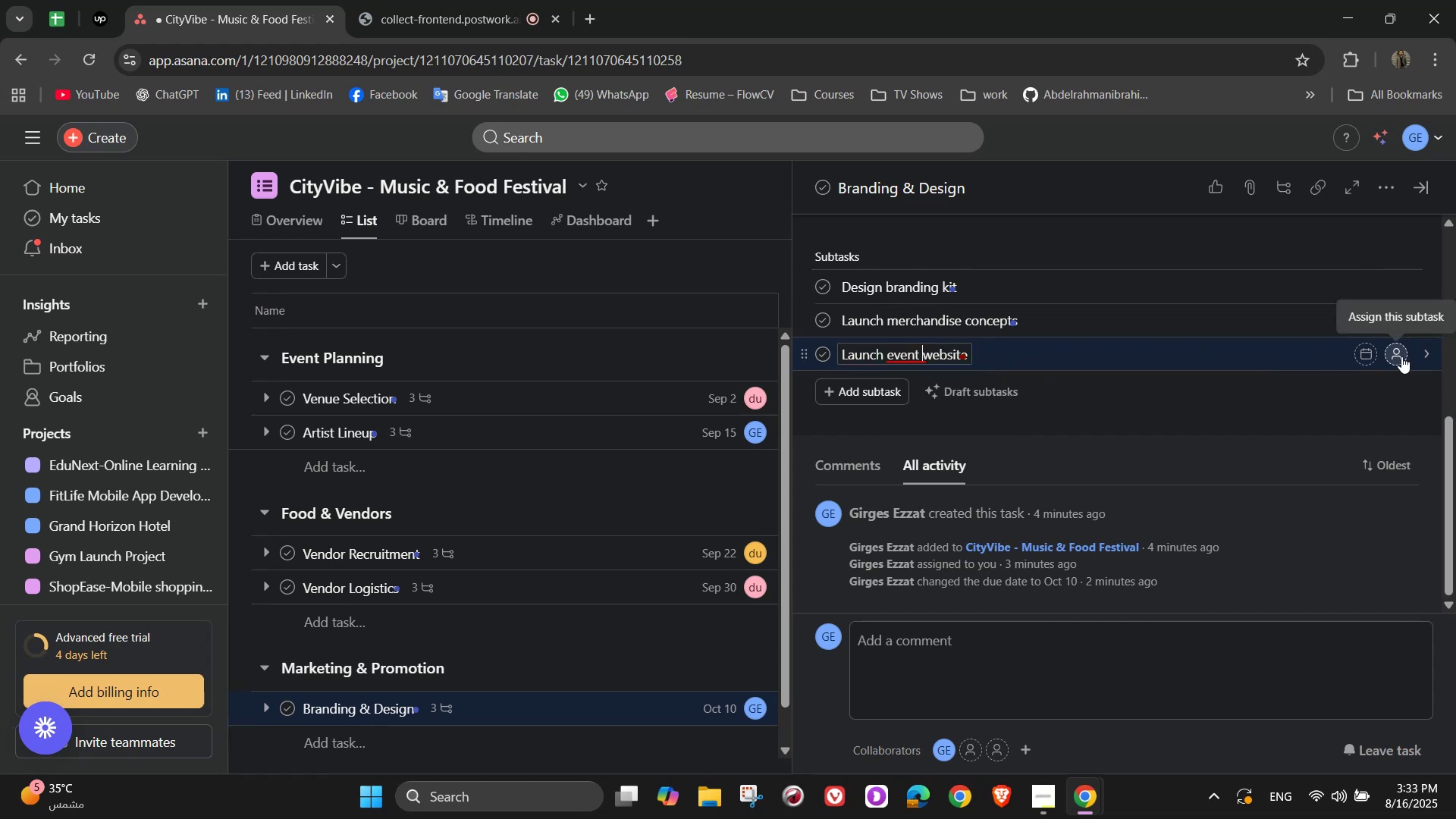 
left_click([1409, 362])
 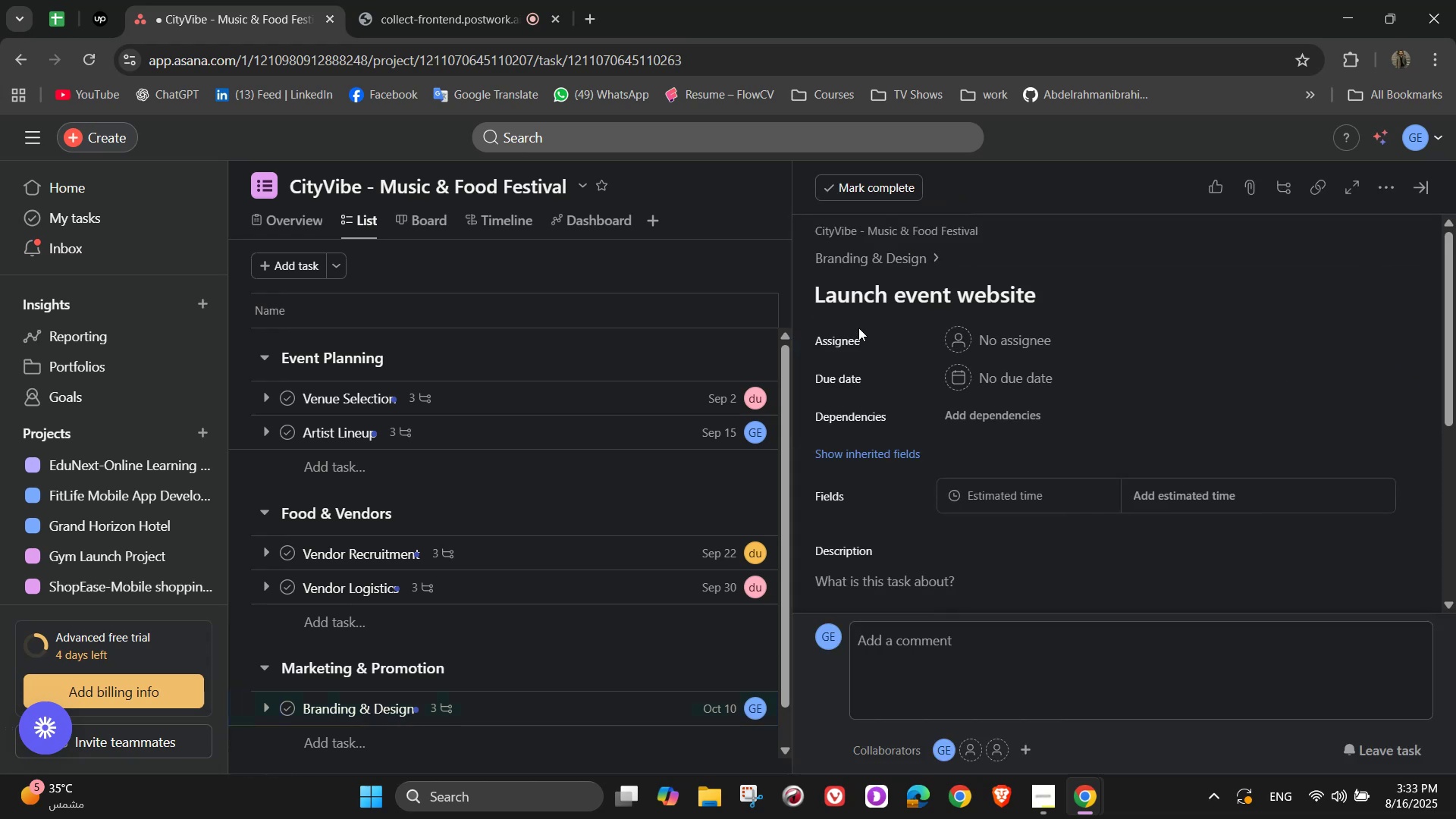 
left_click([975, 331])
 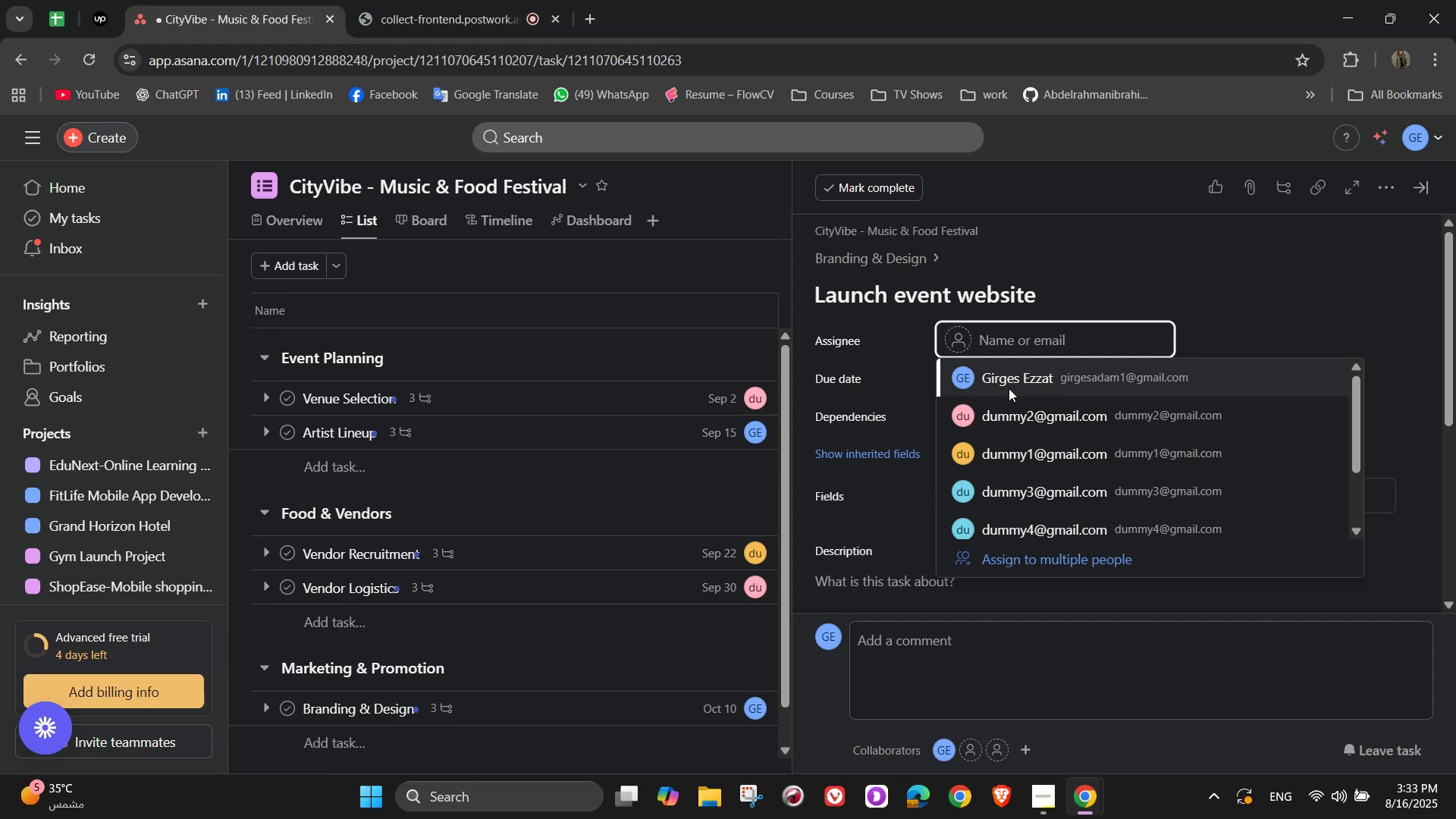 
left_click([1008, 378])
 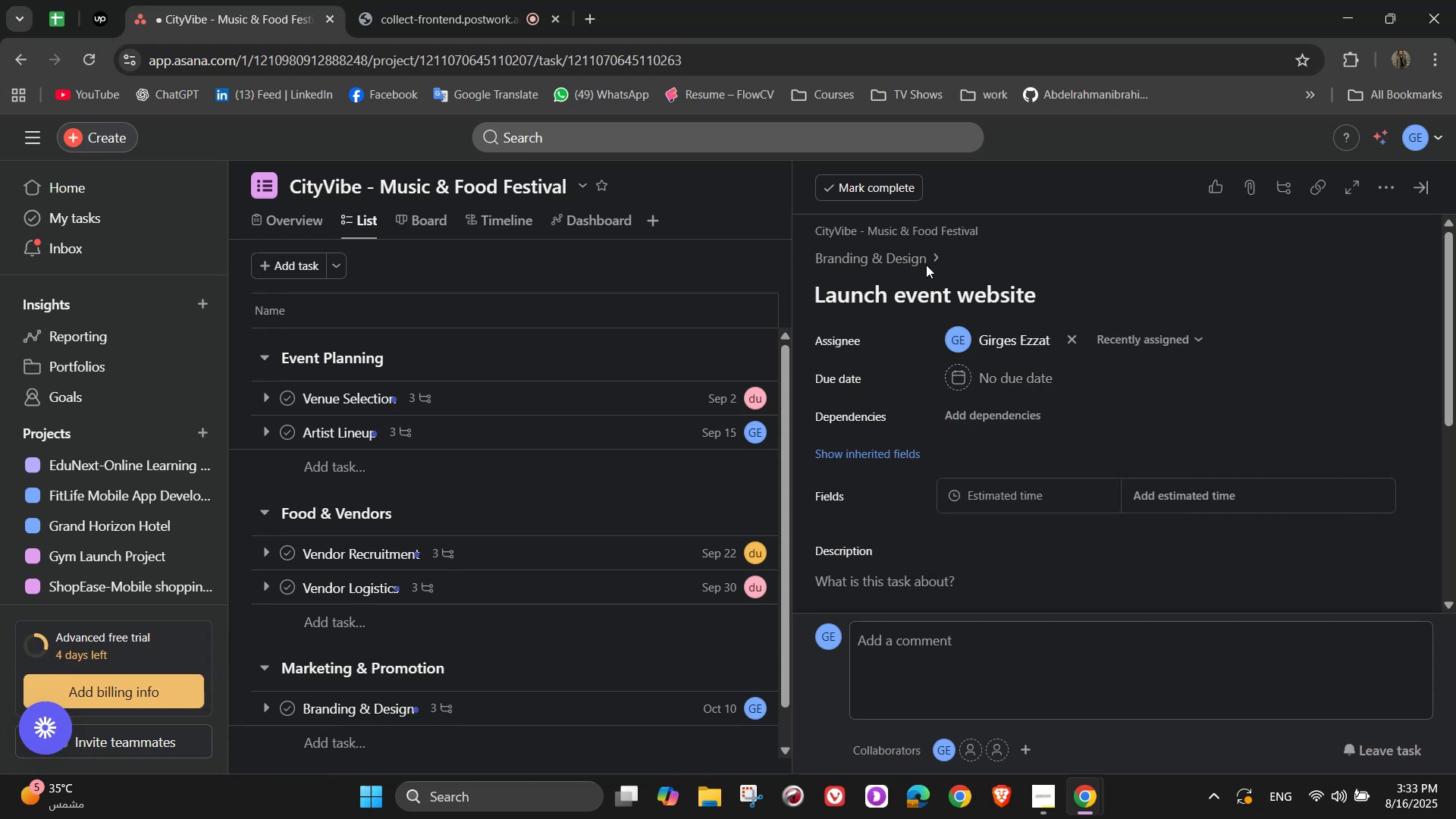 
left_click([912, 261])
 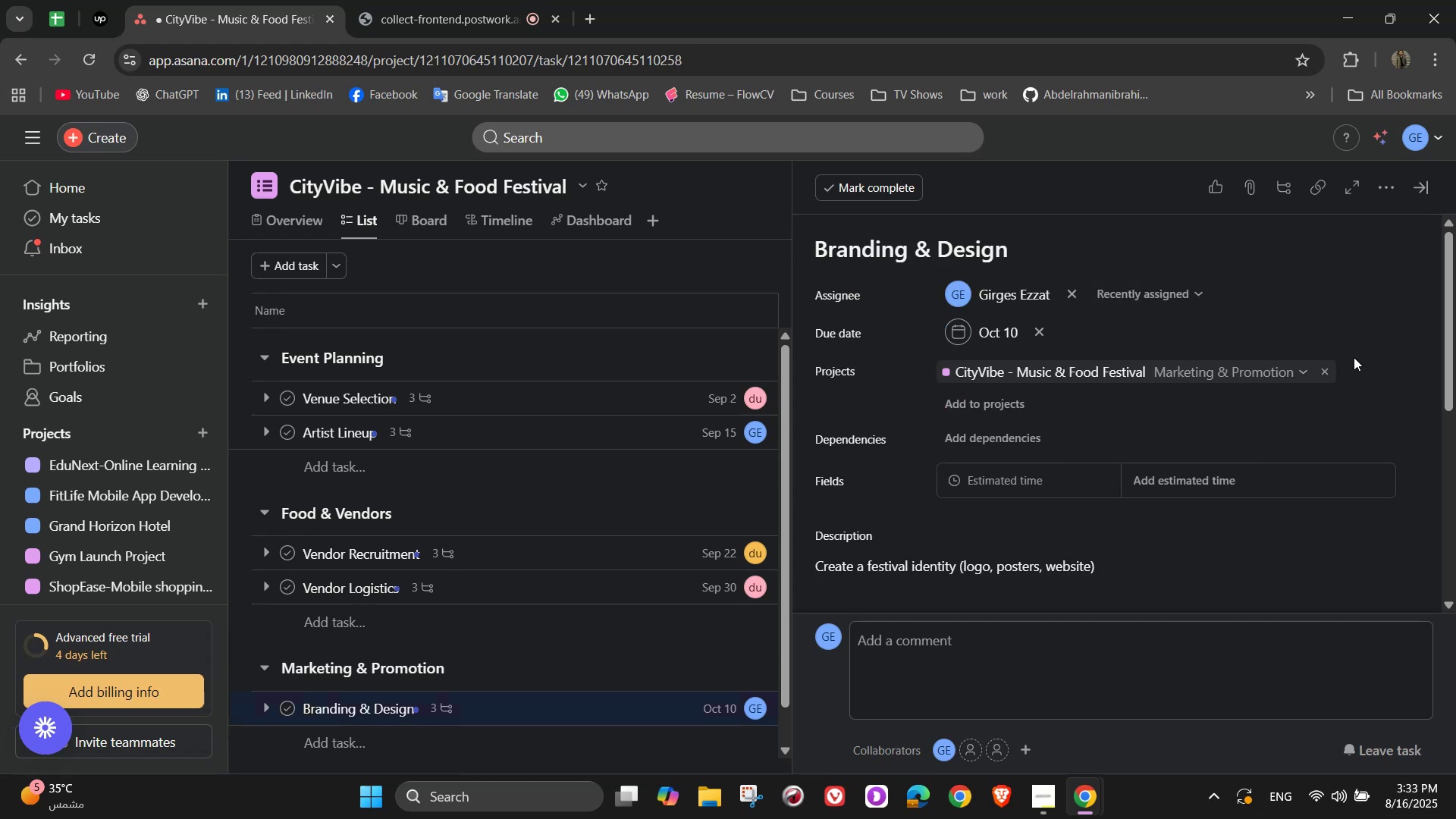 
scroll: coordinate [1334, 466], scroll_direction: down, amount: 4.0
 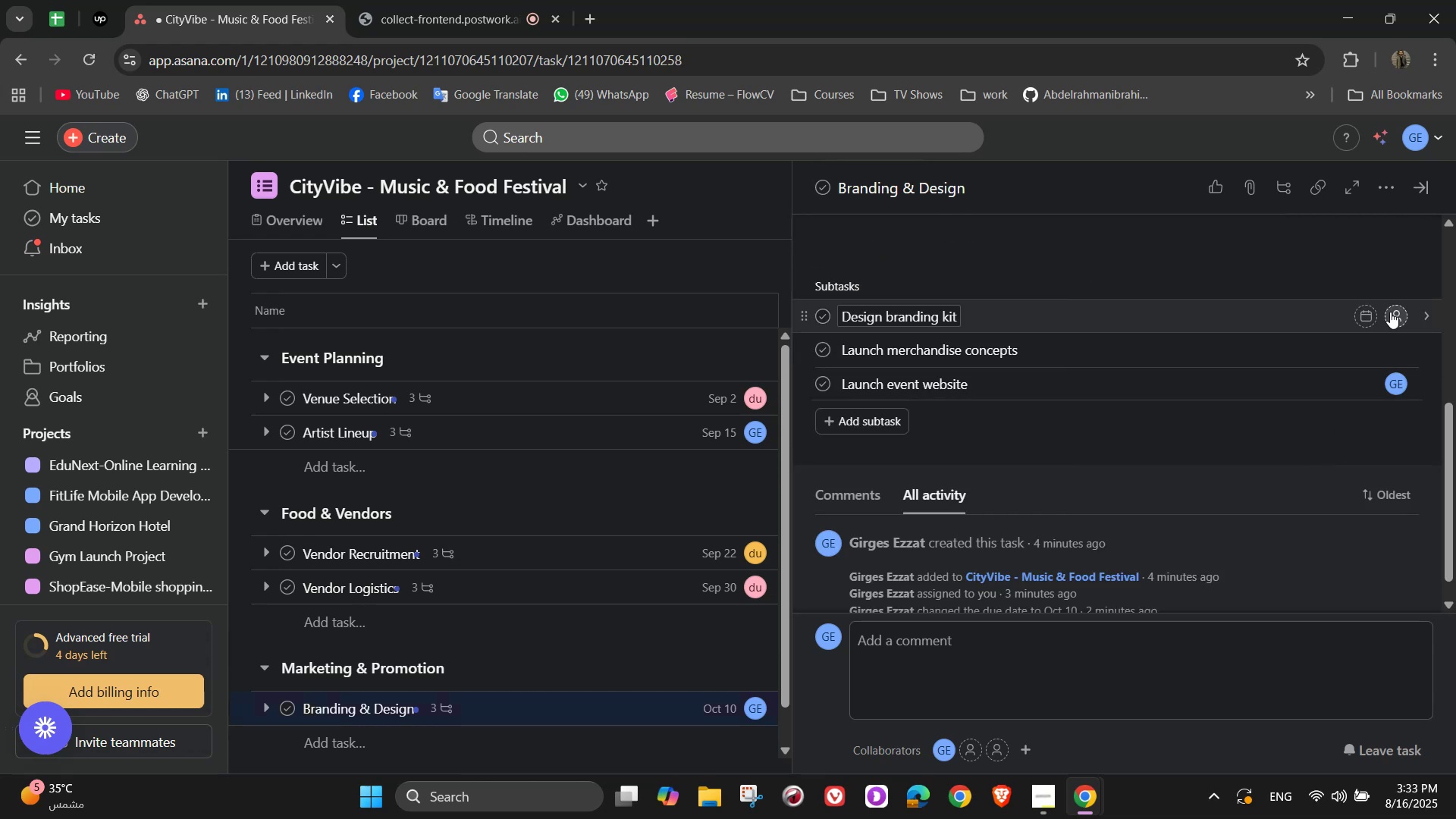 
left_click([1394, 312])
 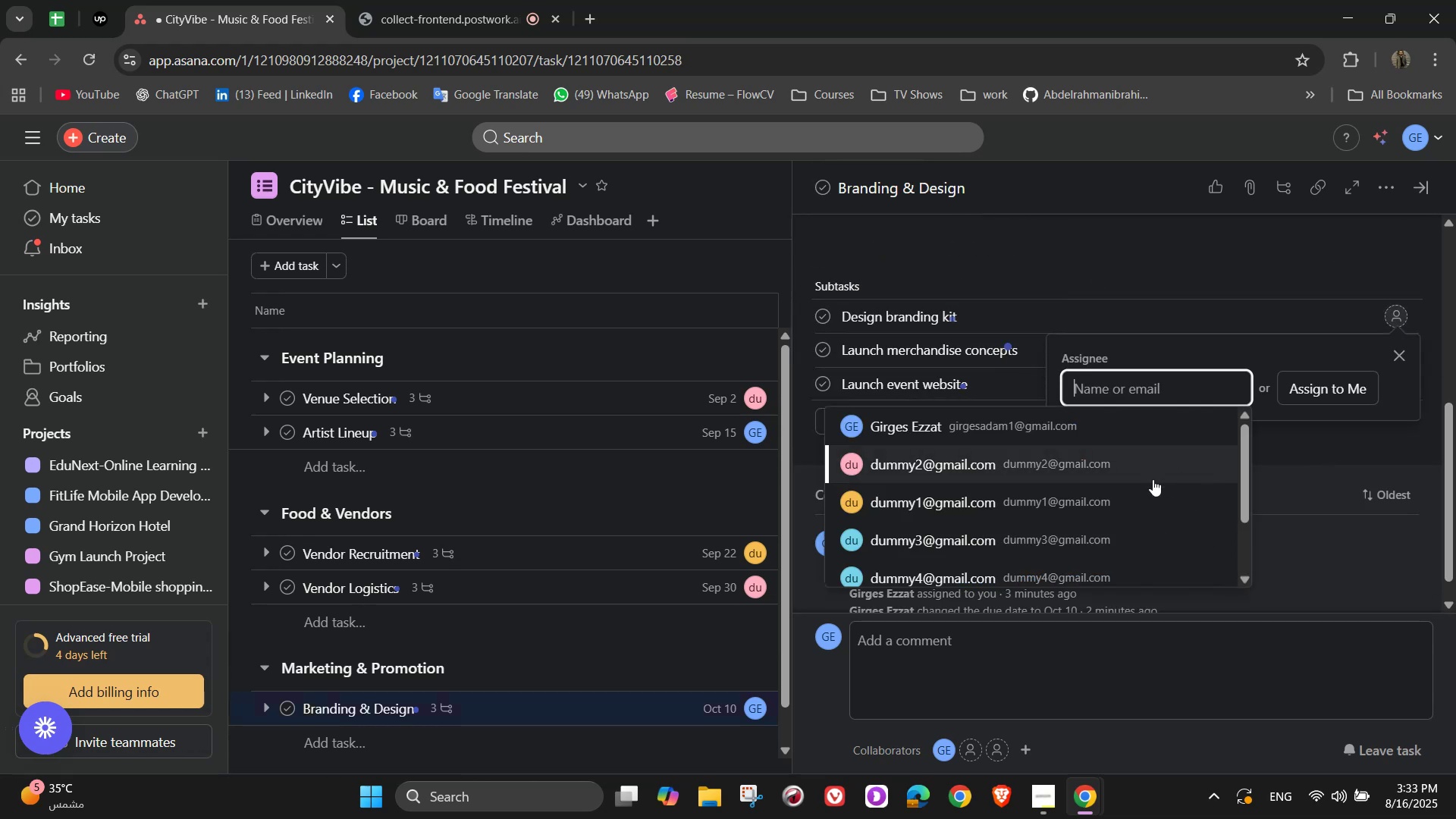 
left_click([1144, 480])
 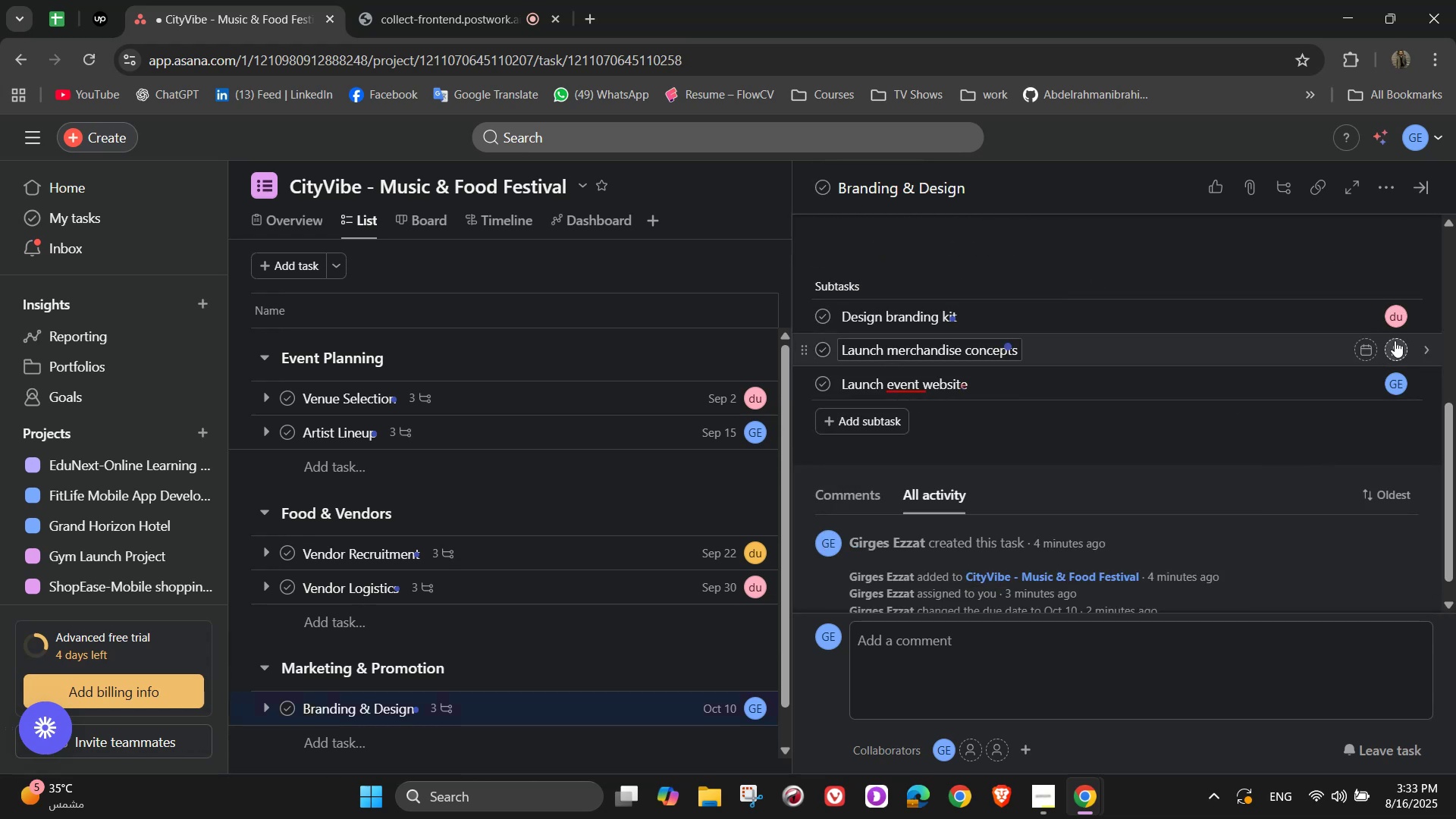 
left_click([1395, 347])
 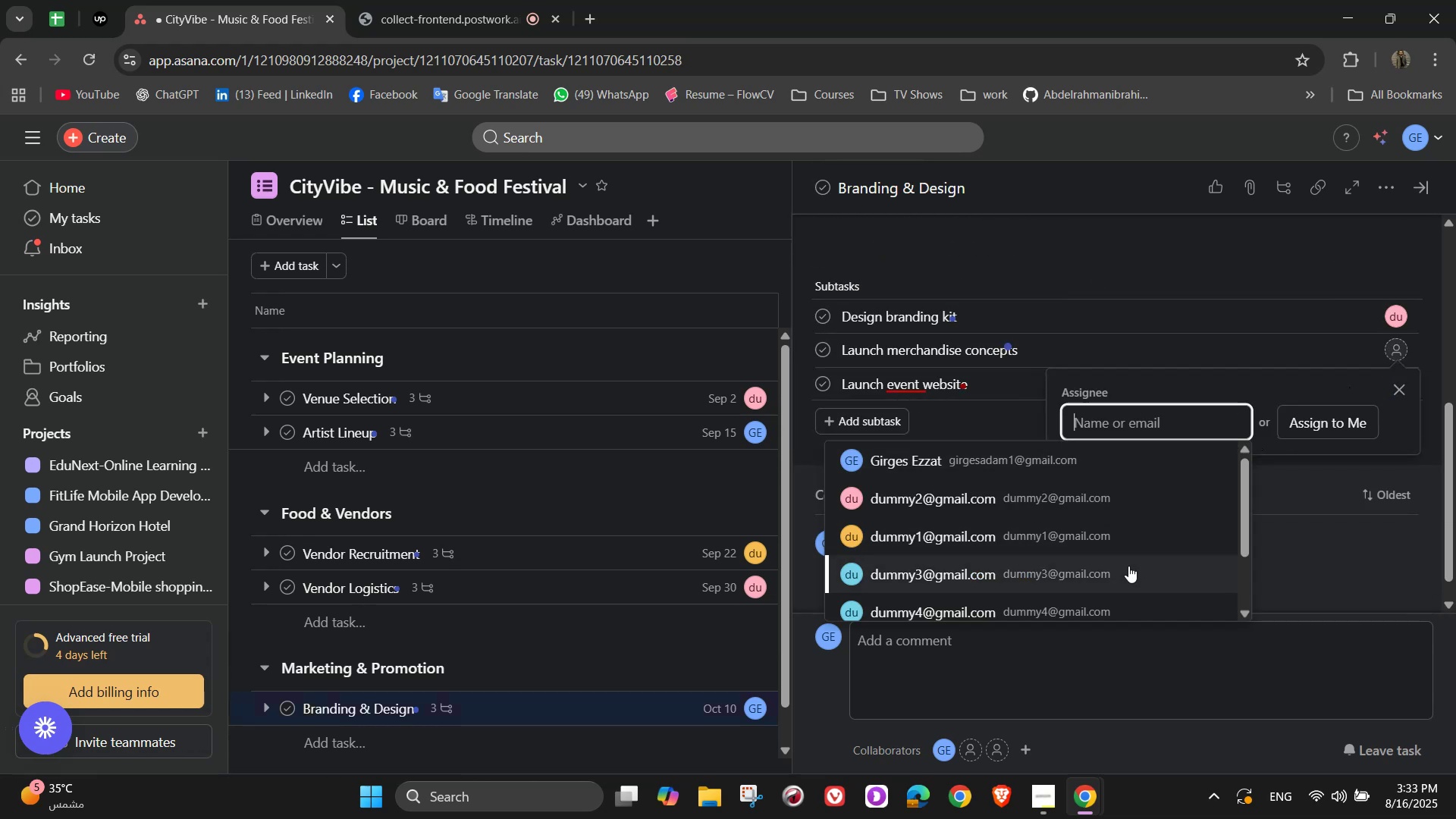 
left_click([1123, 576])
 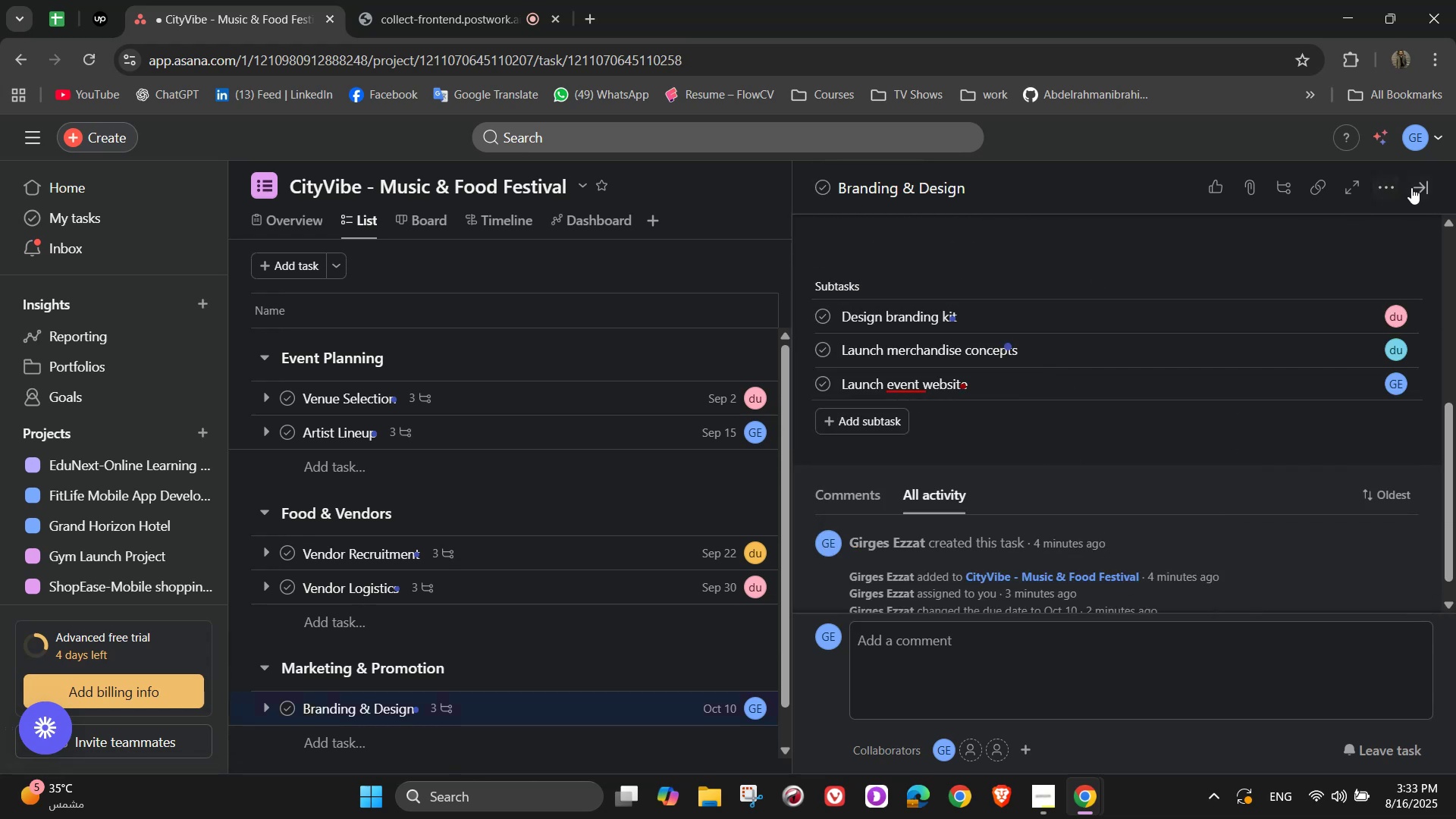 
left_click([1423, 189])
 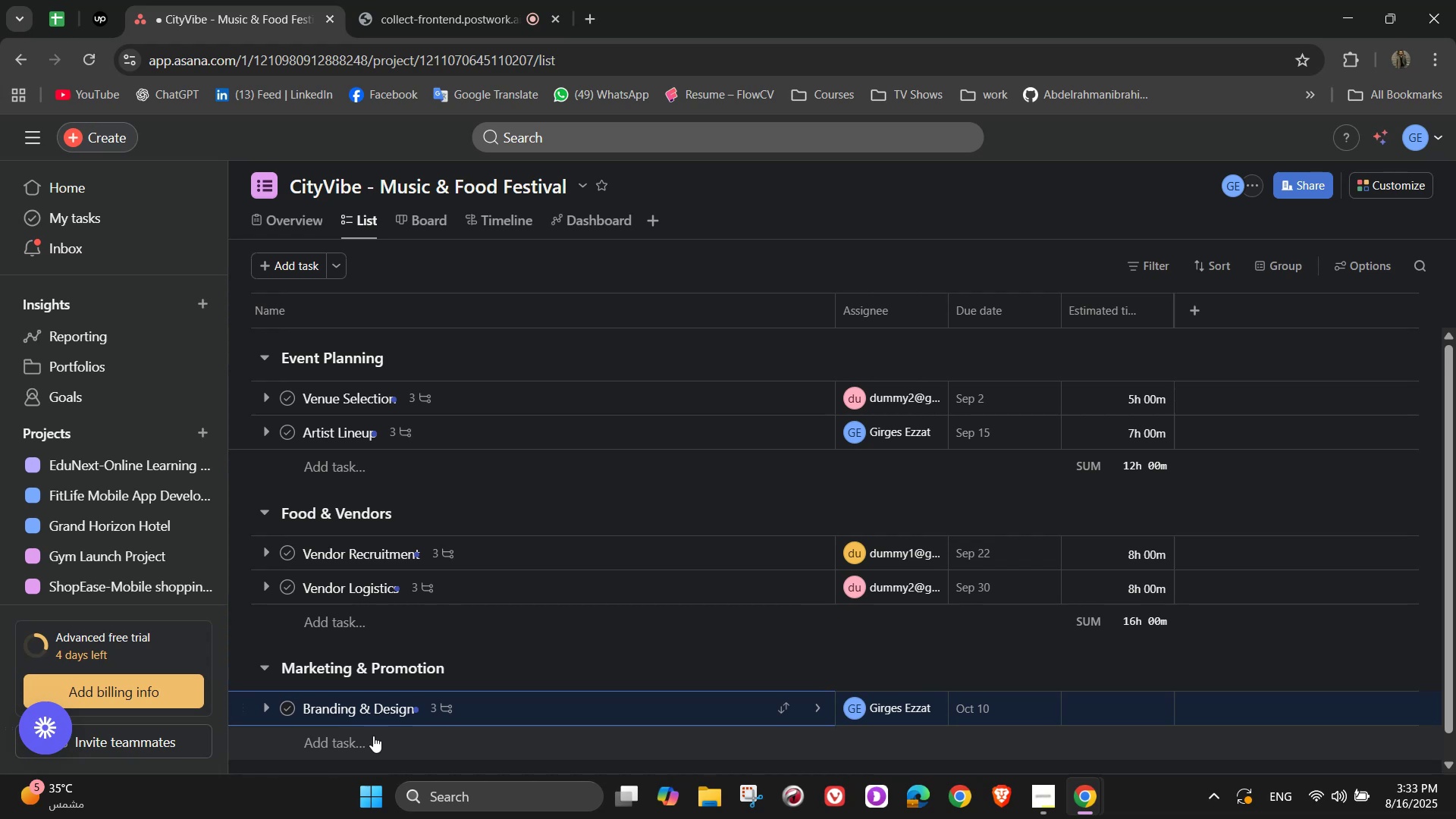 
wait(21.76)
 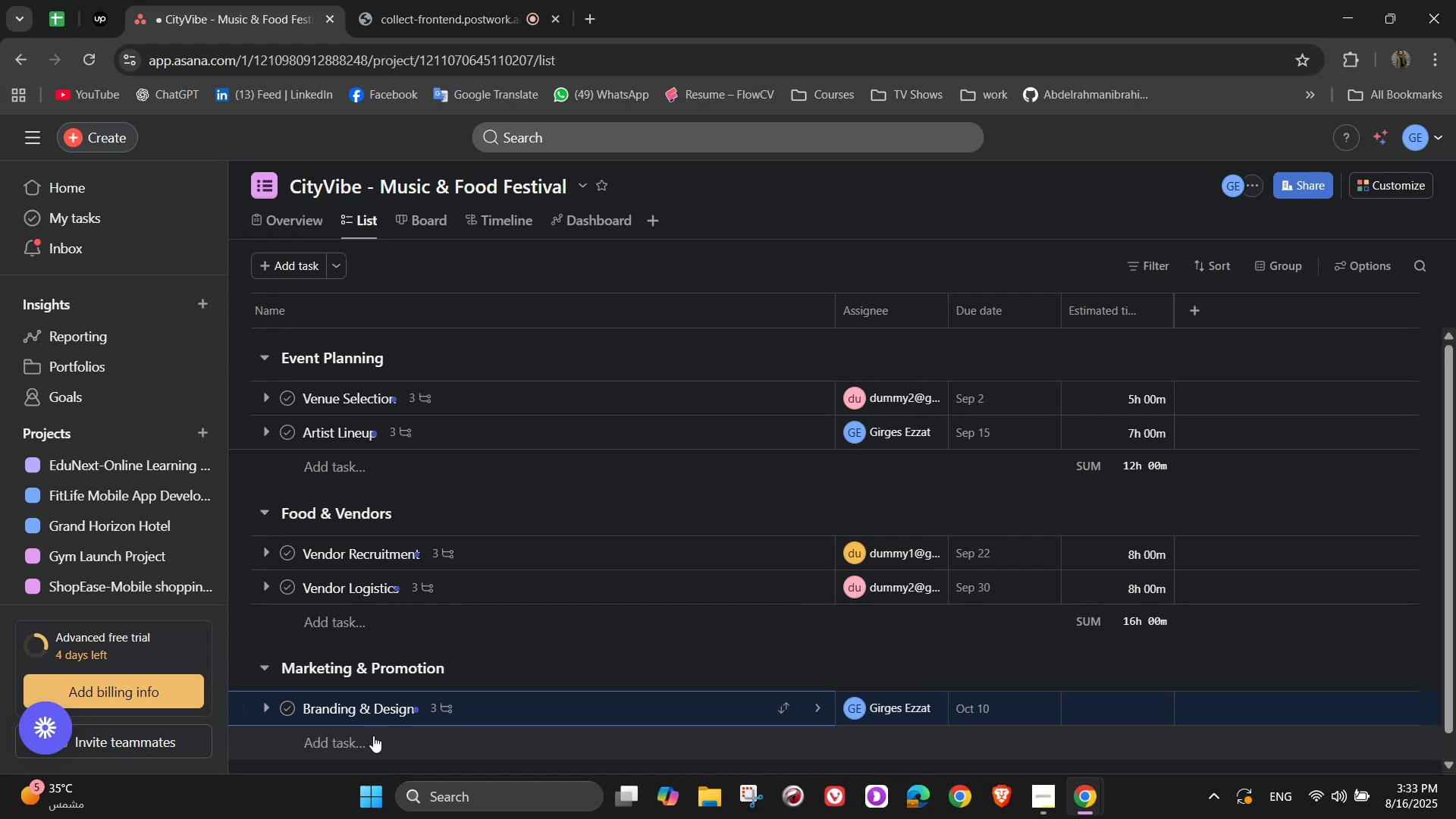 
left_click([330, 741])
 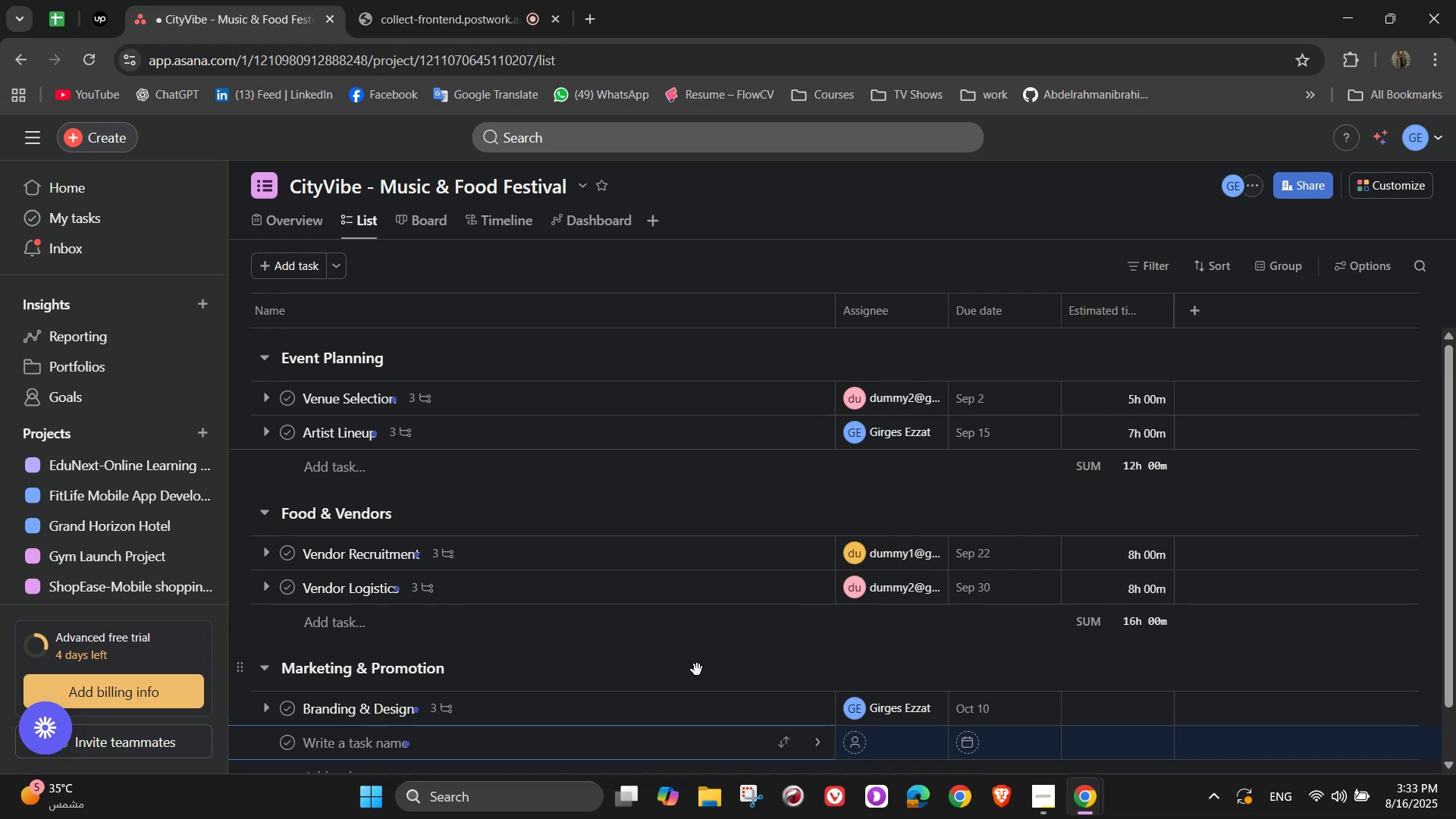 
type(Pro)
 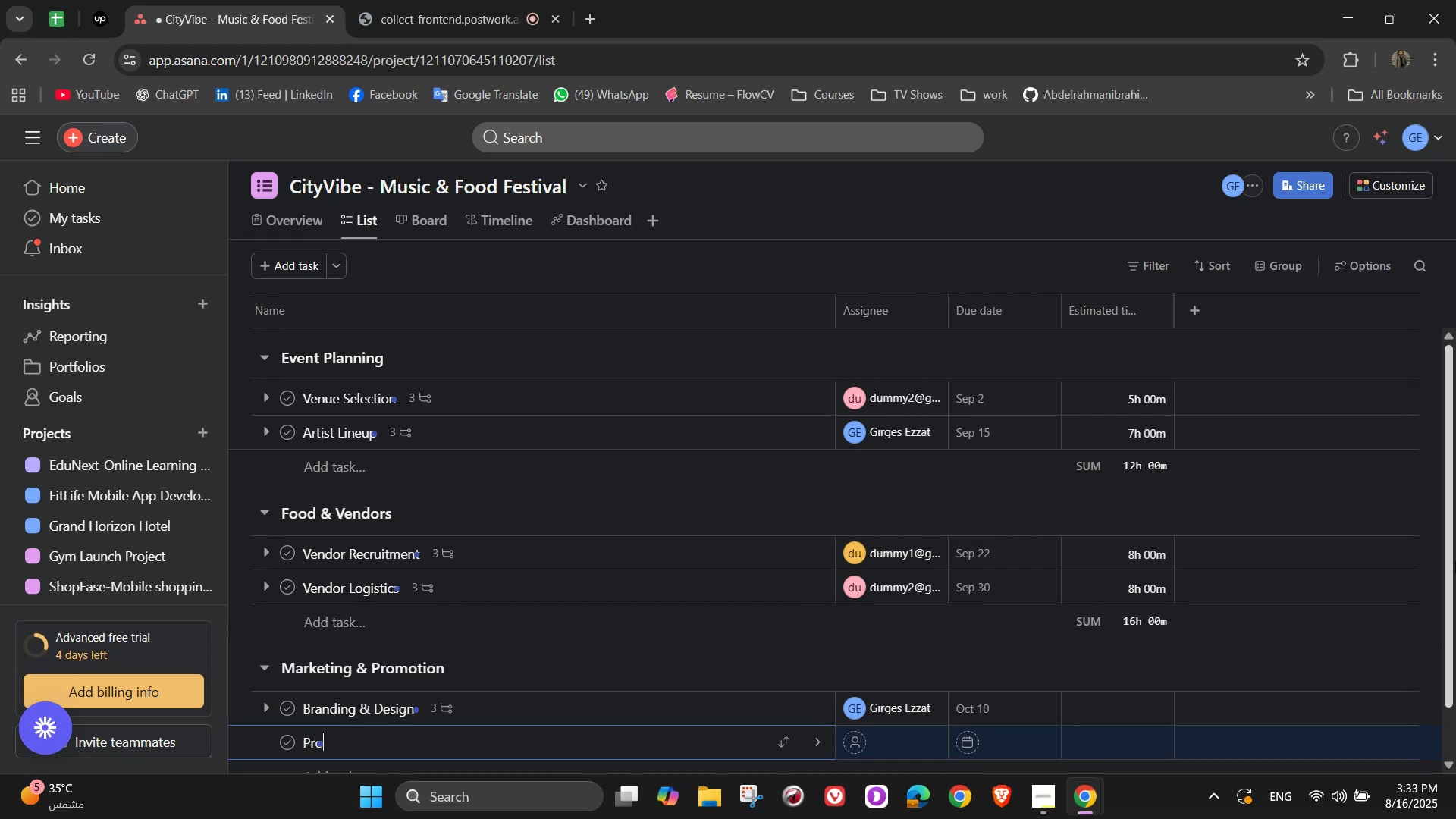 
key(Backspace)
type(om)
 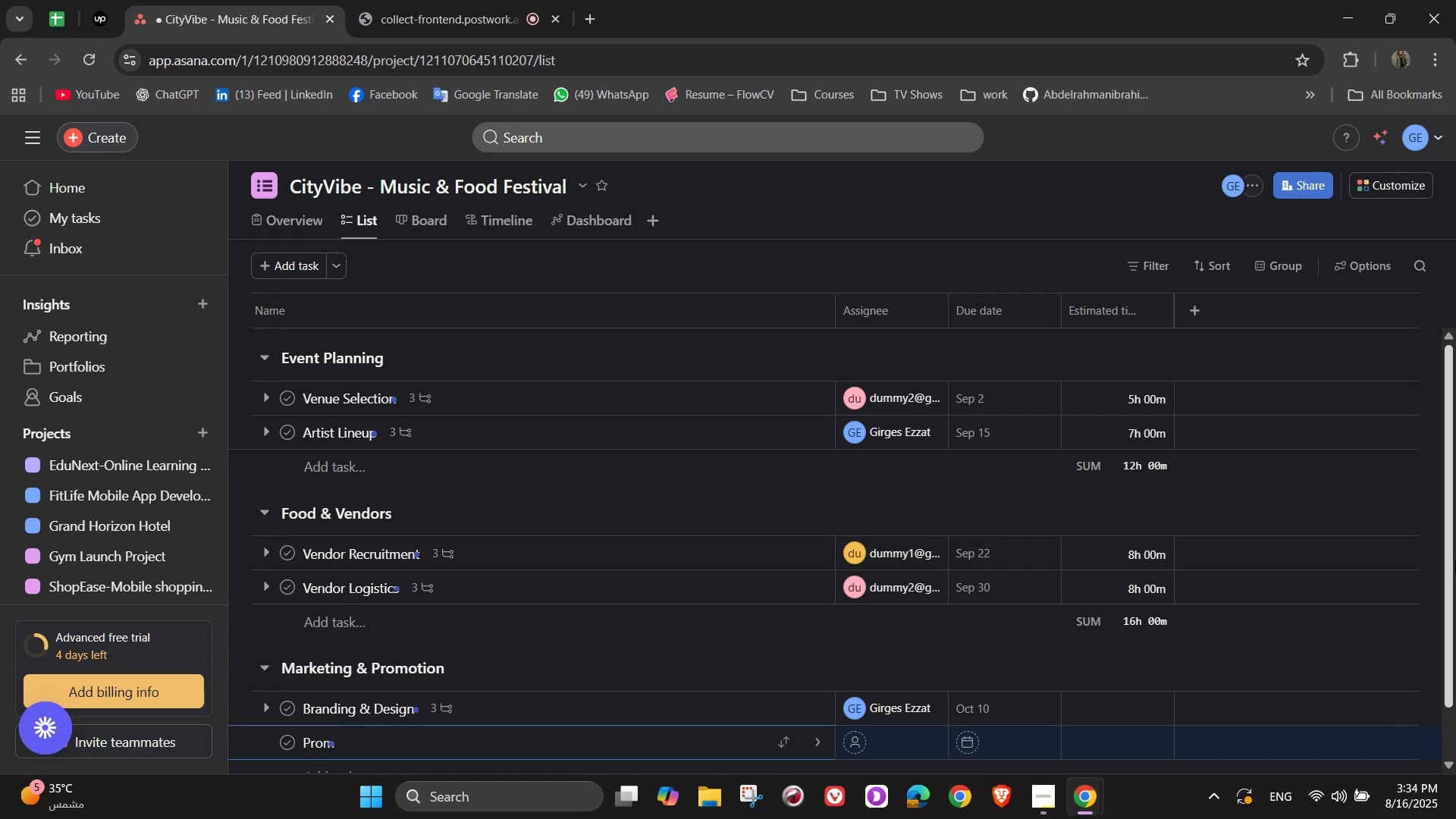 
type(tion Campain)
key(Backspace)
type(gn)
 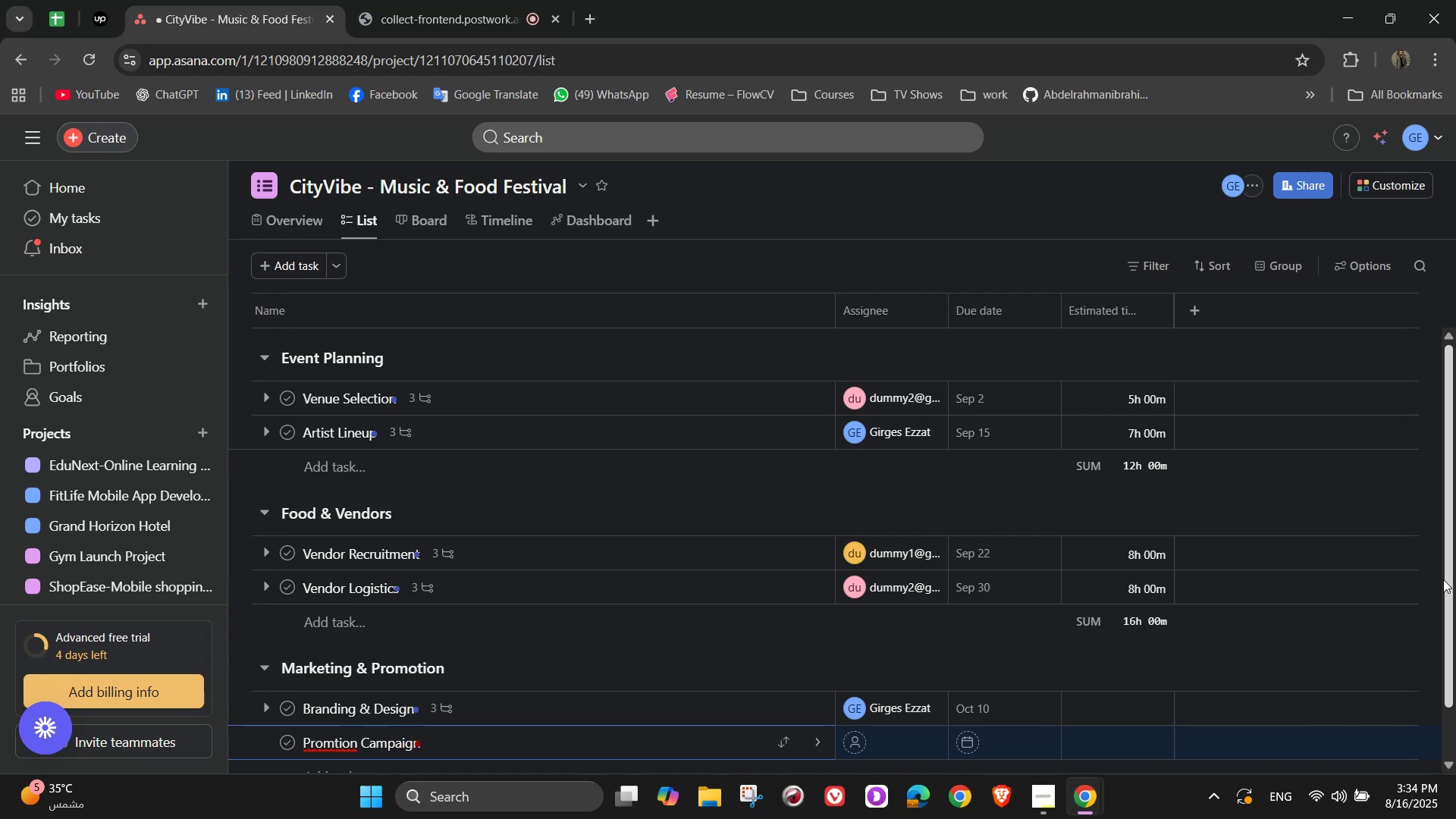 
wait(5.72)
 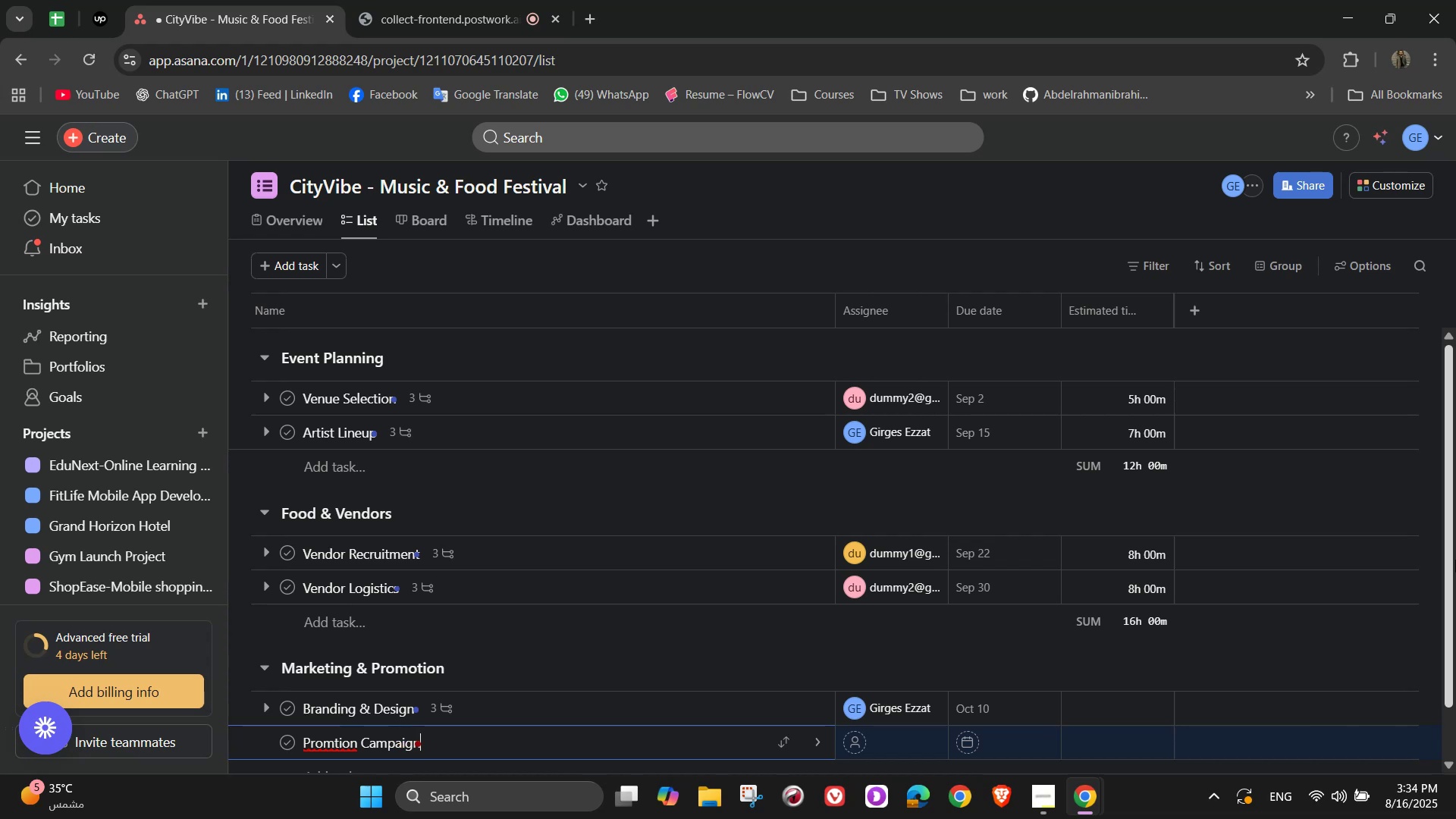 
left_click([334, 676])
 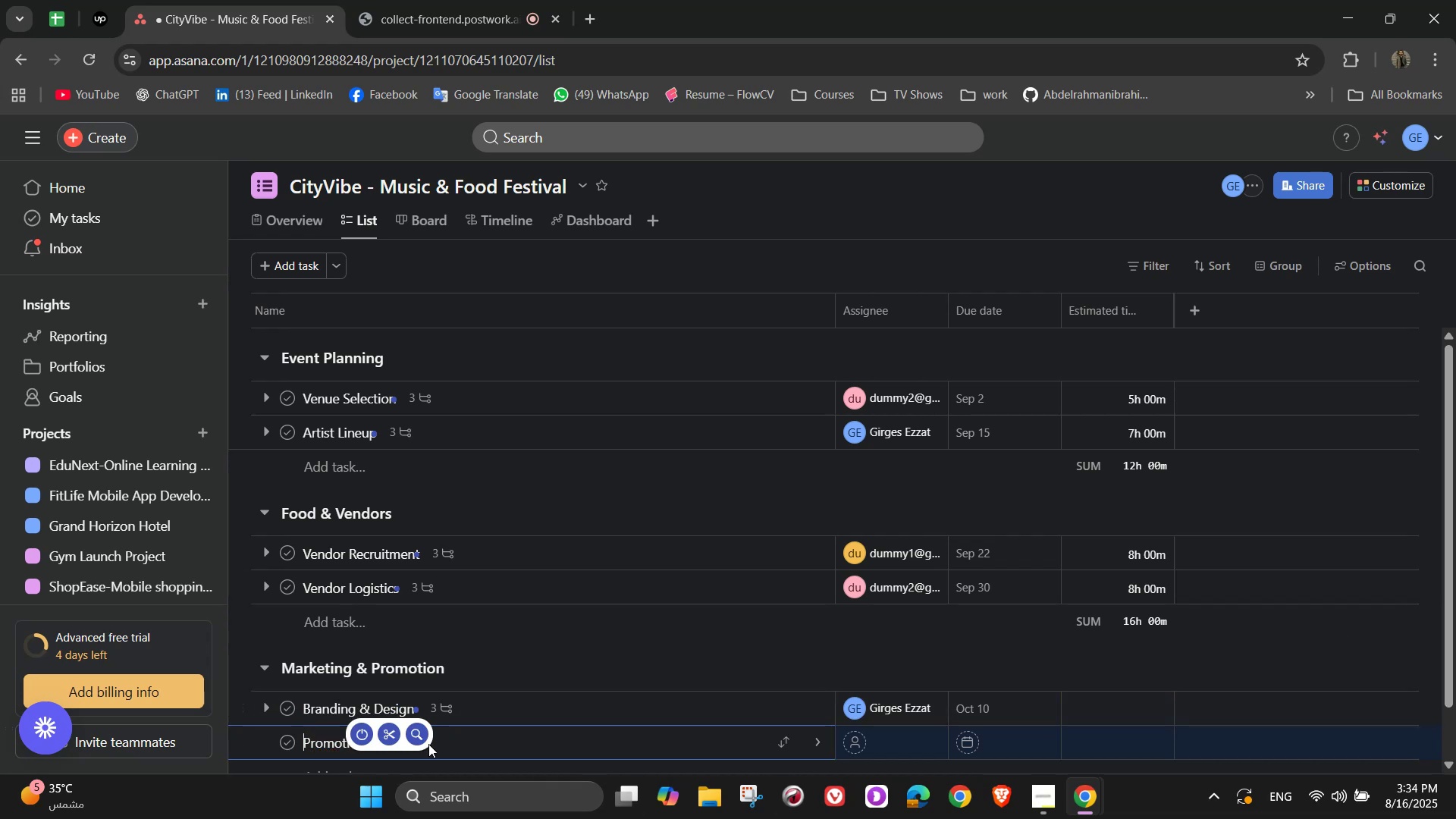 
left_click([428, 748])
 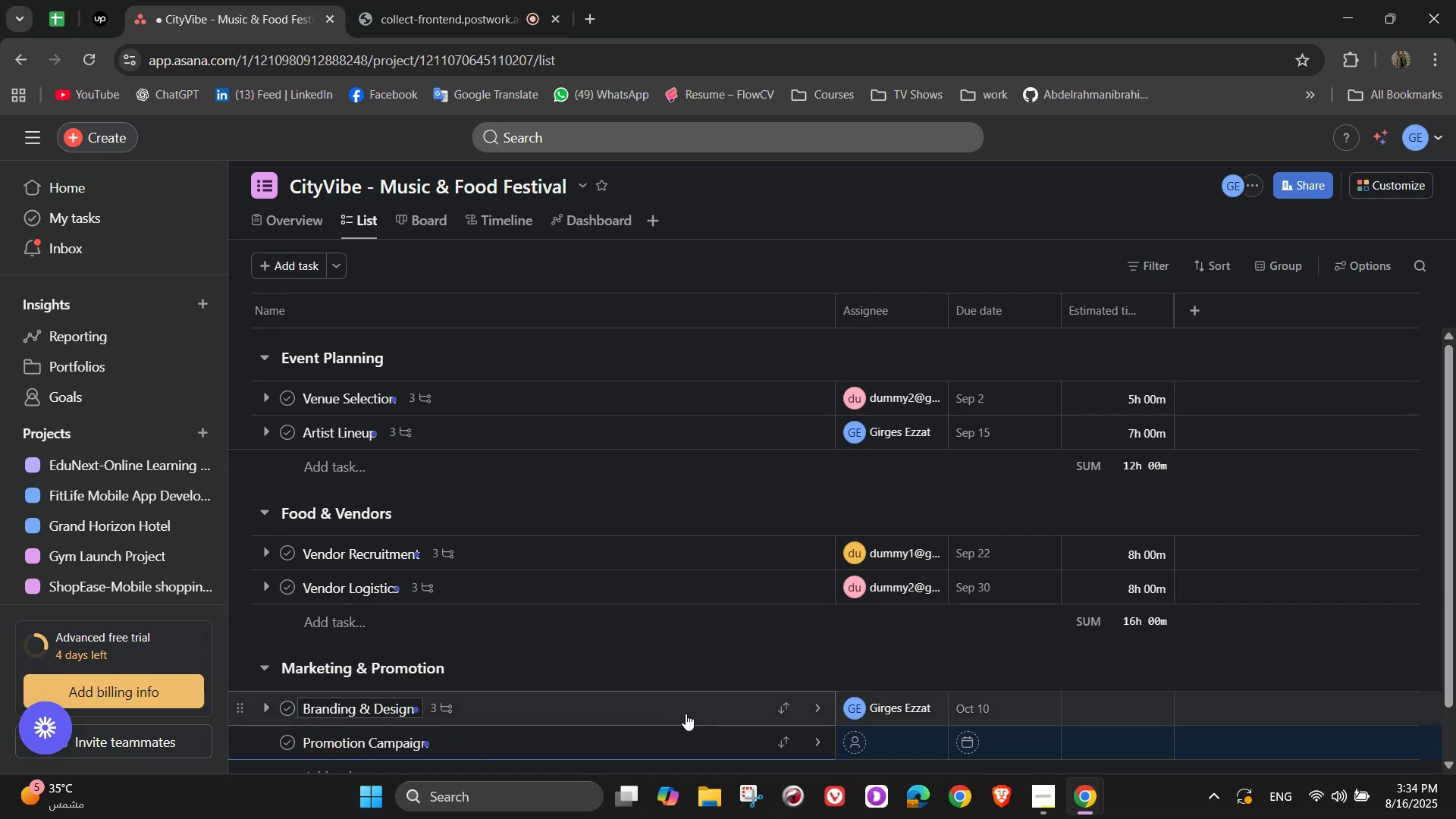 
key(NumpadEnter)
 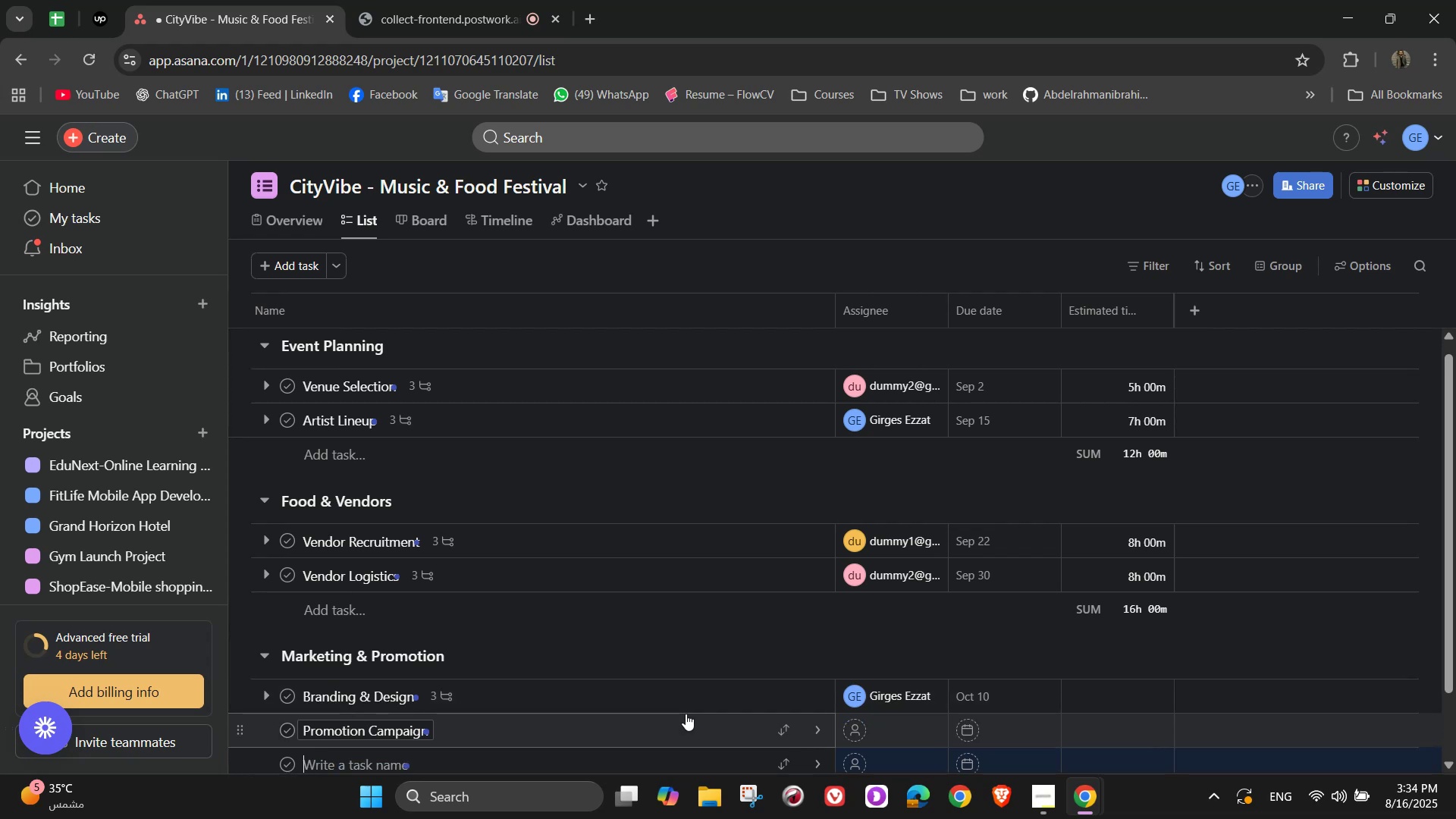 
wait(8.63)
 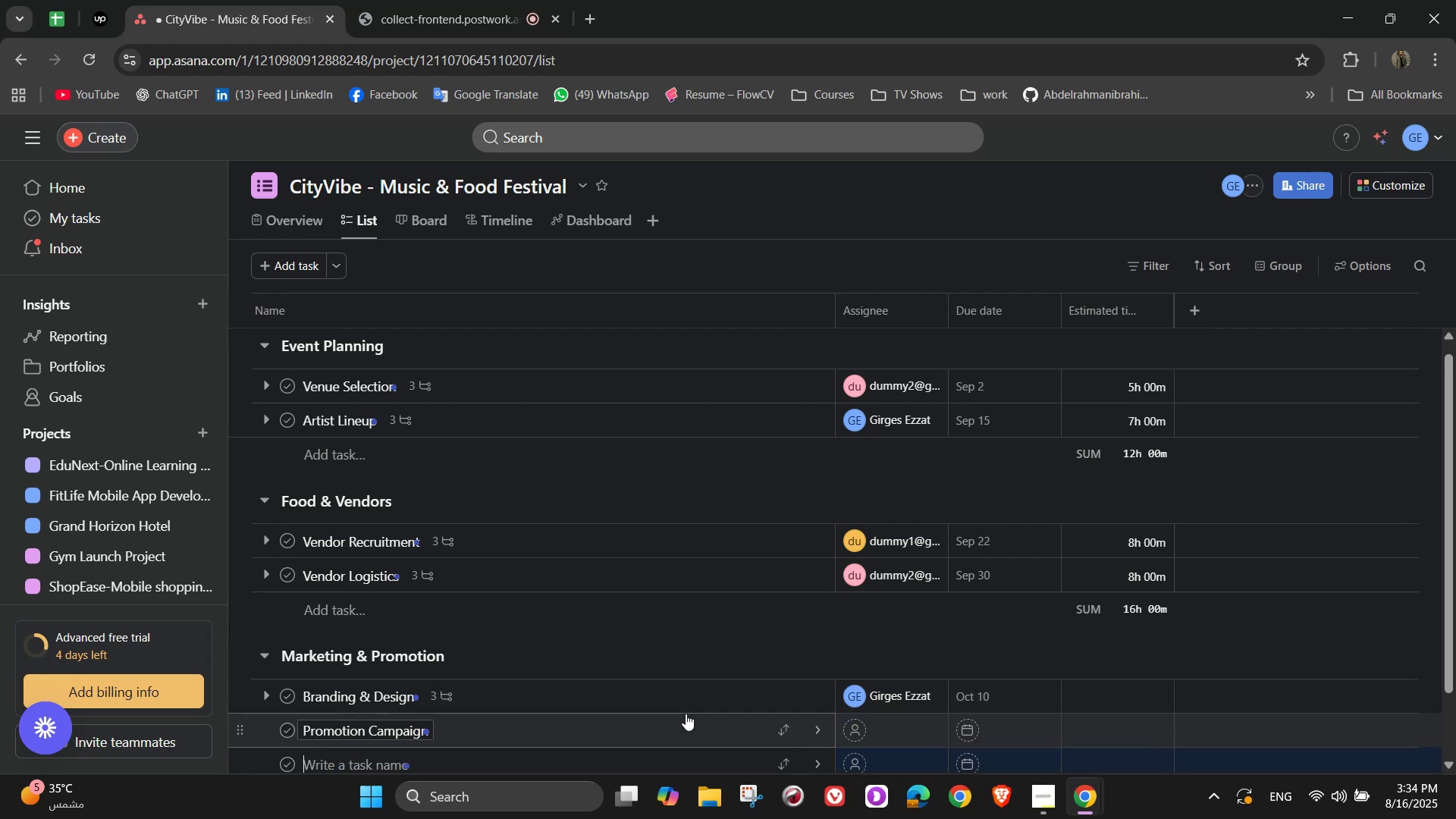 
hold_key(key=ShiftLeft, duration=0.34)
 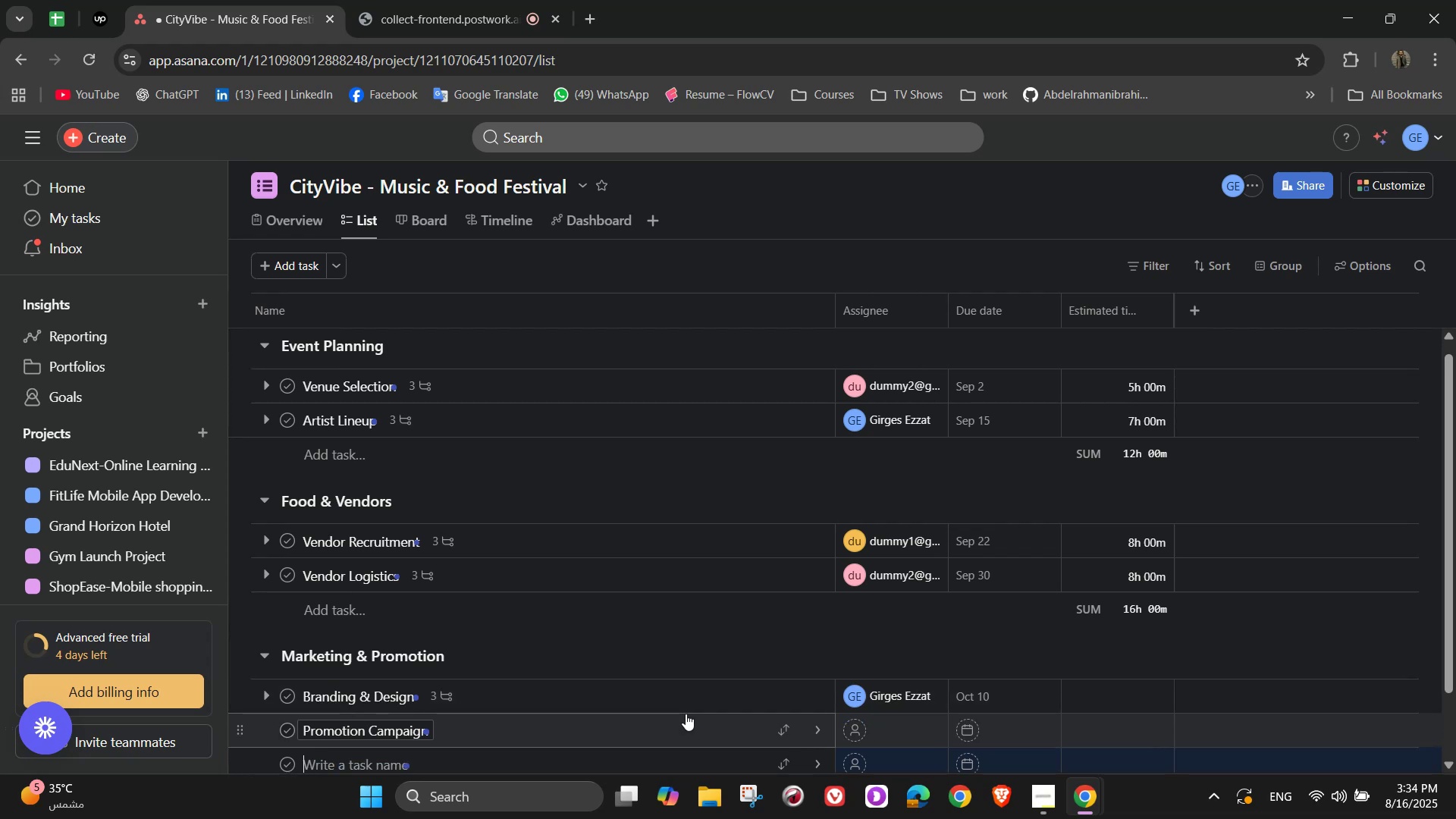 
type(a)
key(Backspace)
type(Attract attendees through)
 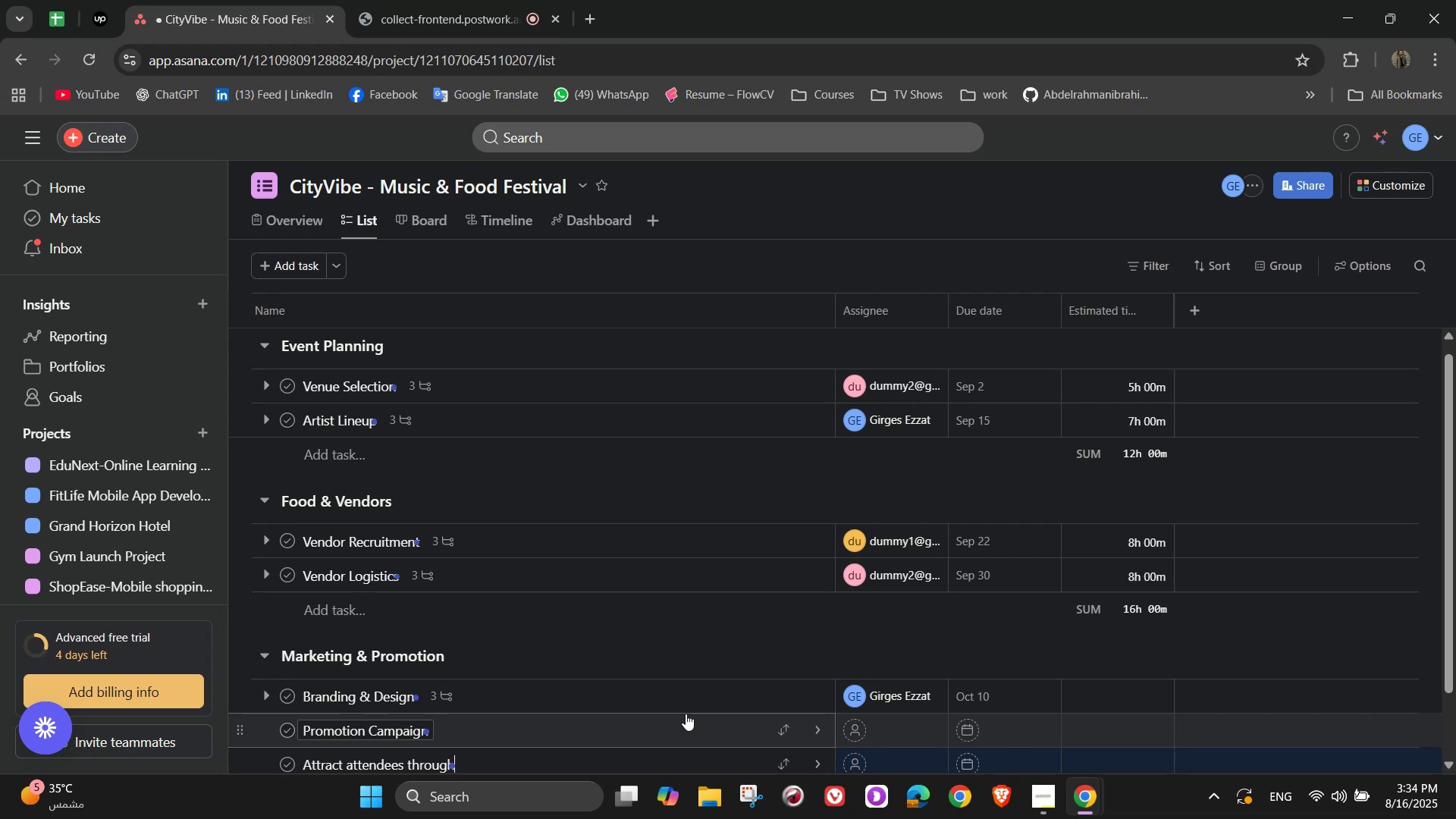 
wait(5.96)
 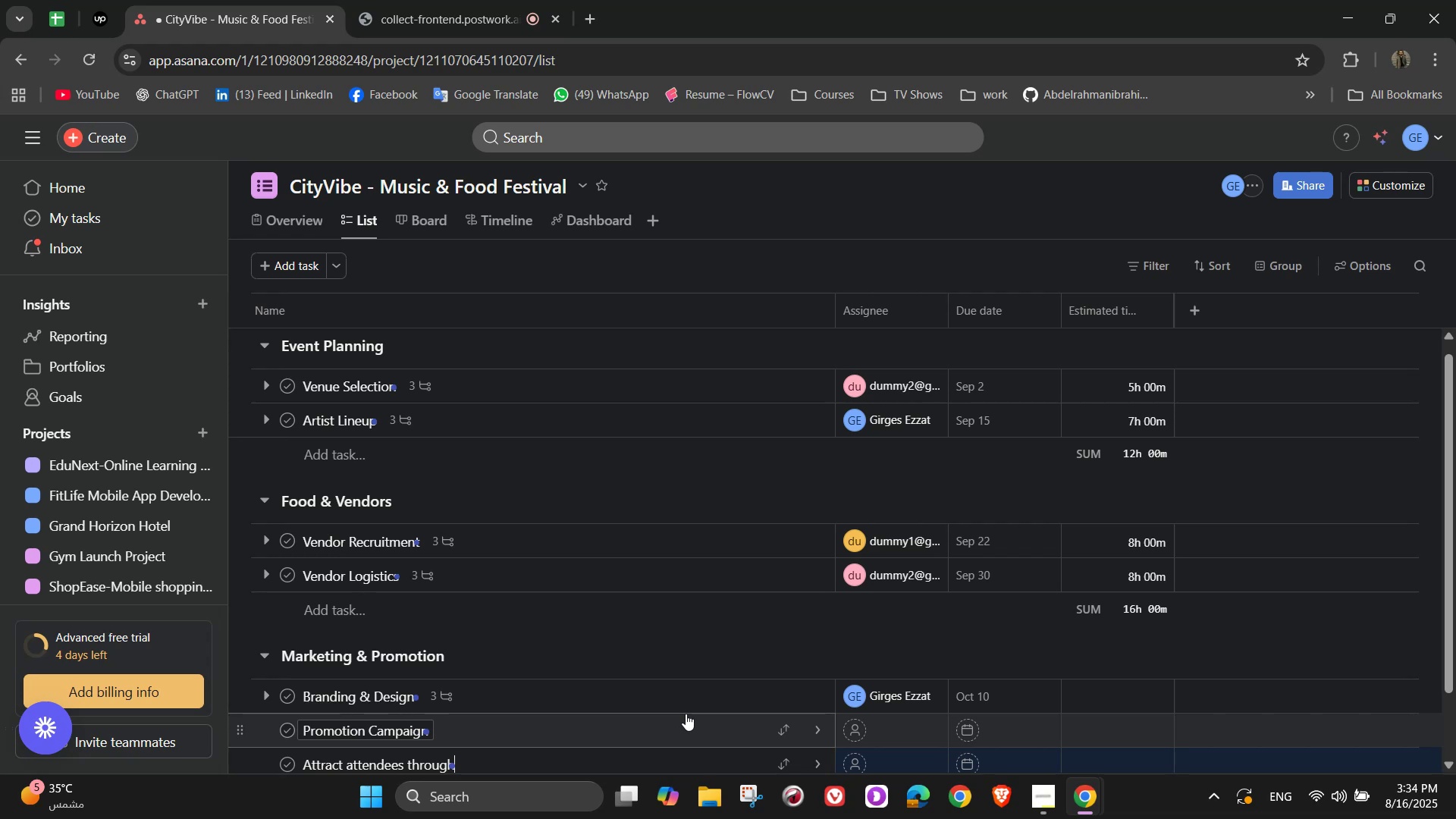 
key(NumpadEnter)
type(digital and )
 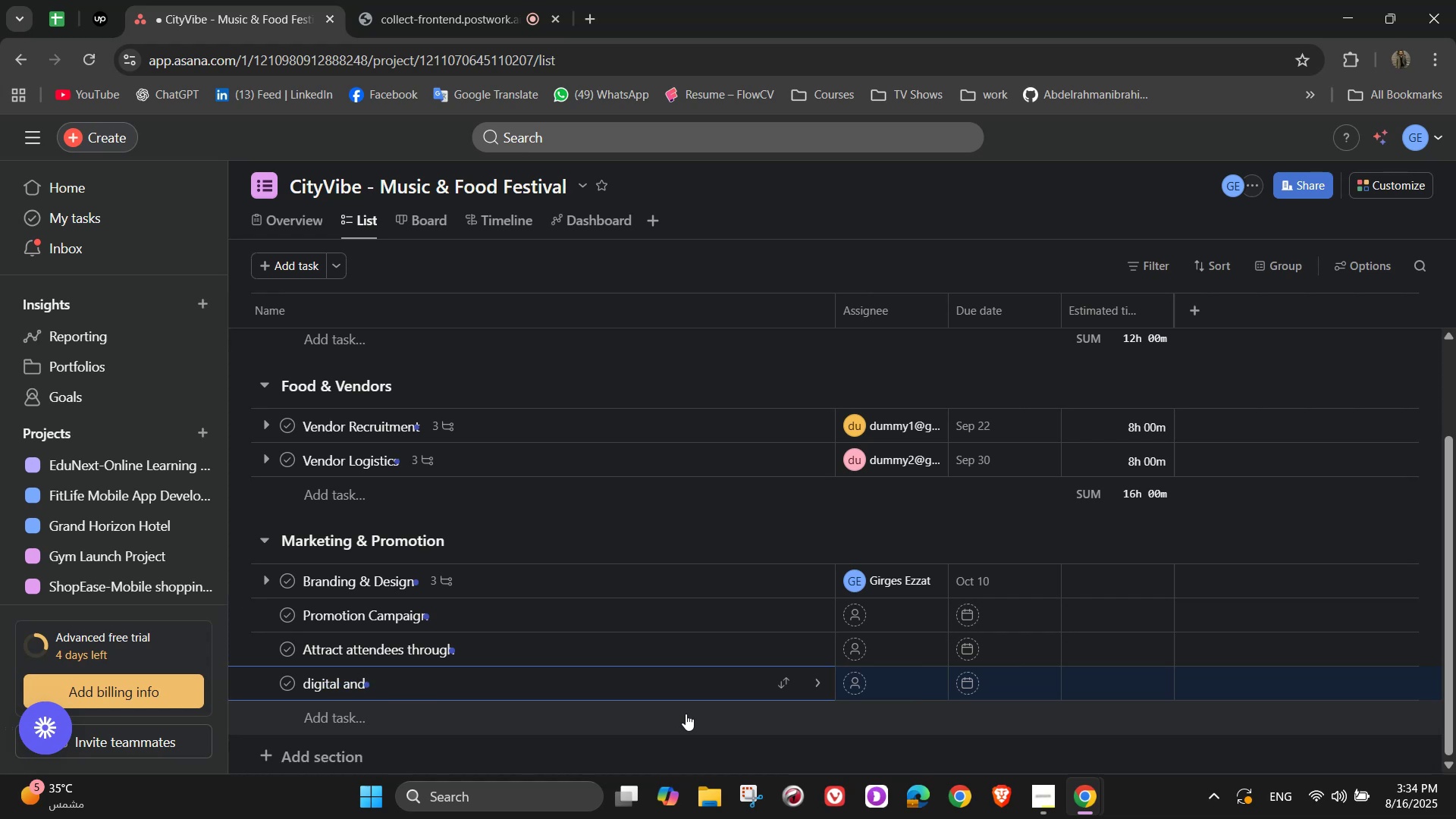 
wait(5.61)
 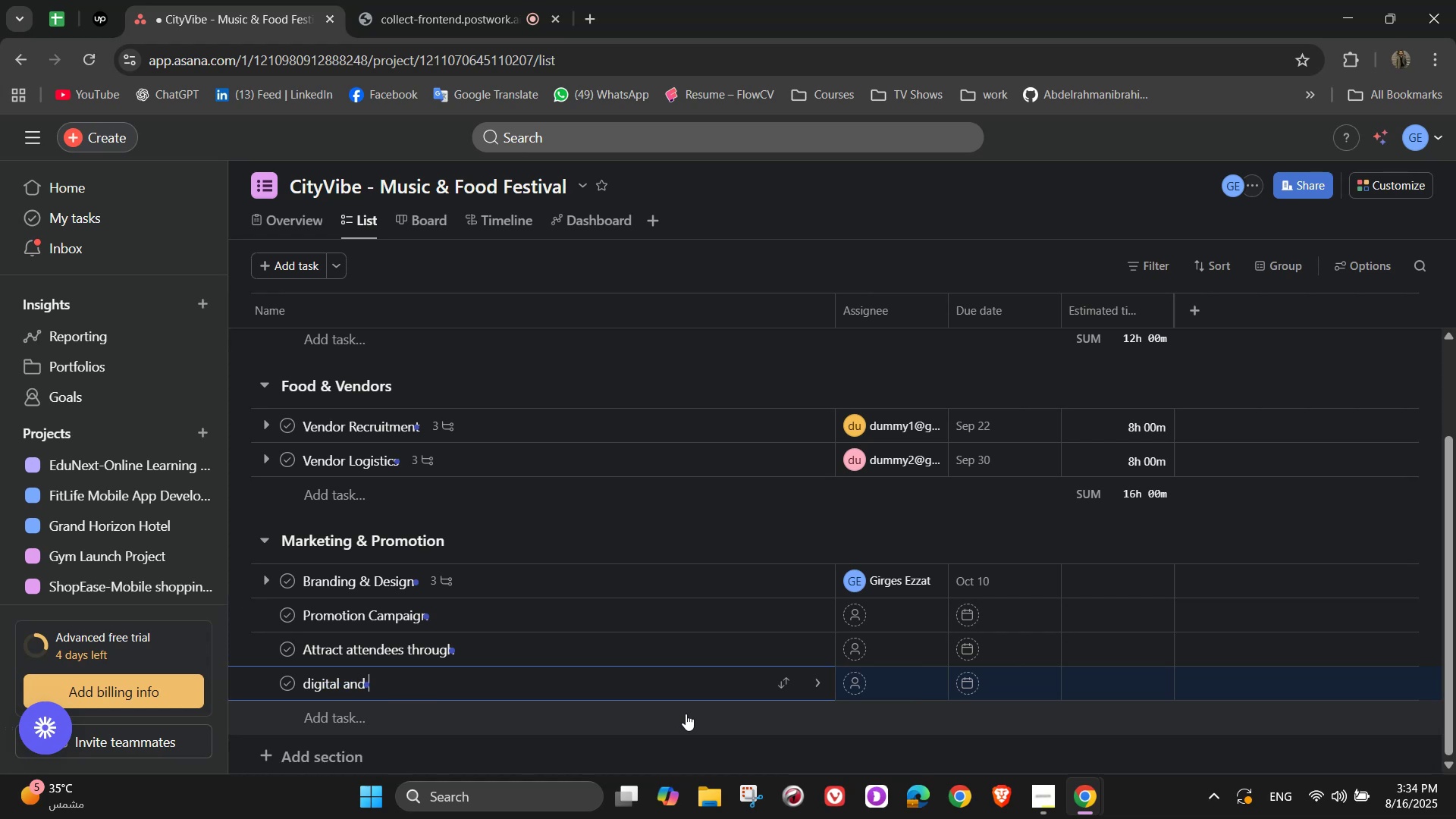 
type(p)
key(Backspace)
type(od)
key(Backspace)
type(fflibn)
key(Backspace)
key(Backspace)
type(ne marketing)
 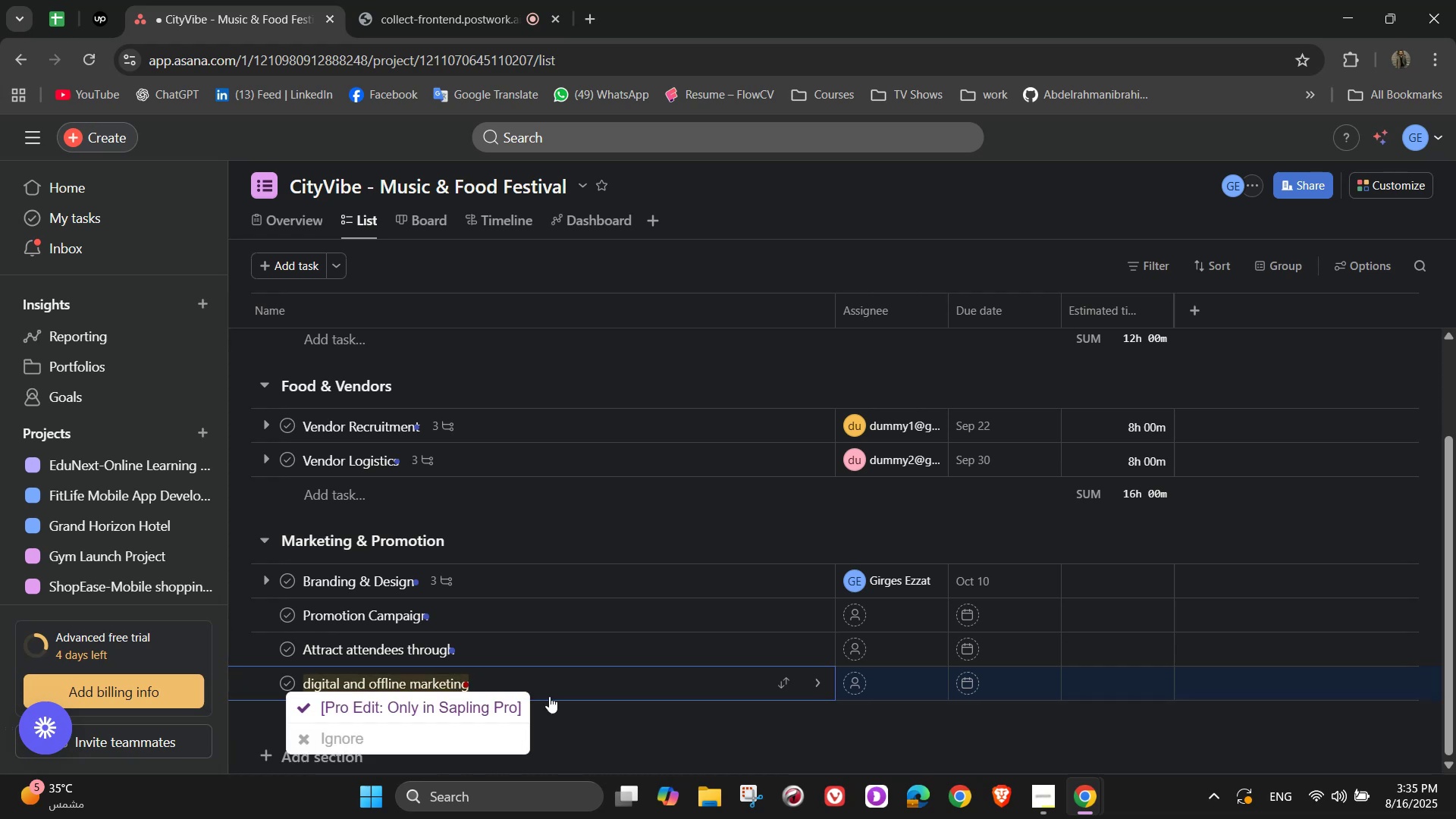 
wait(10.1)
 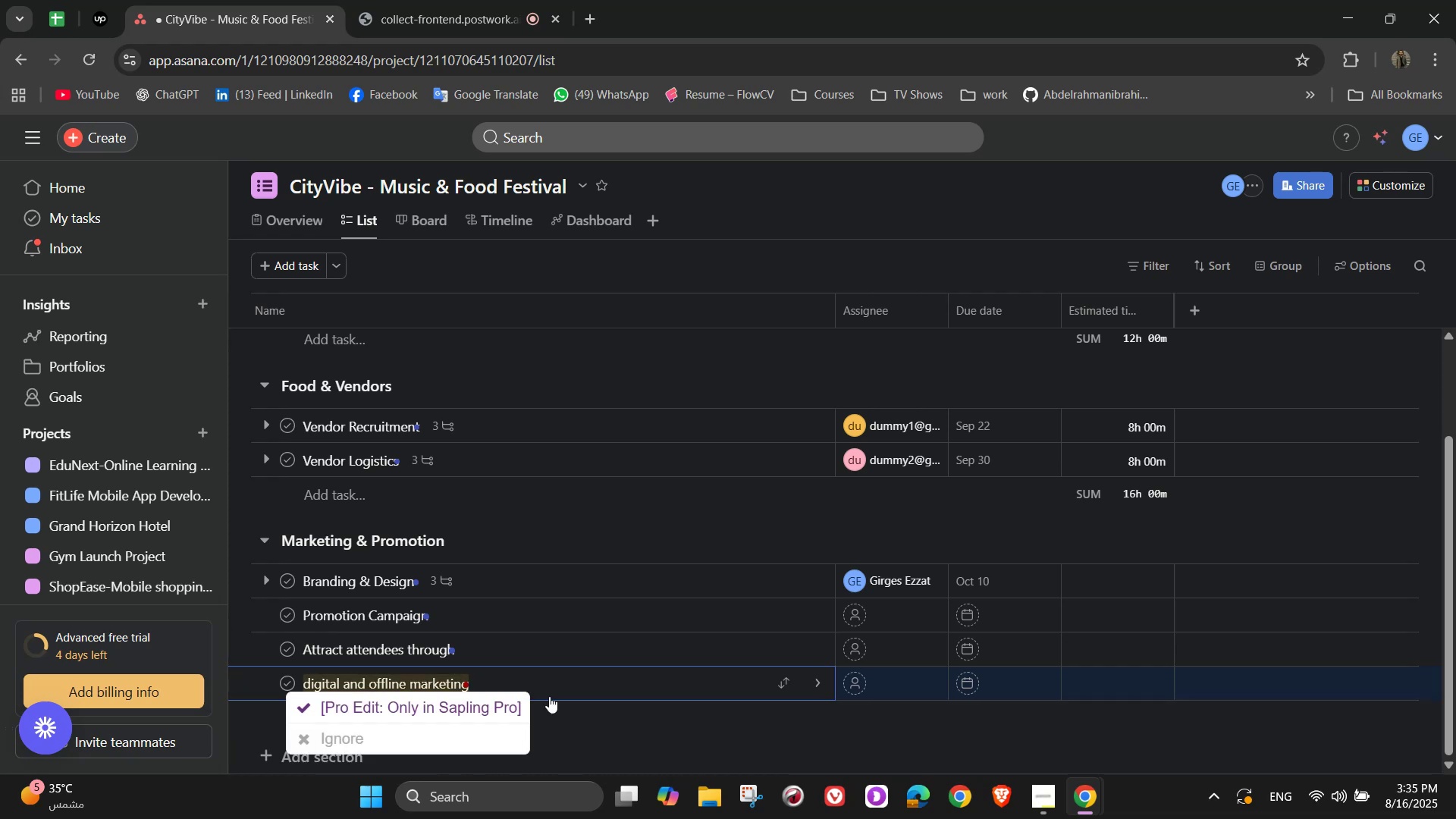 
double_click([452, 688])
 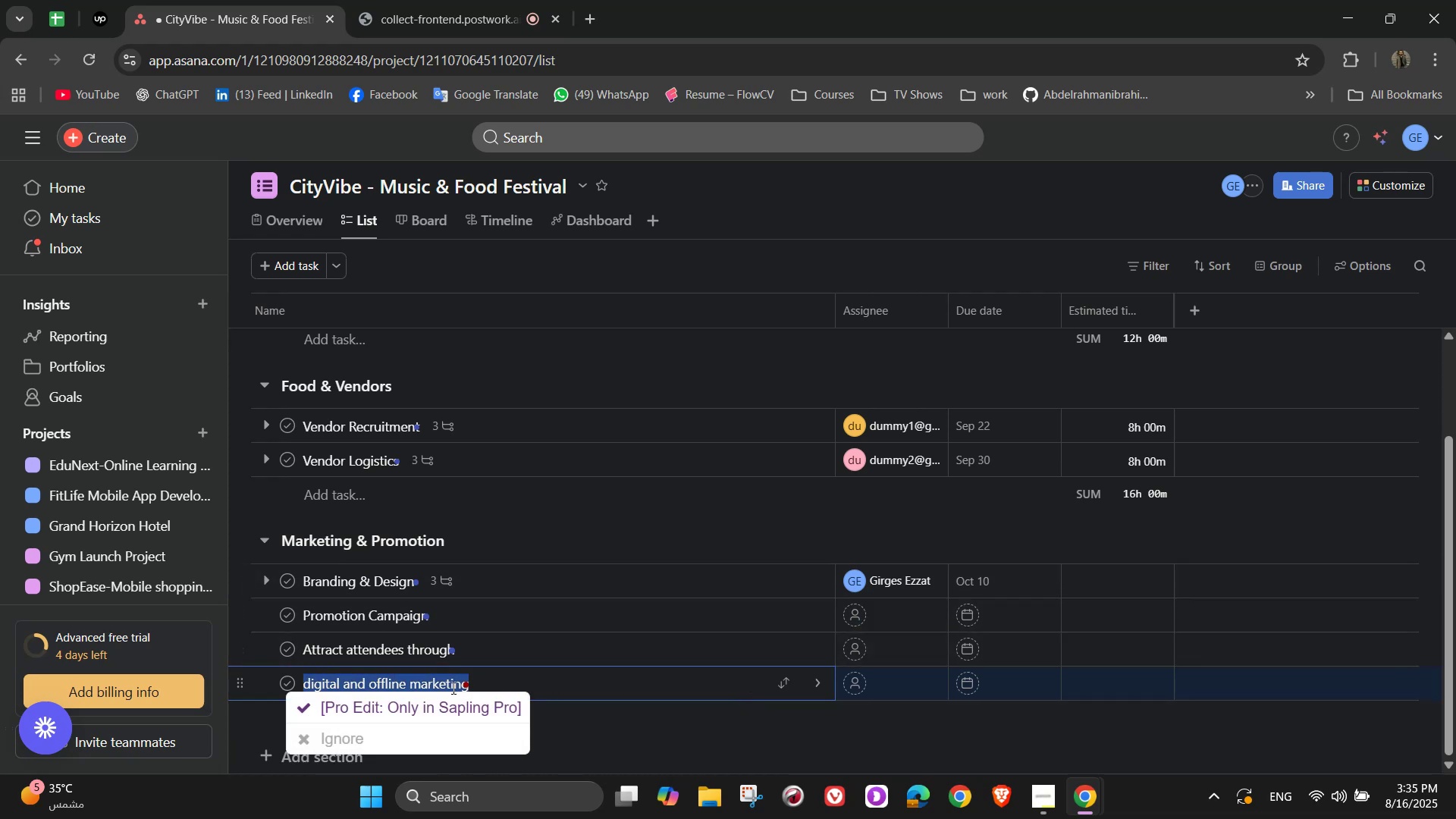 
triple_click([452, 688])
 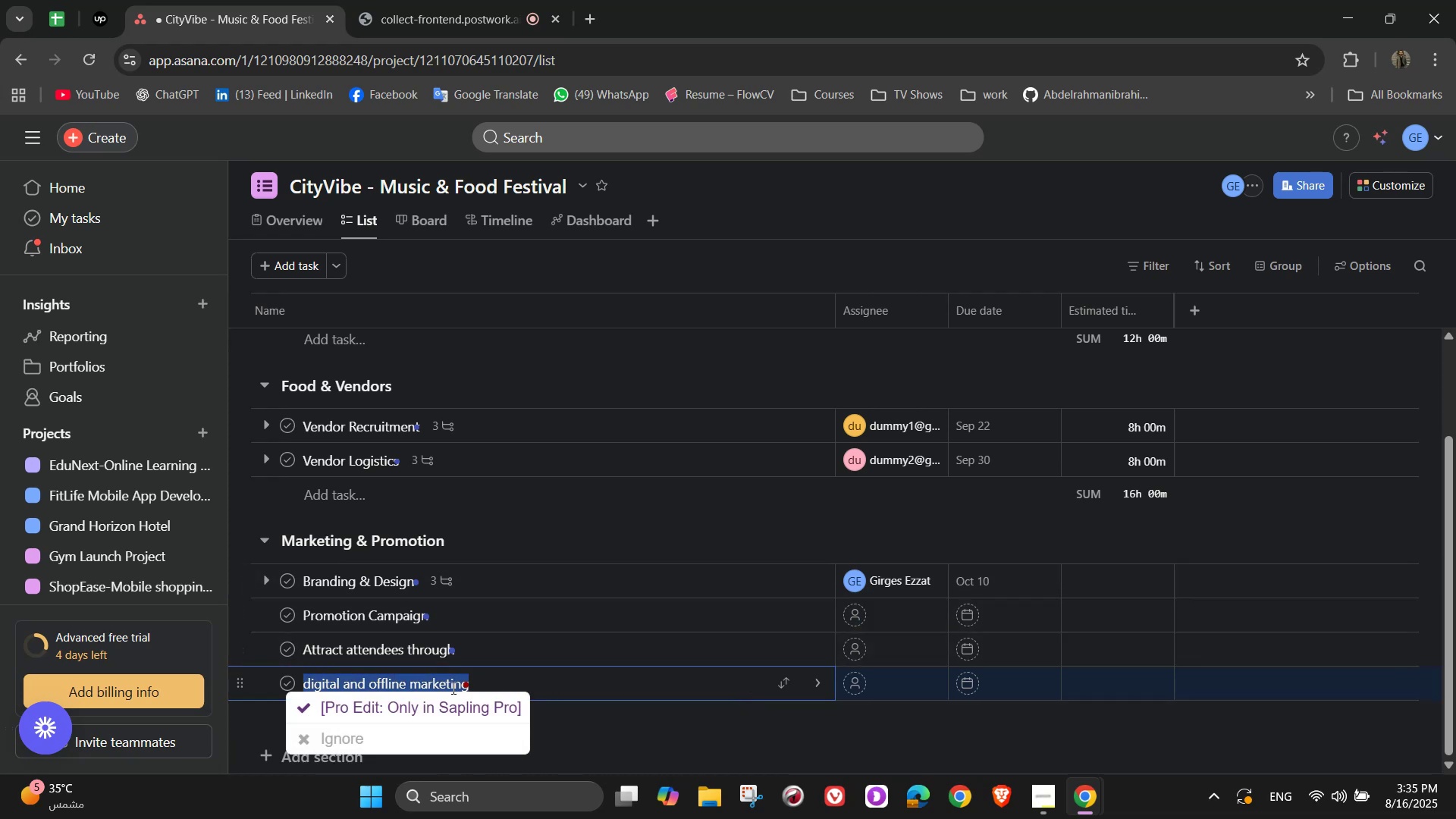 
key(Backspace)
 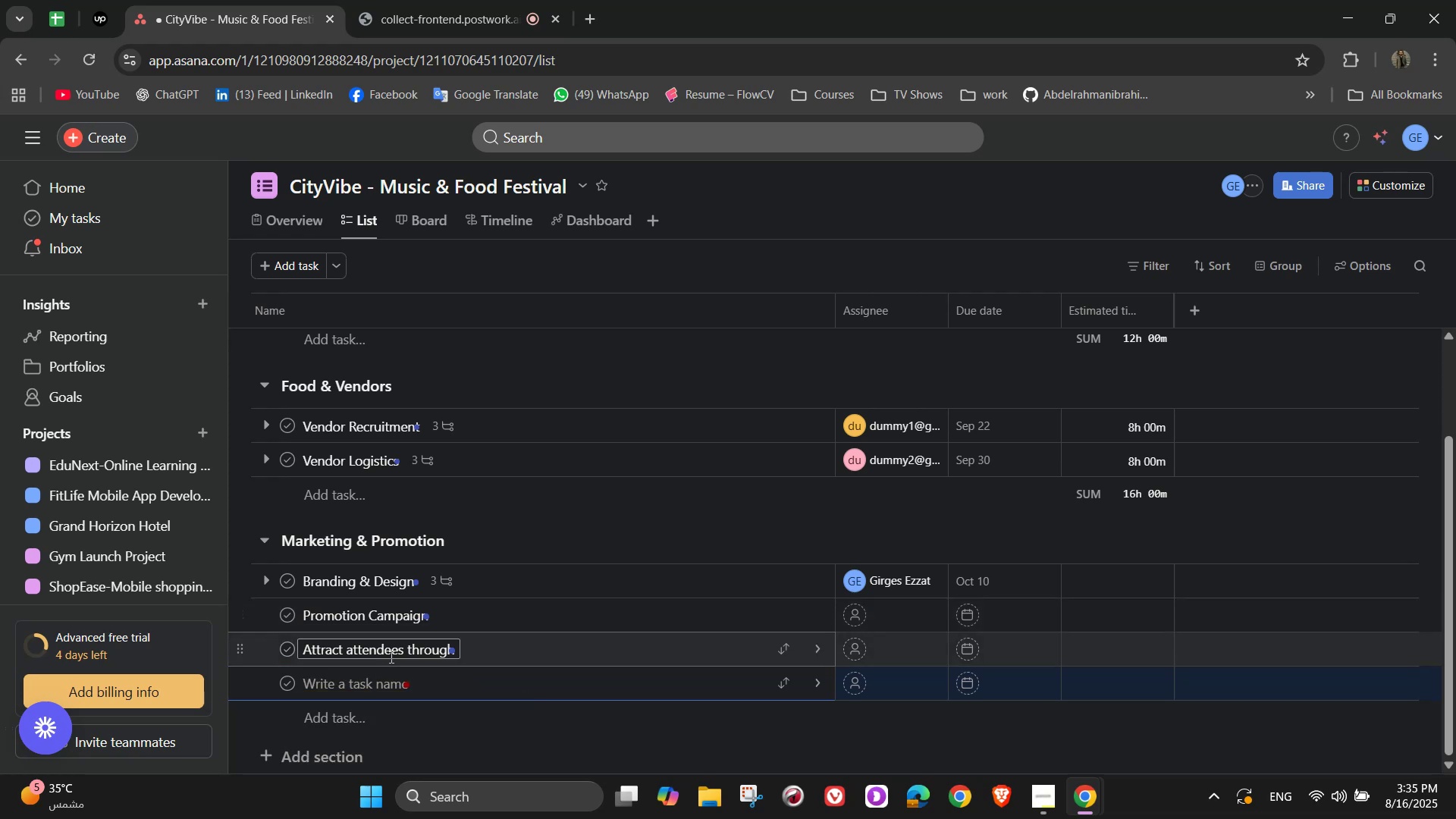 
left_click([390, 654])
 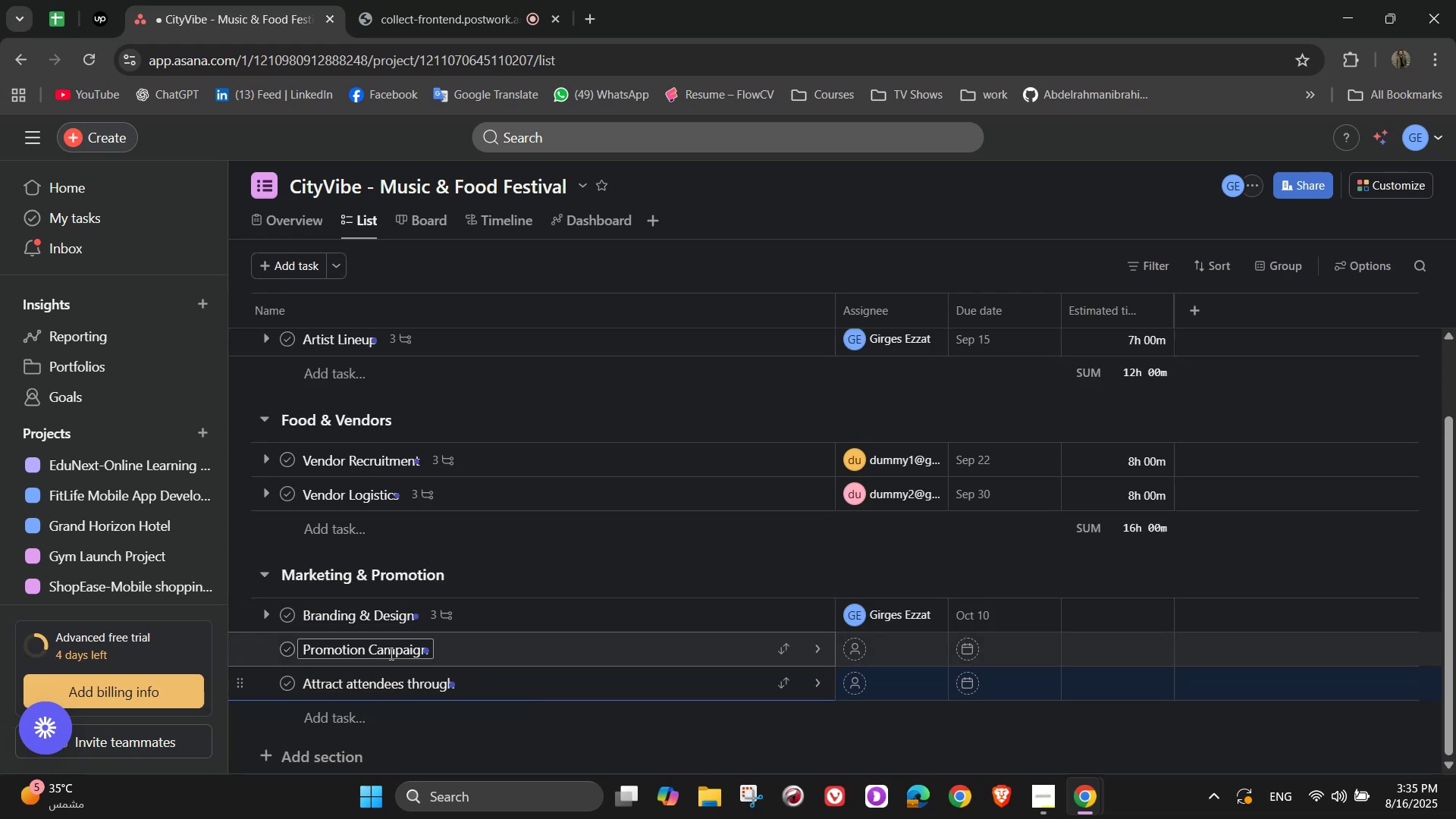 
key(Backspace)
 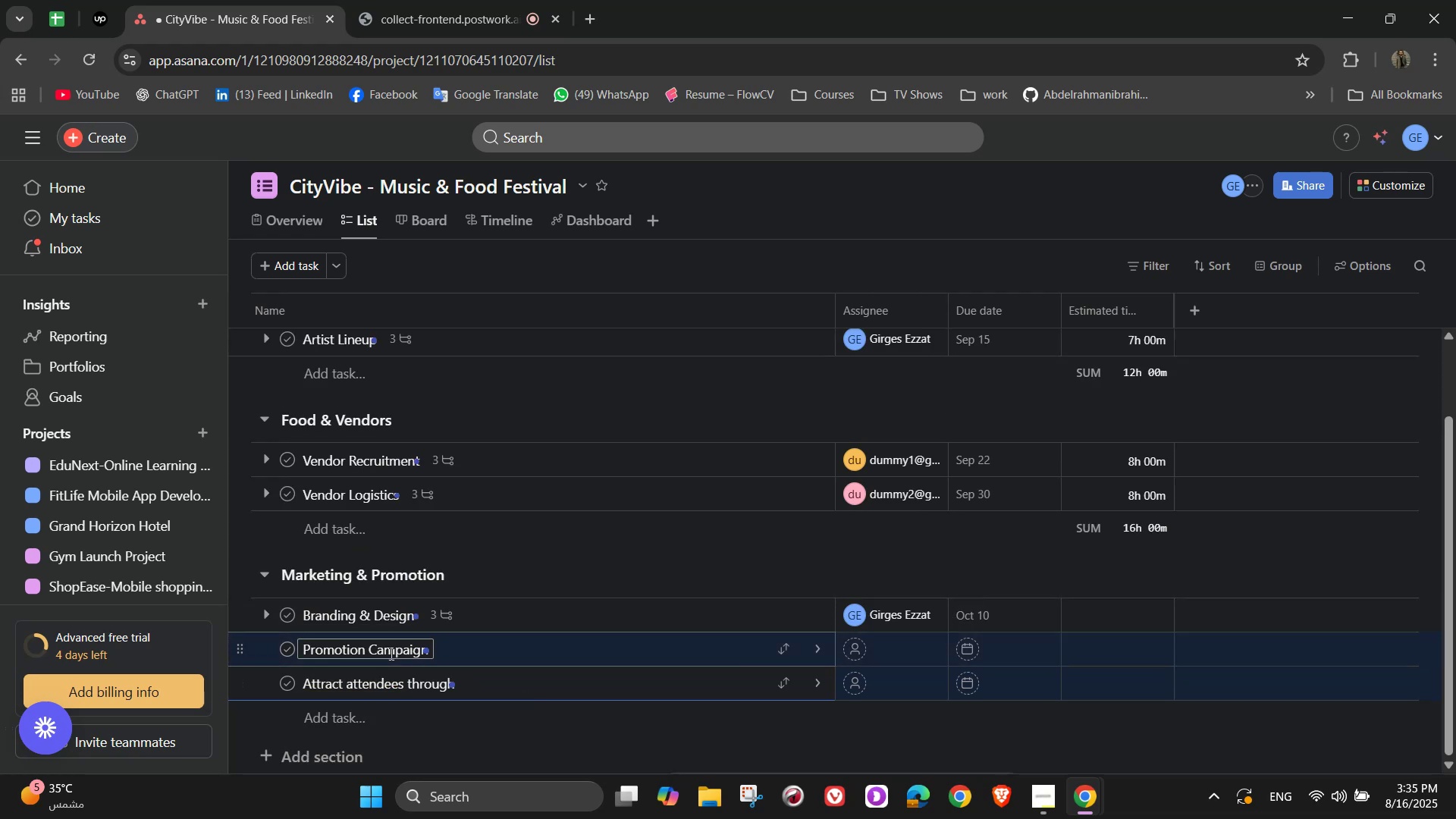 
double_click([390, 654])
 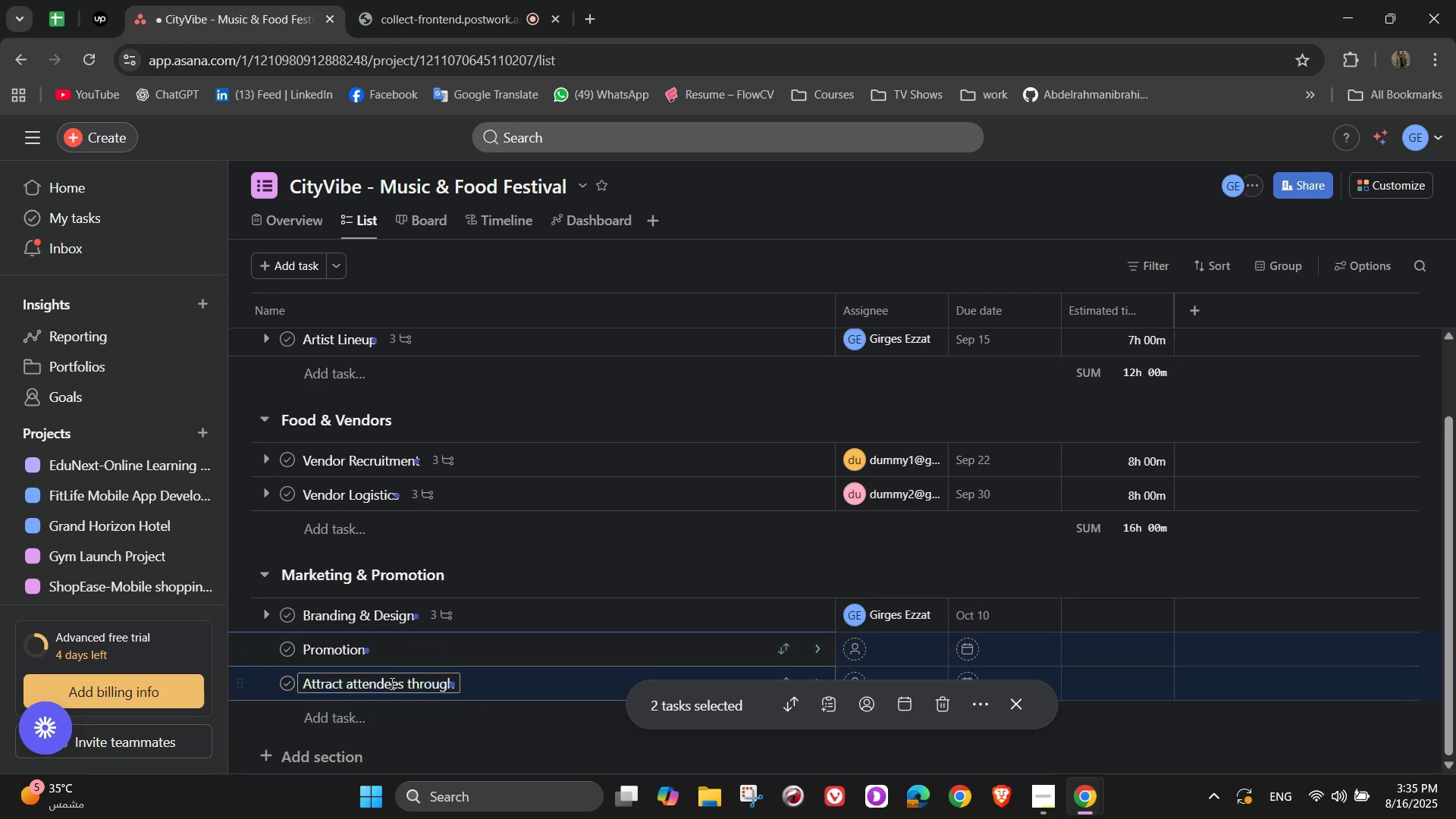 
double_click([391, 679])
 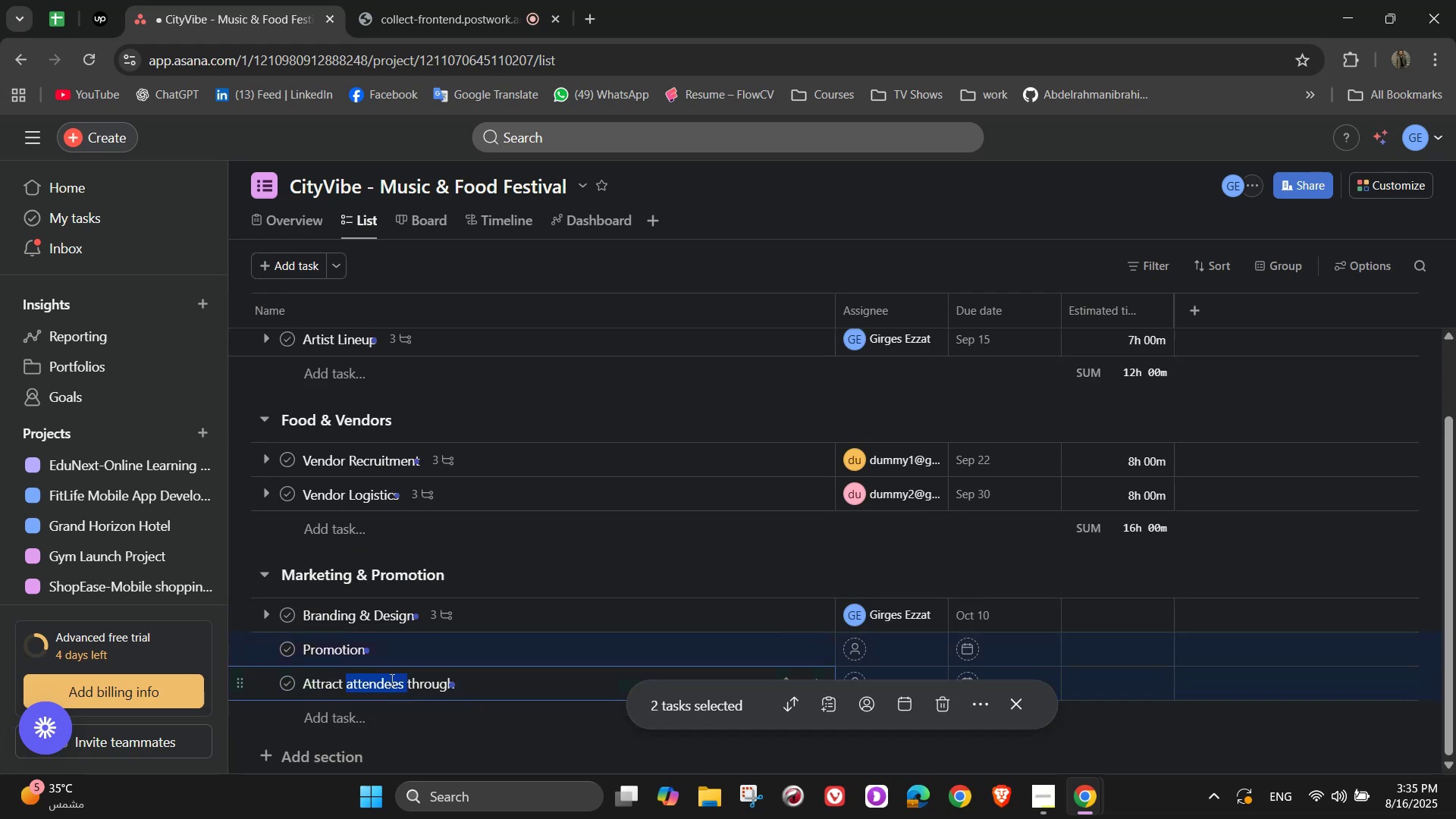 
key(Backspace)
 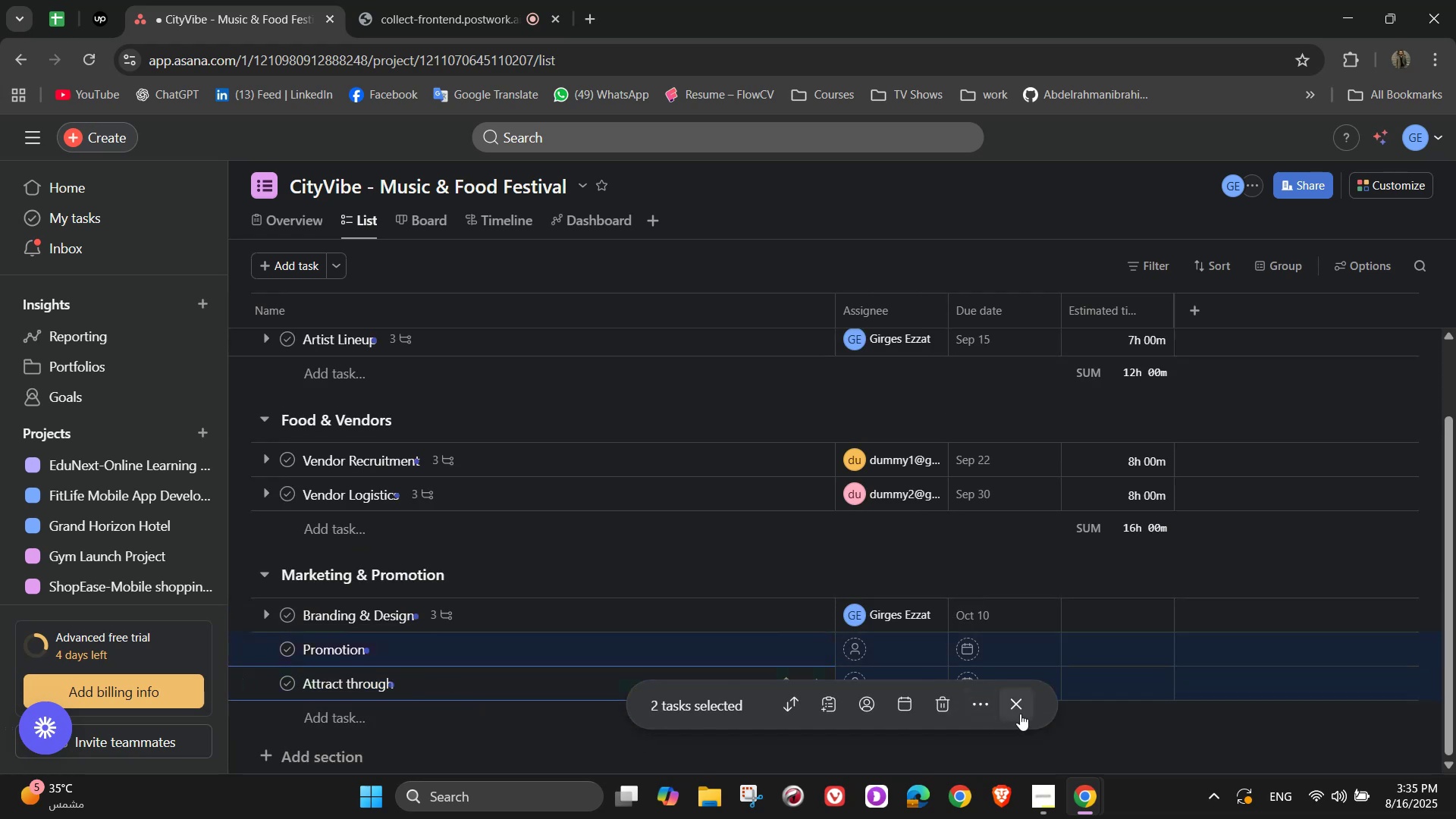 
left_click([1020, 713])
 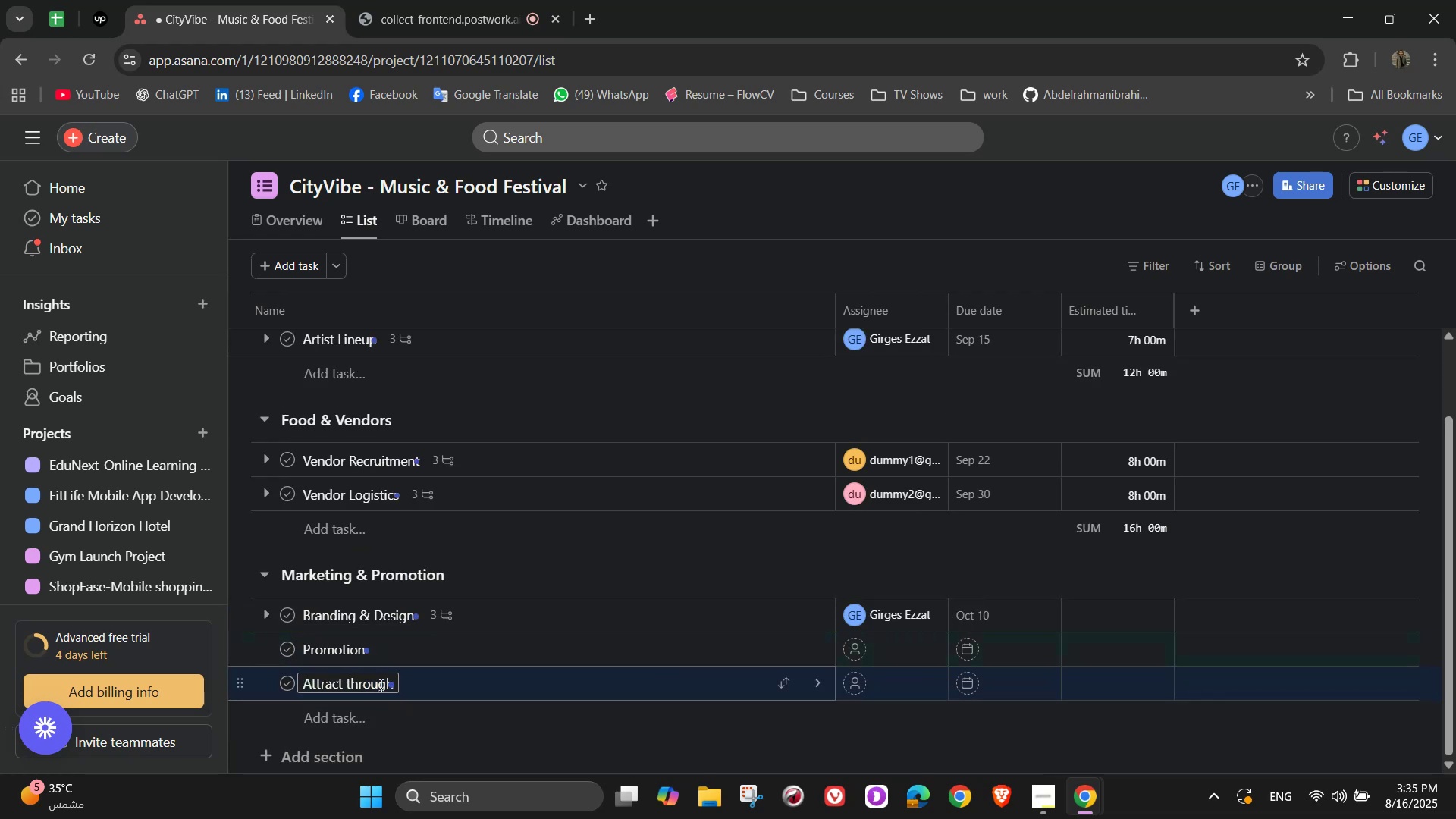 
double_click([375, 681])
 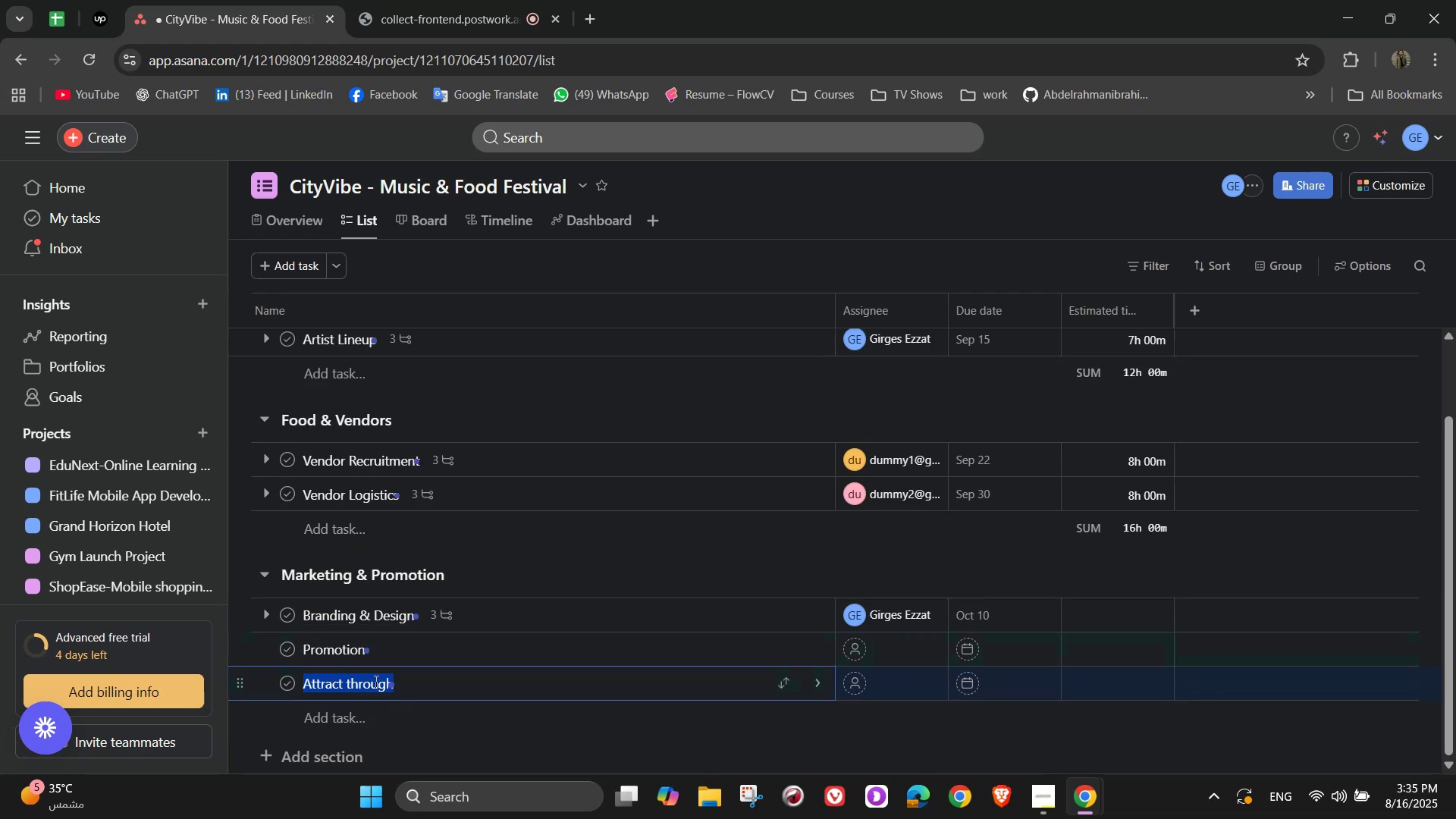 
triple_click([375, 681])
 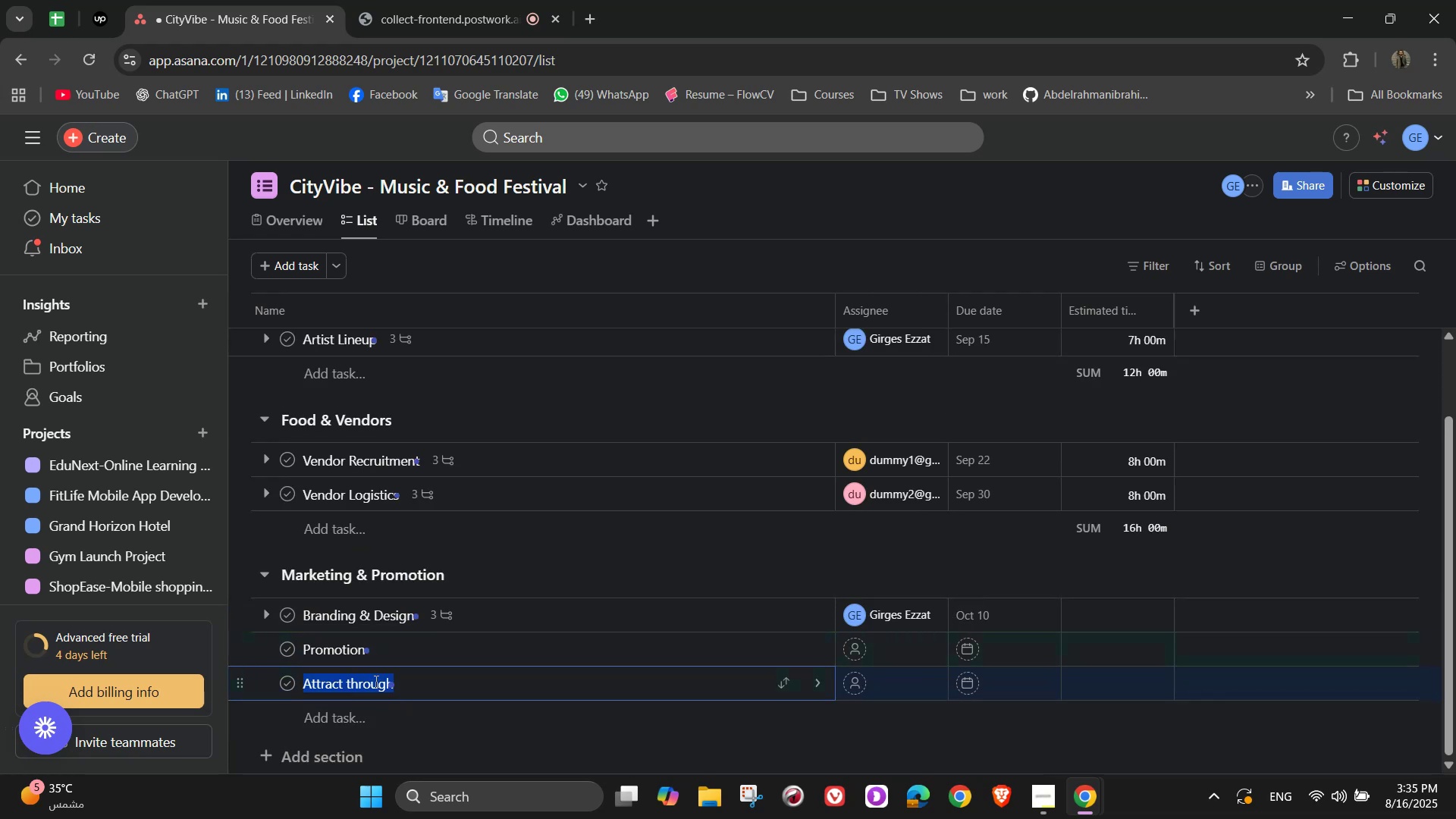 
key(Backspace)
 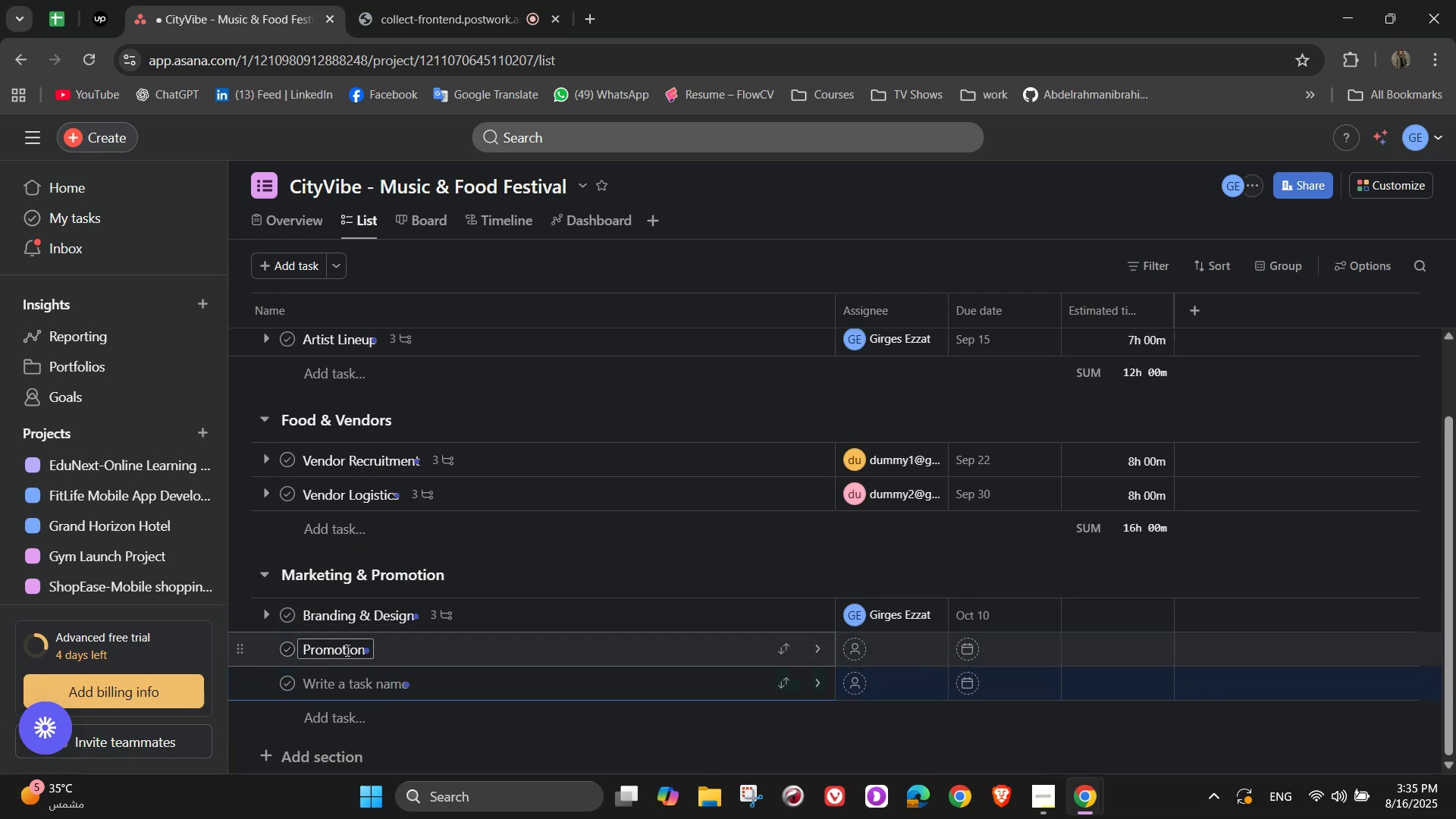 
double_click([346, 650])
 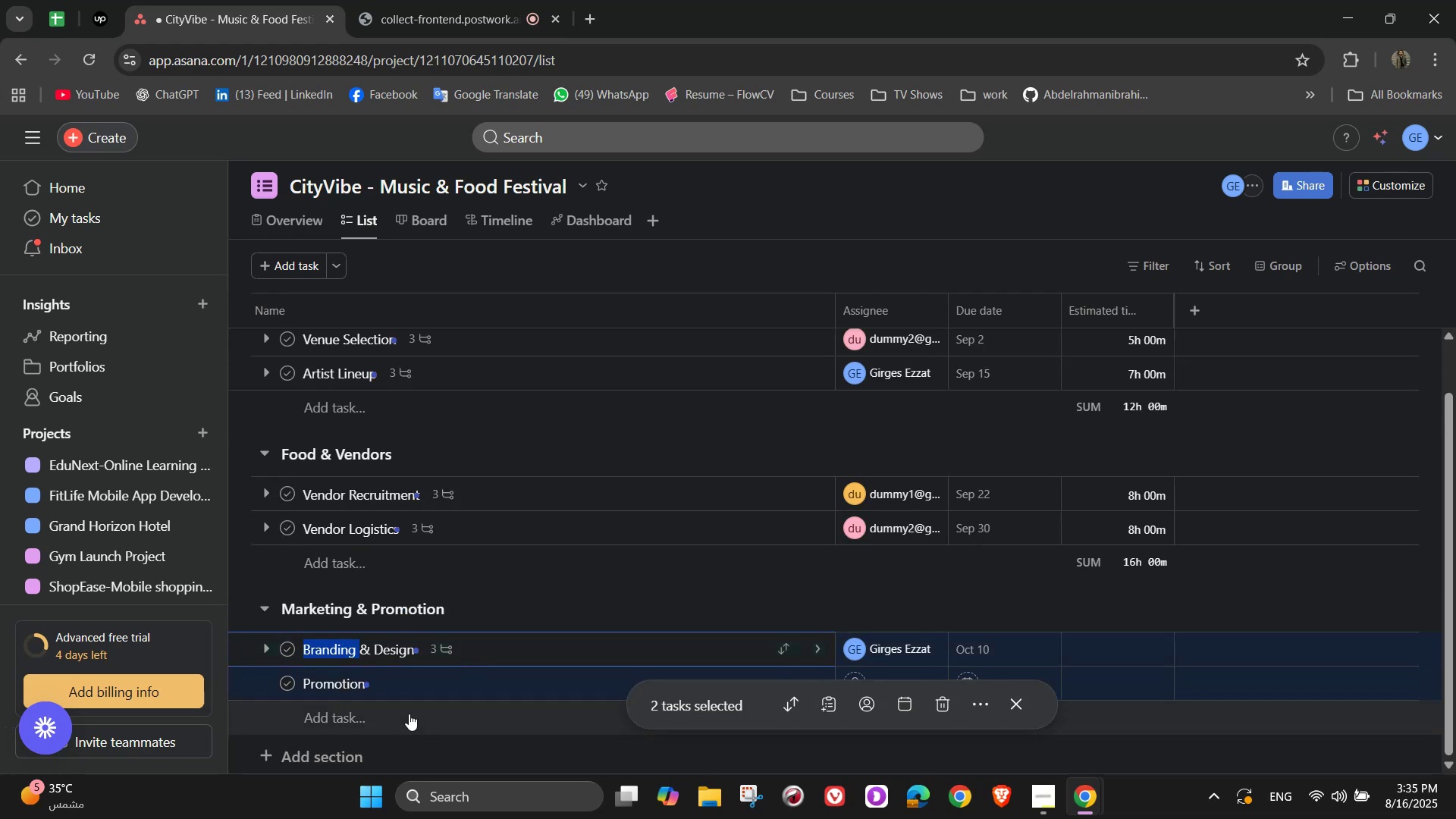 
wait(5.49)
 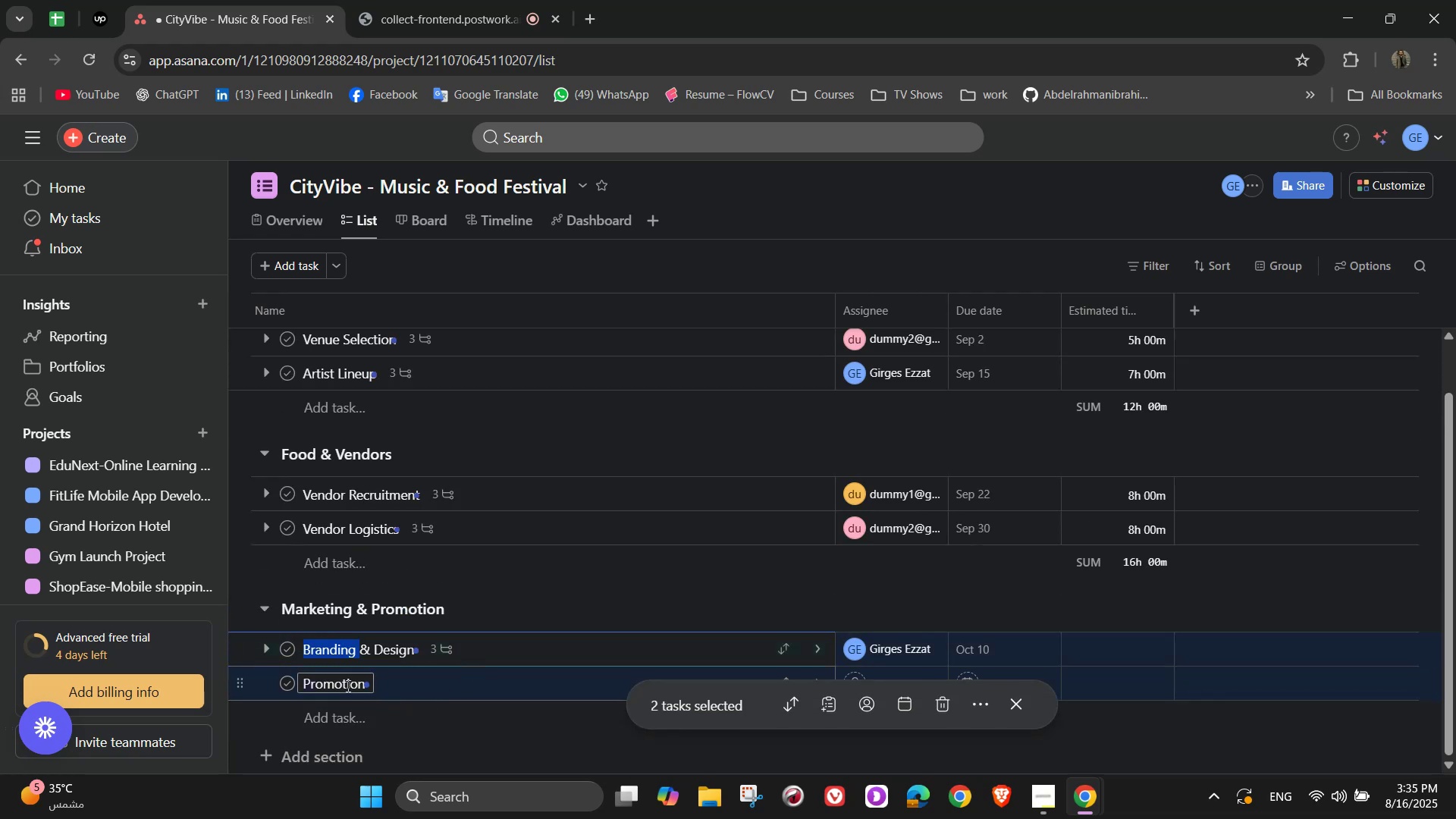 
double_click([348, 689])
 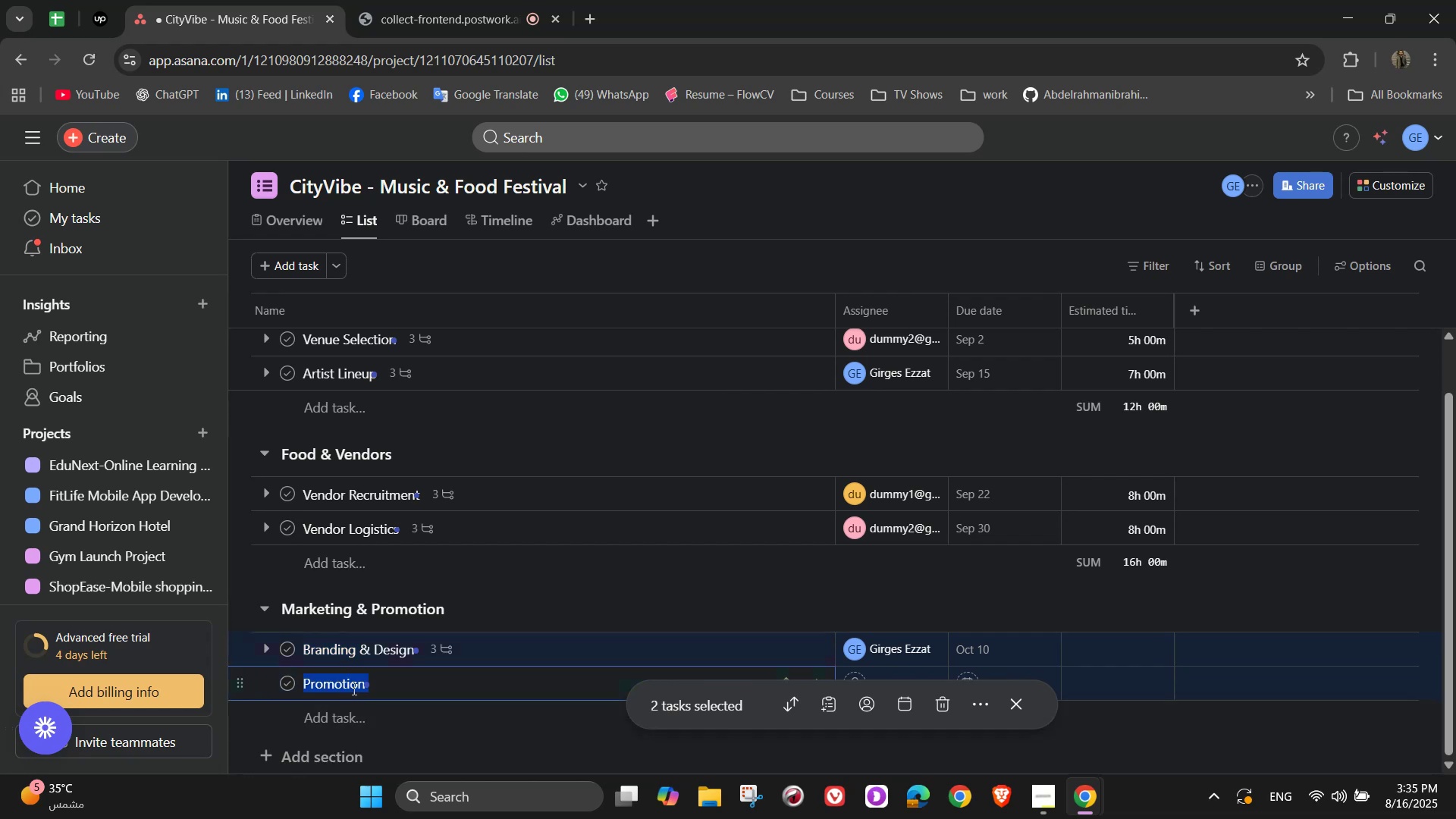 
left_click([359, 689])
 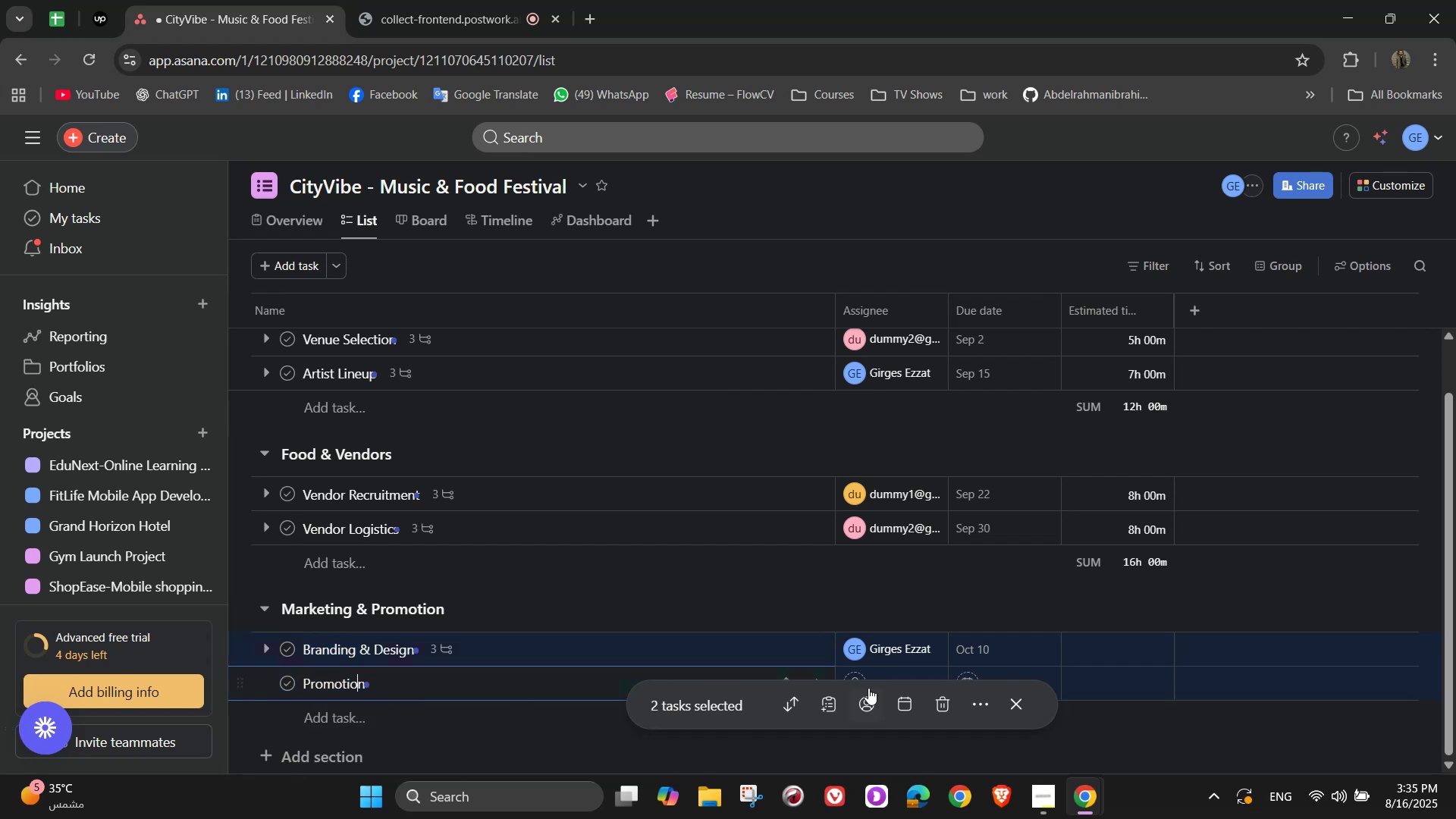 
key(ArrowRight)
 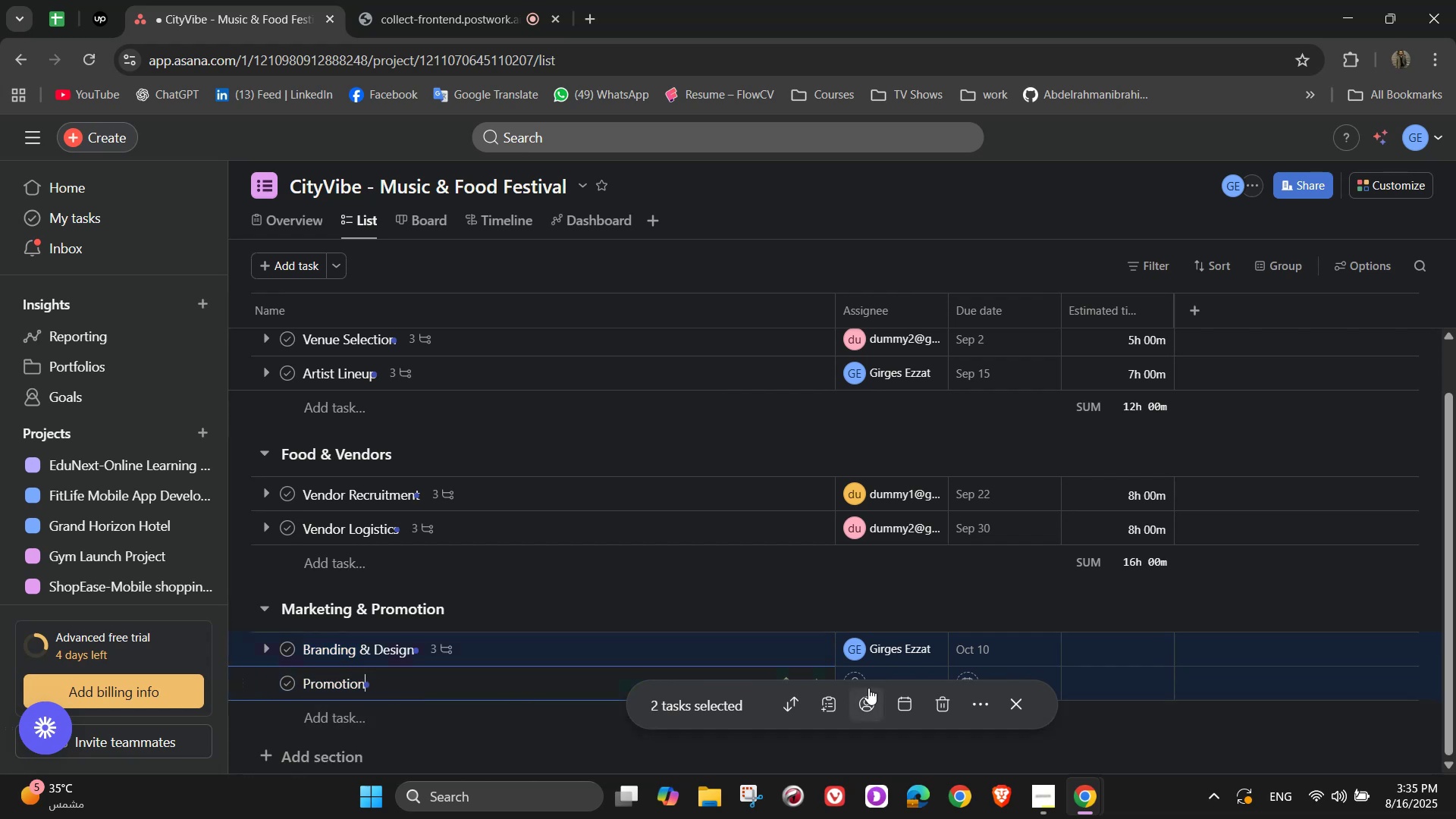 
type( campagn)
 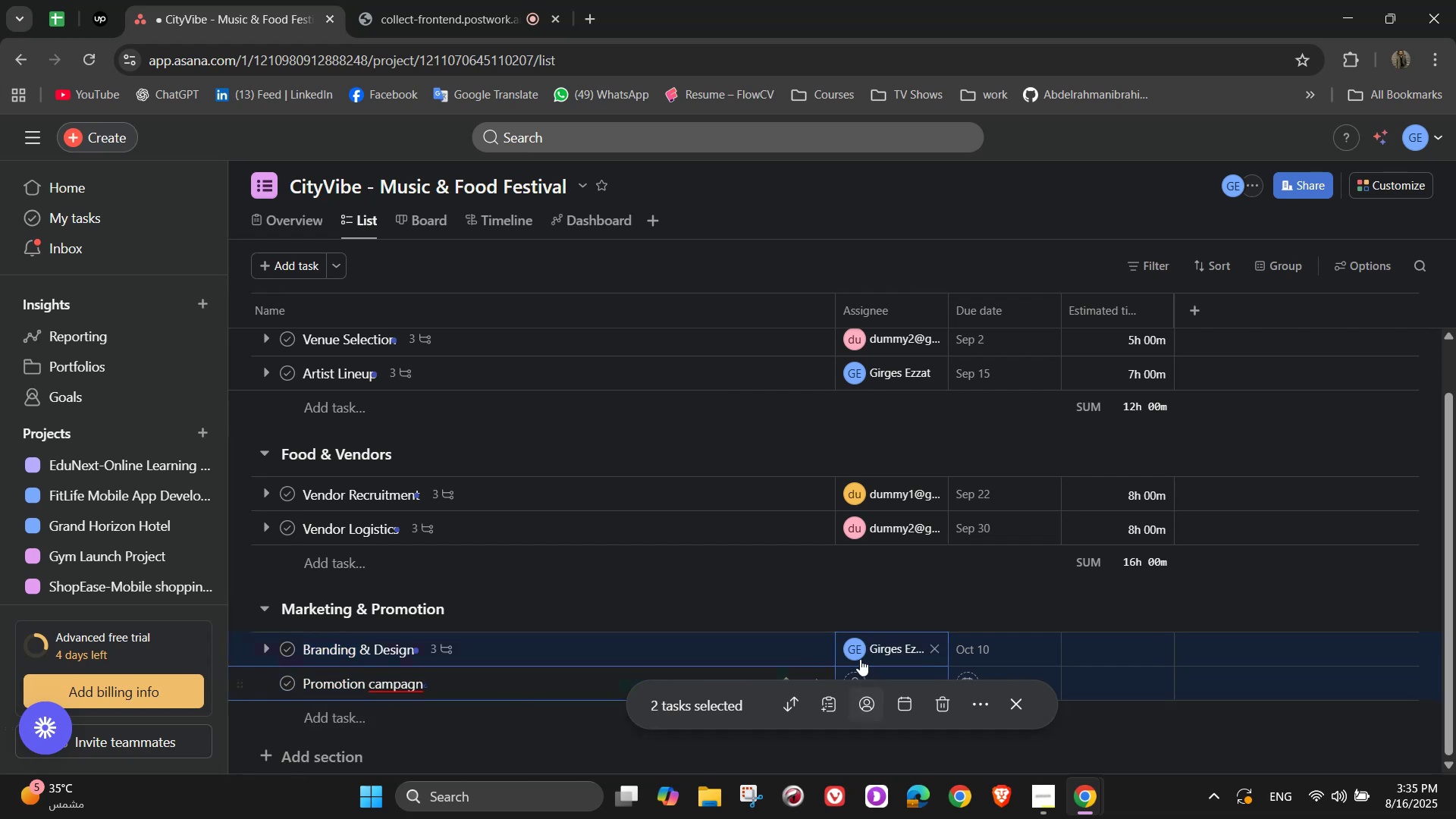 
key(ArrowLeft)
 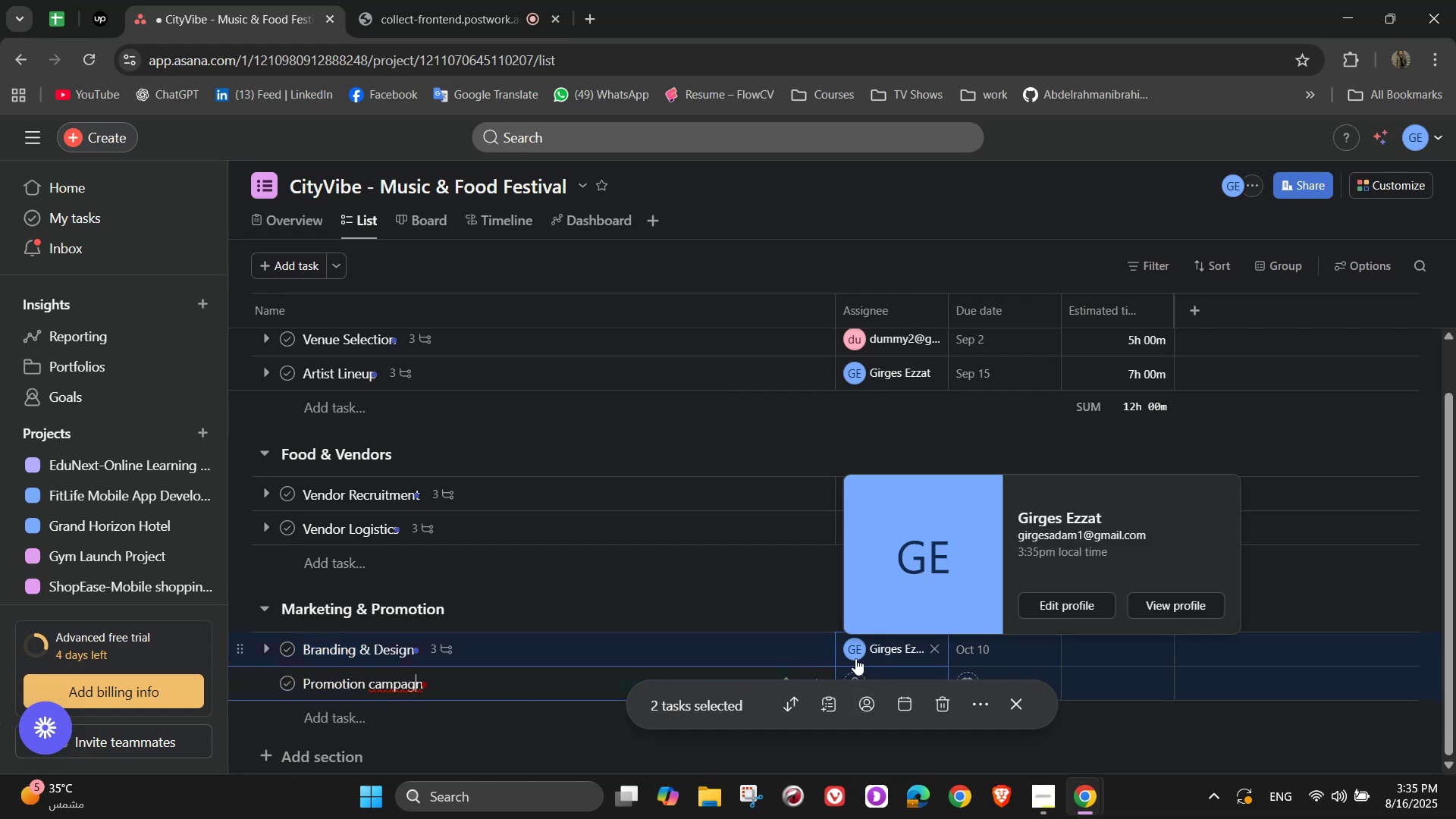 
key(ArrowLeft)
 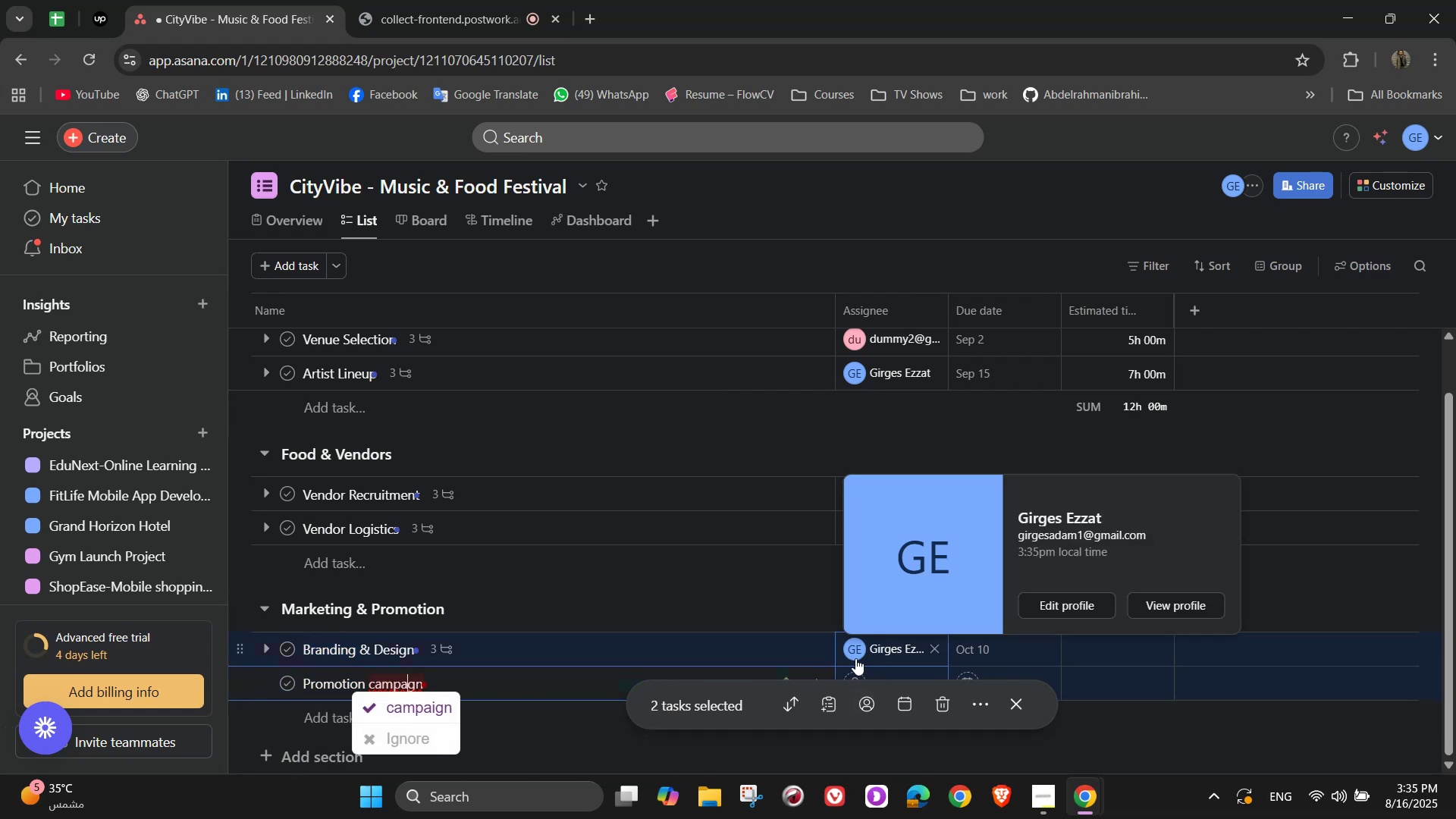 
key(I)
 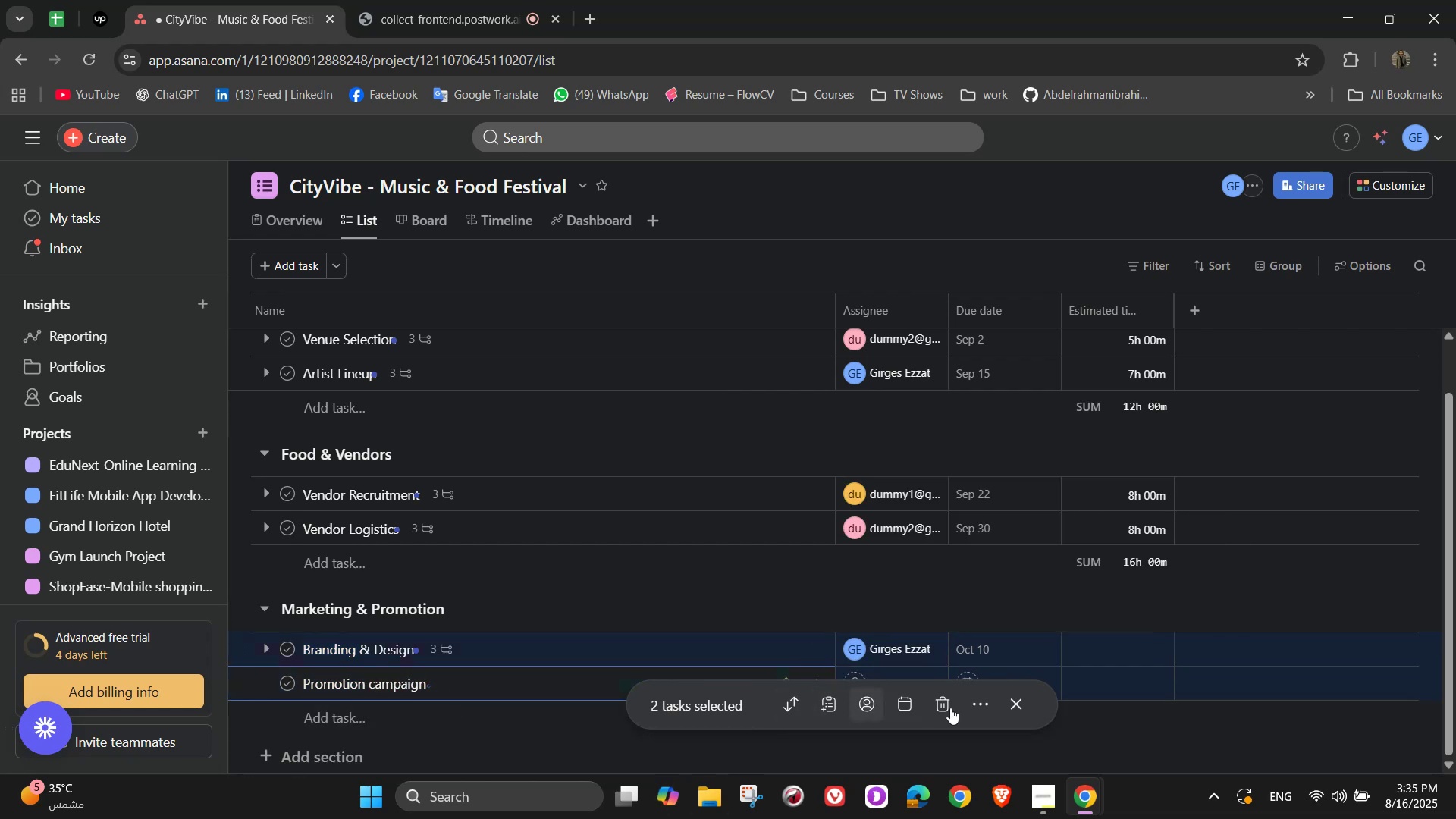 
left_click([1015, 705])
 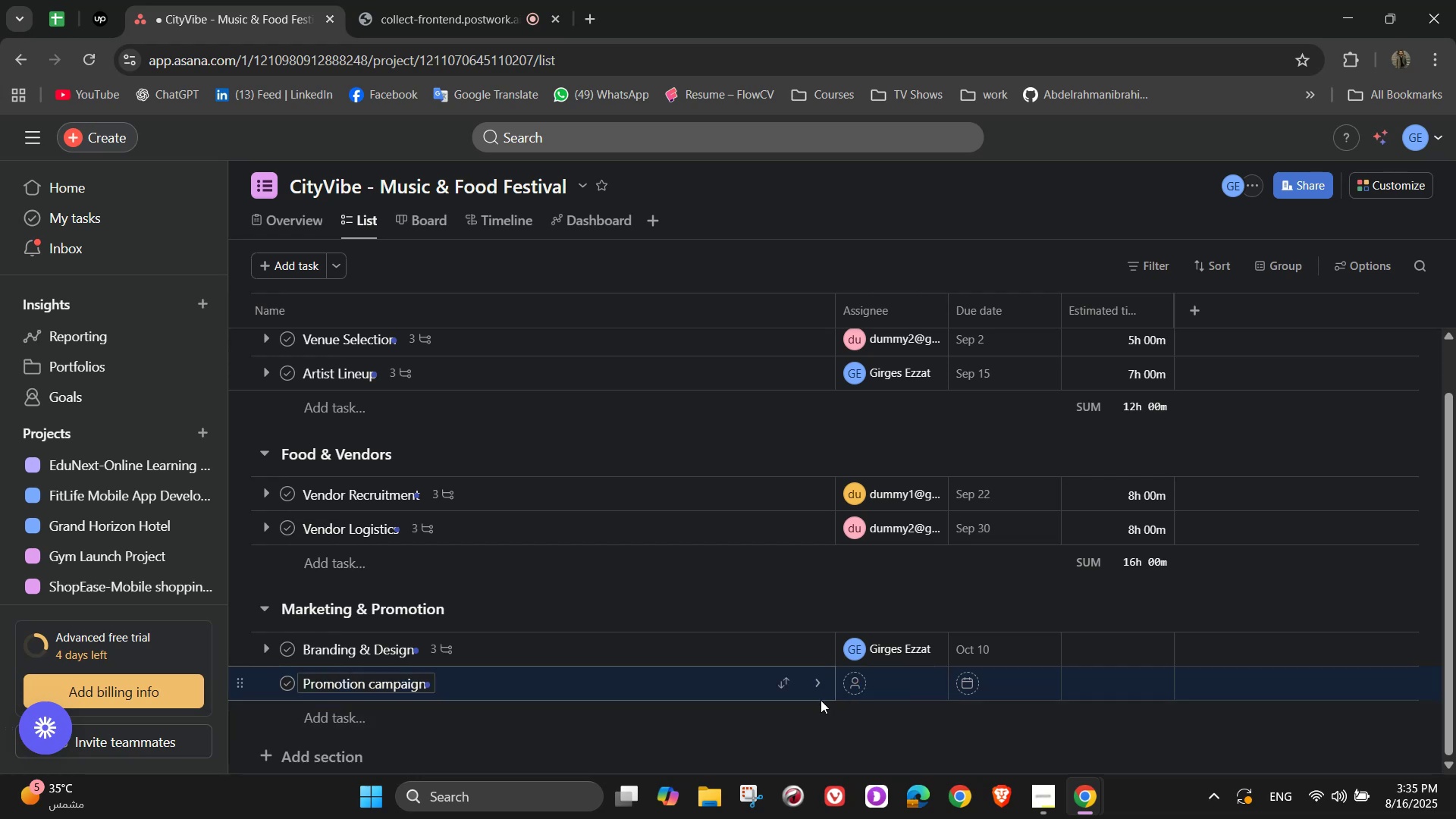 
left_click([817, 694])
 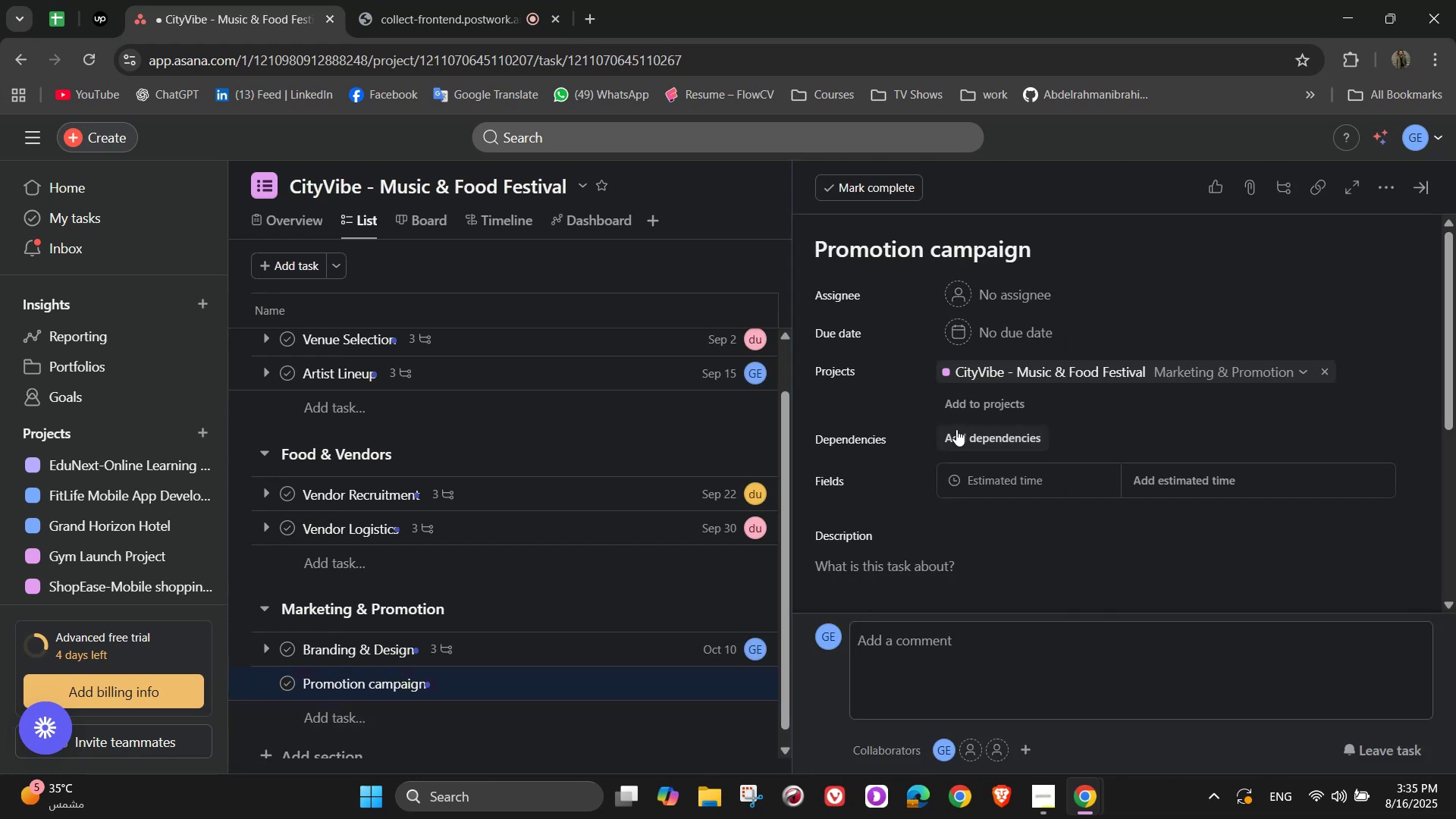 
left_click([1036, 306])
 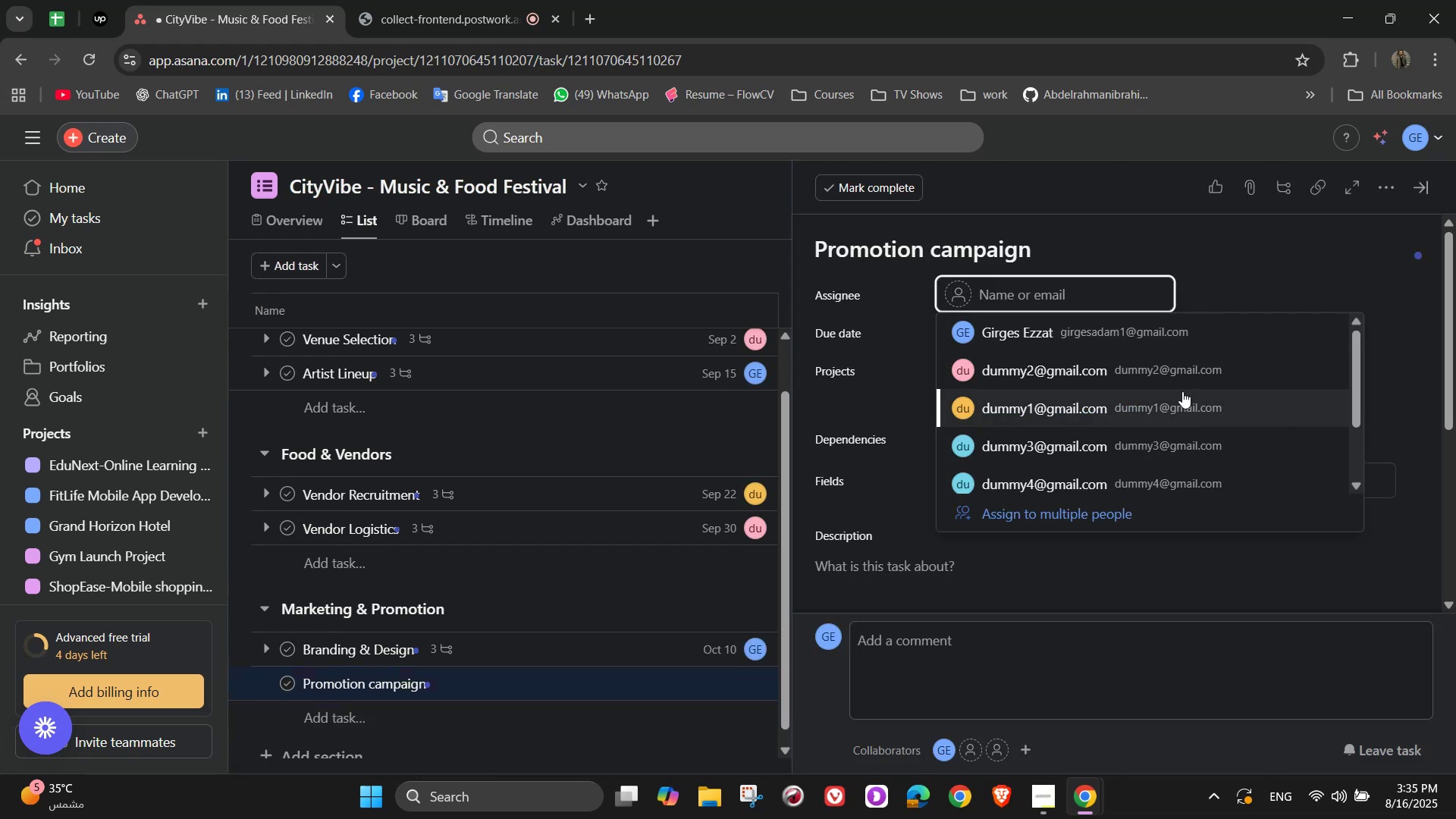 
left_click([1141, 454])
 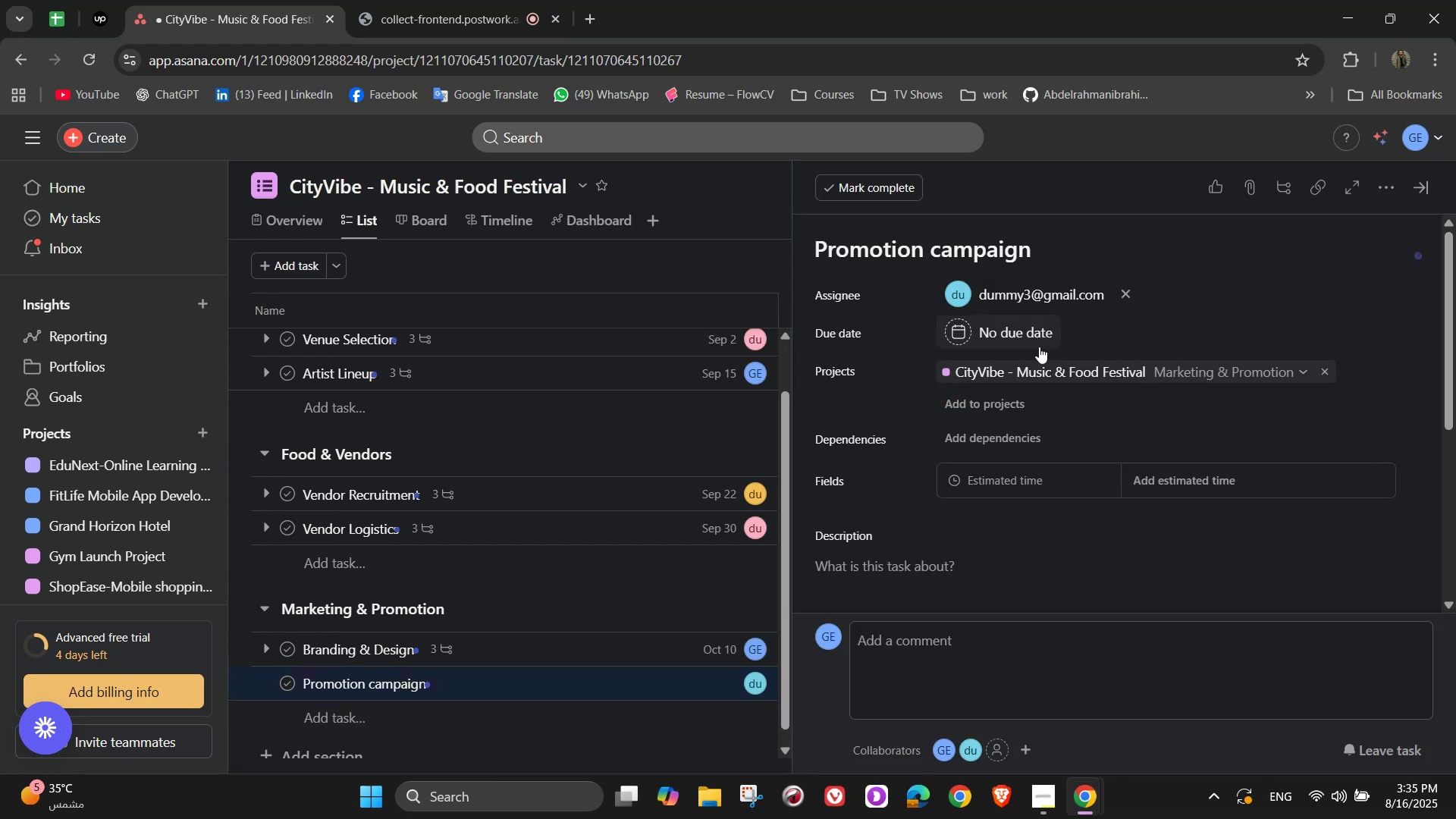 
left_click([1025, 341])
 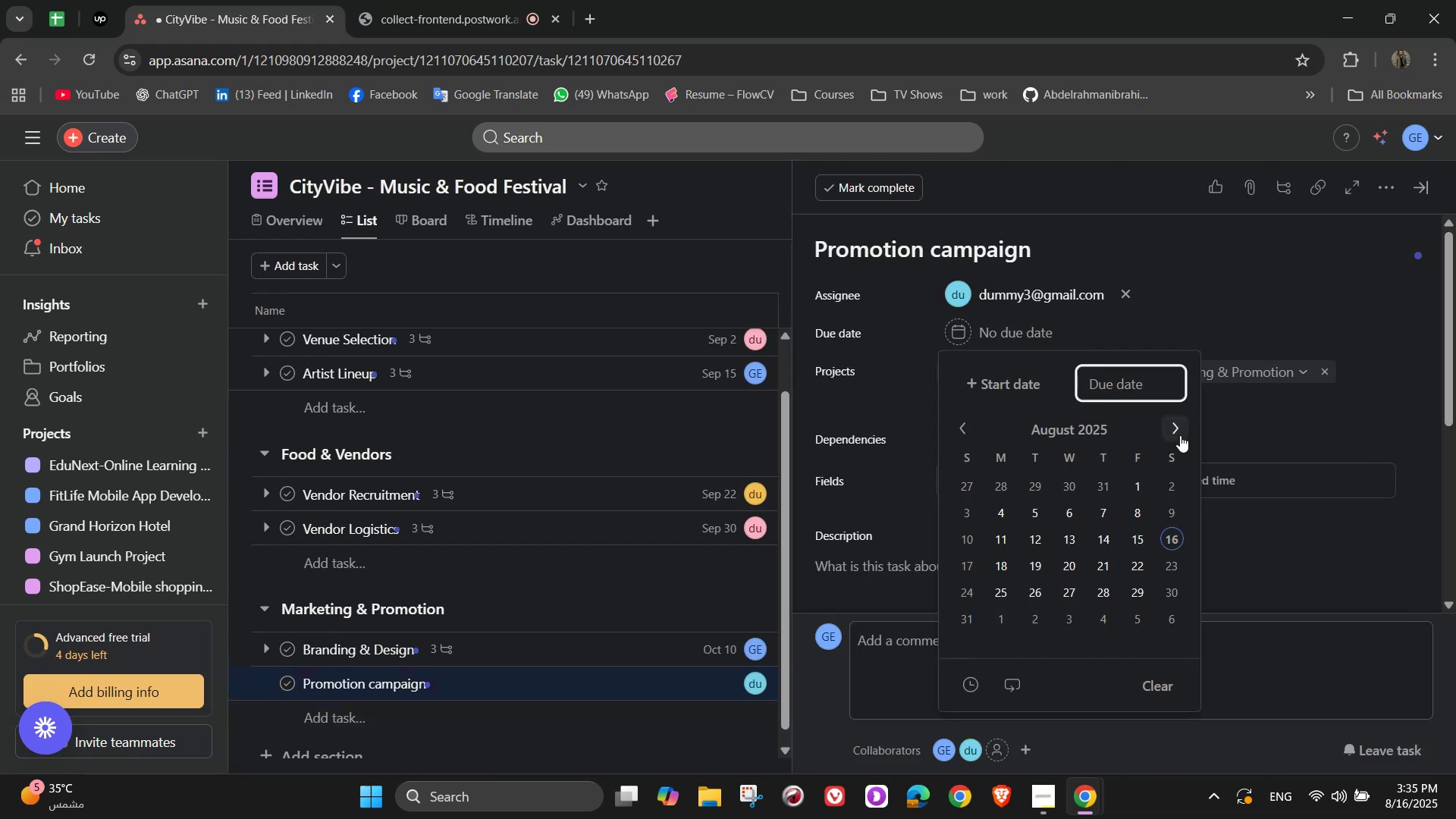 
double_click([1180, 435])
 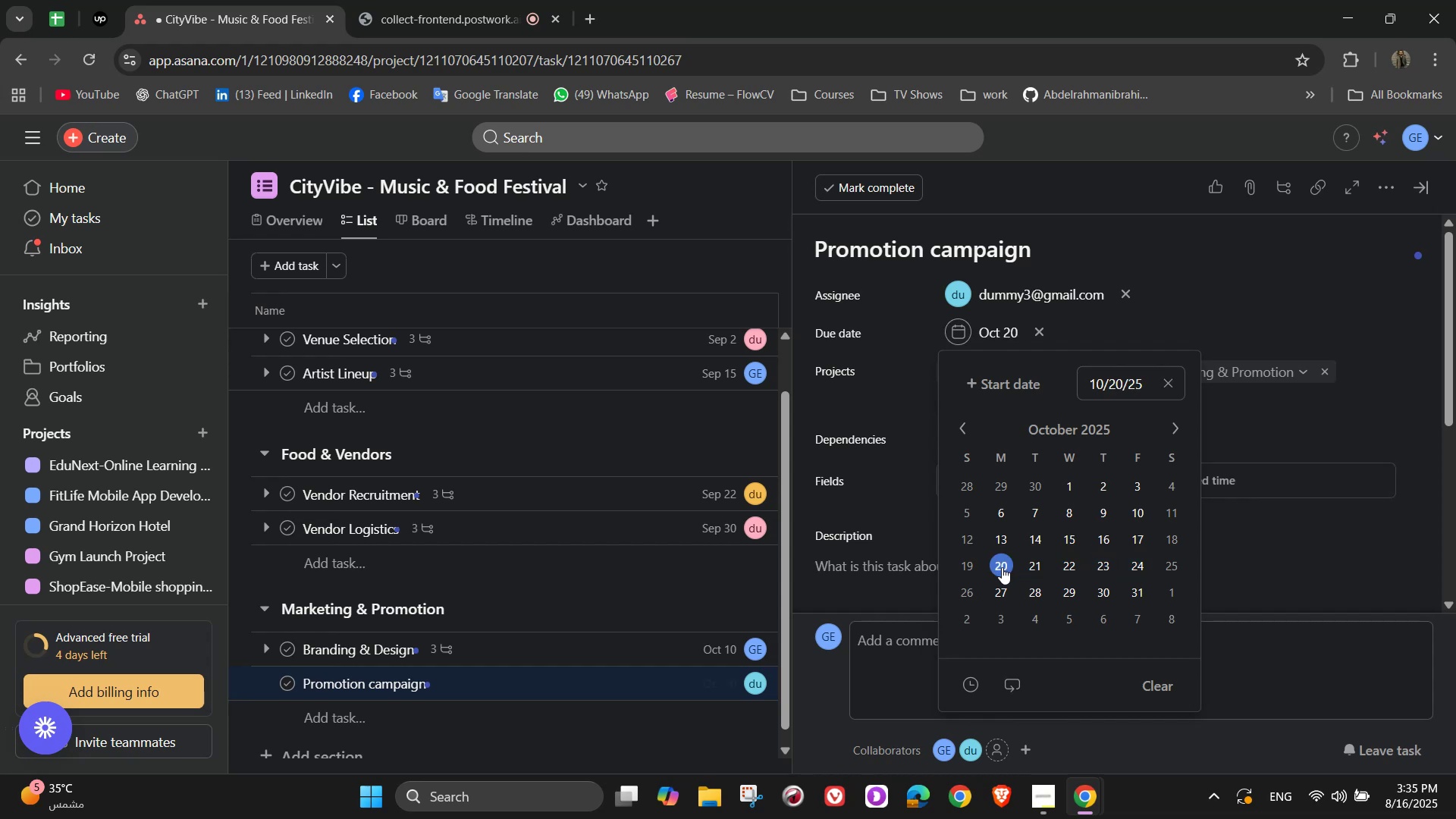 
left_click([1373, 398])
 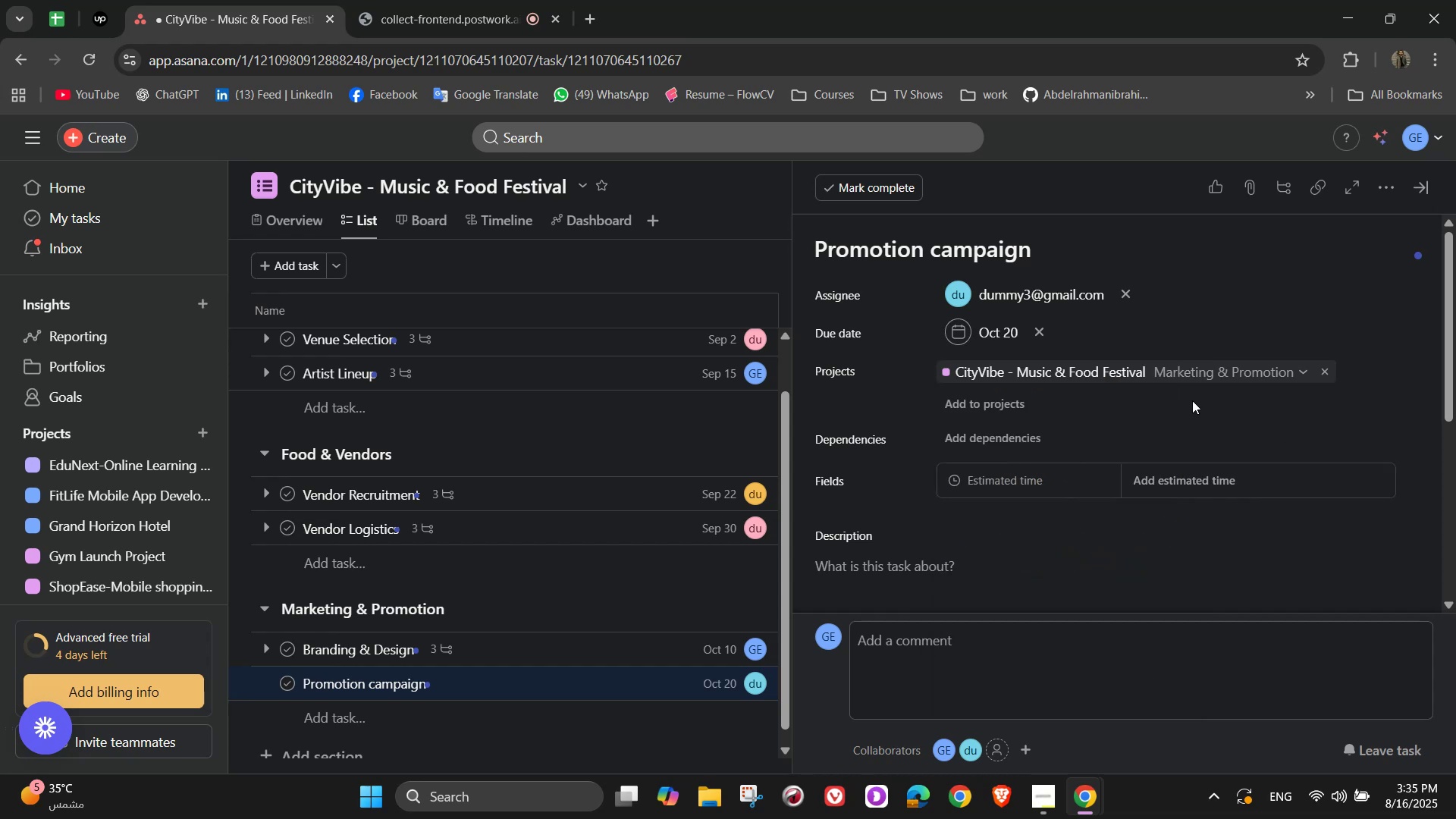 
wait(6.34)
 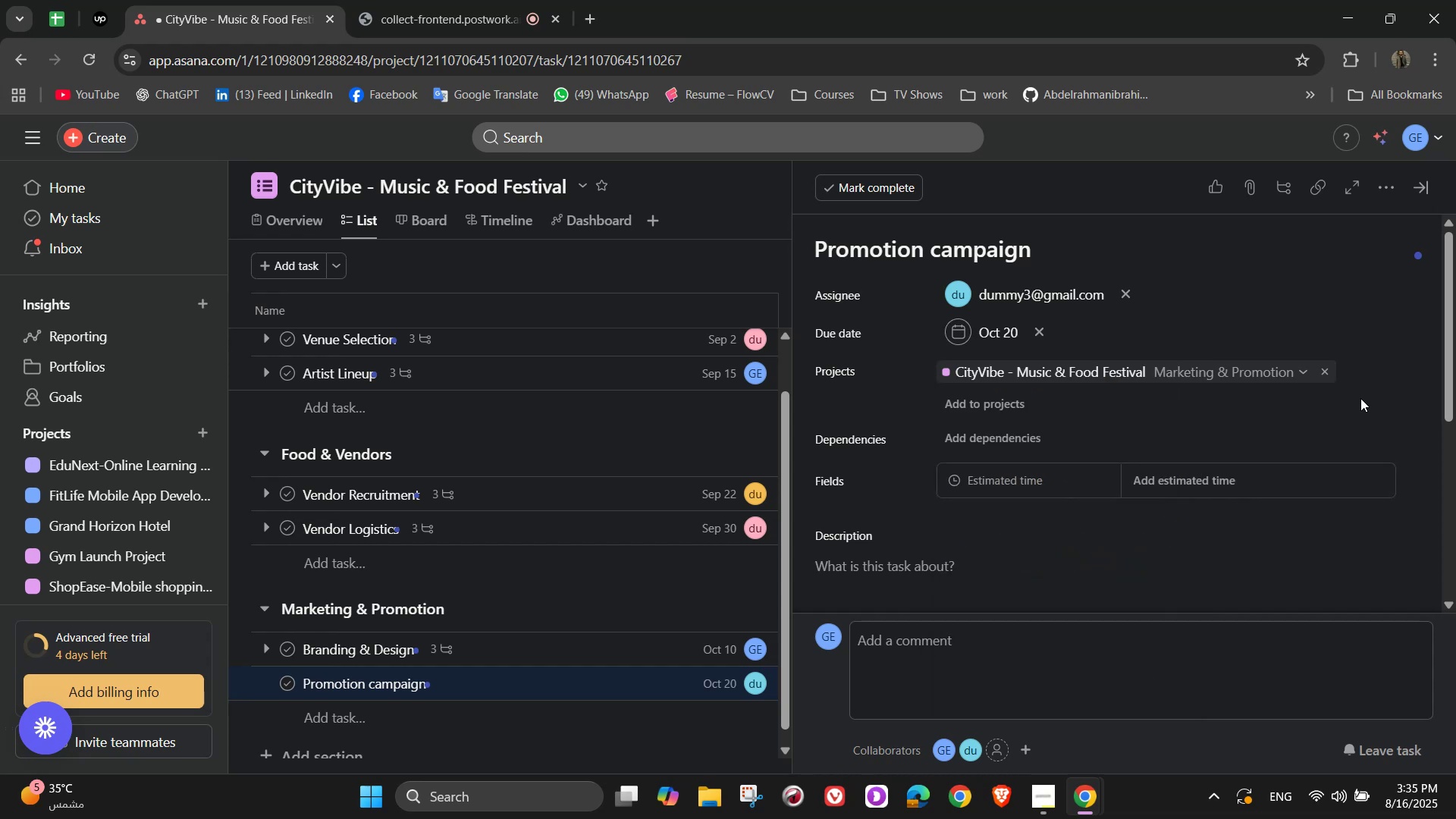 
scroll: coordinate [1192, 400], scroll_direction: down, amount: 1.0
 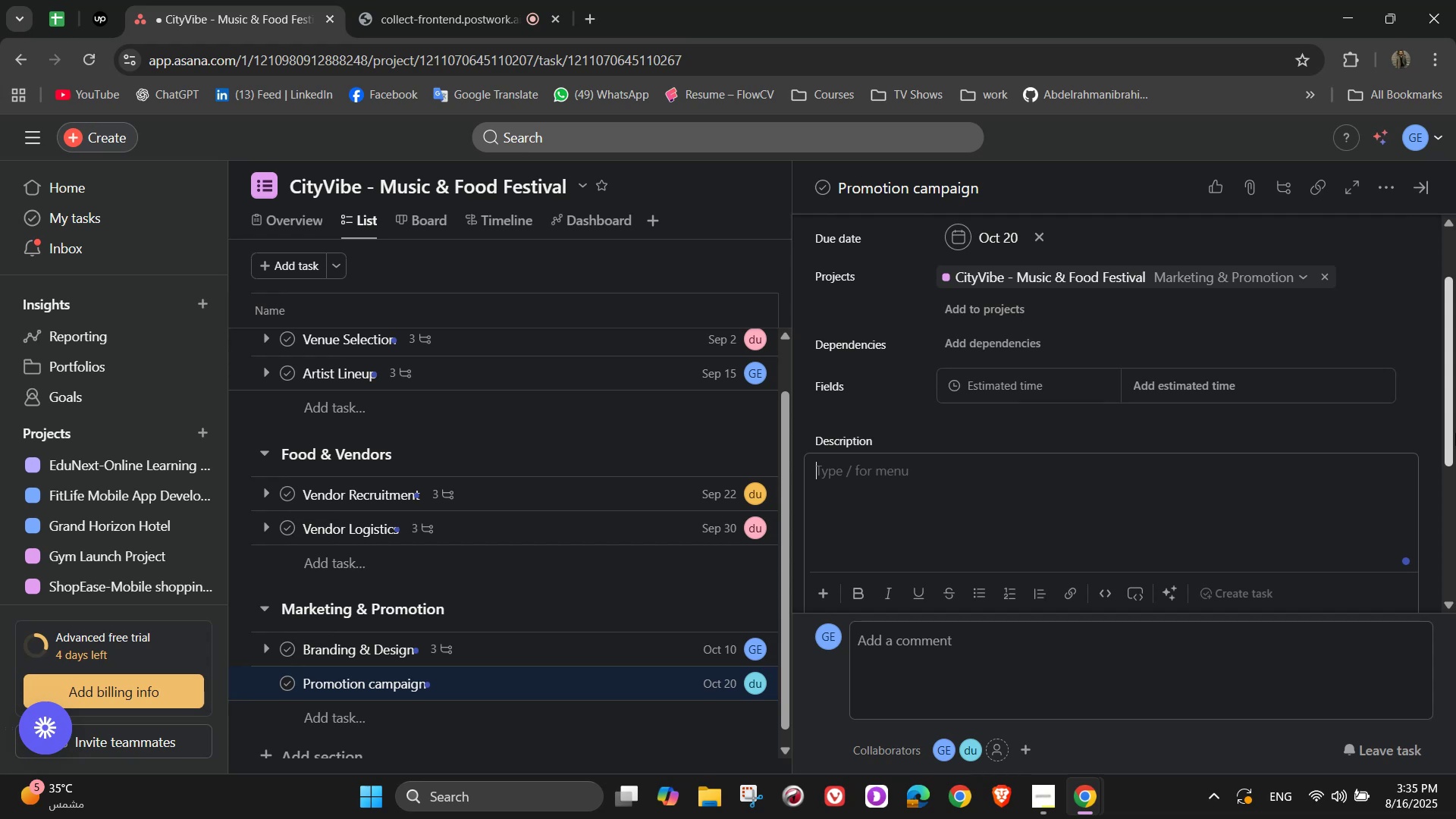 
type(Attract attendees through digital and offline marketing)
 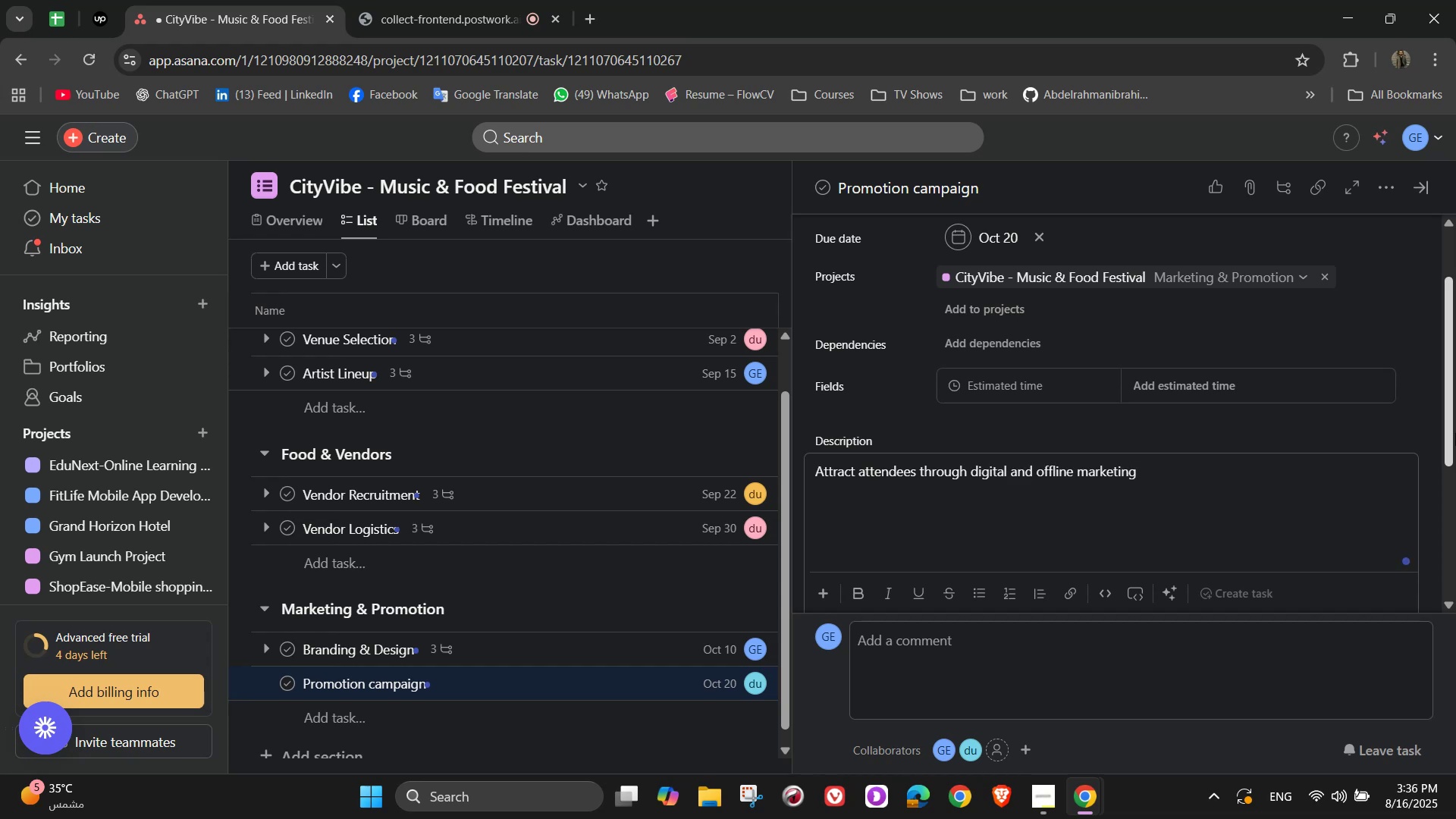 
scroll: coordinate [1160, 397], scroll_direction: down, amount: 2.0
 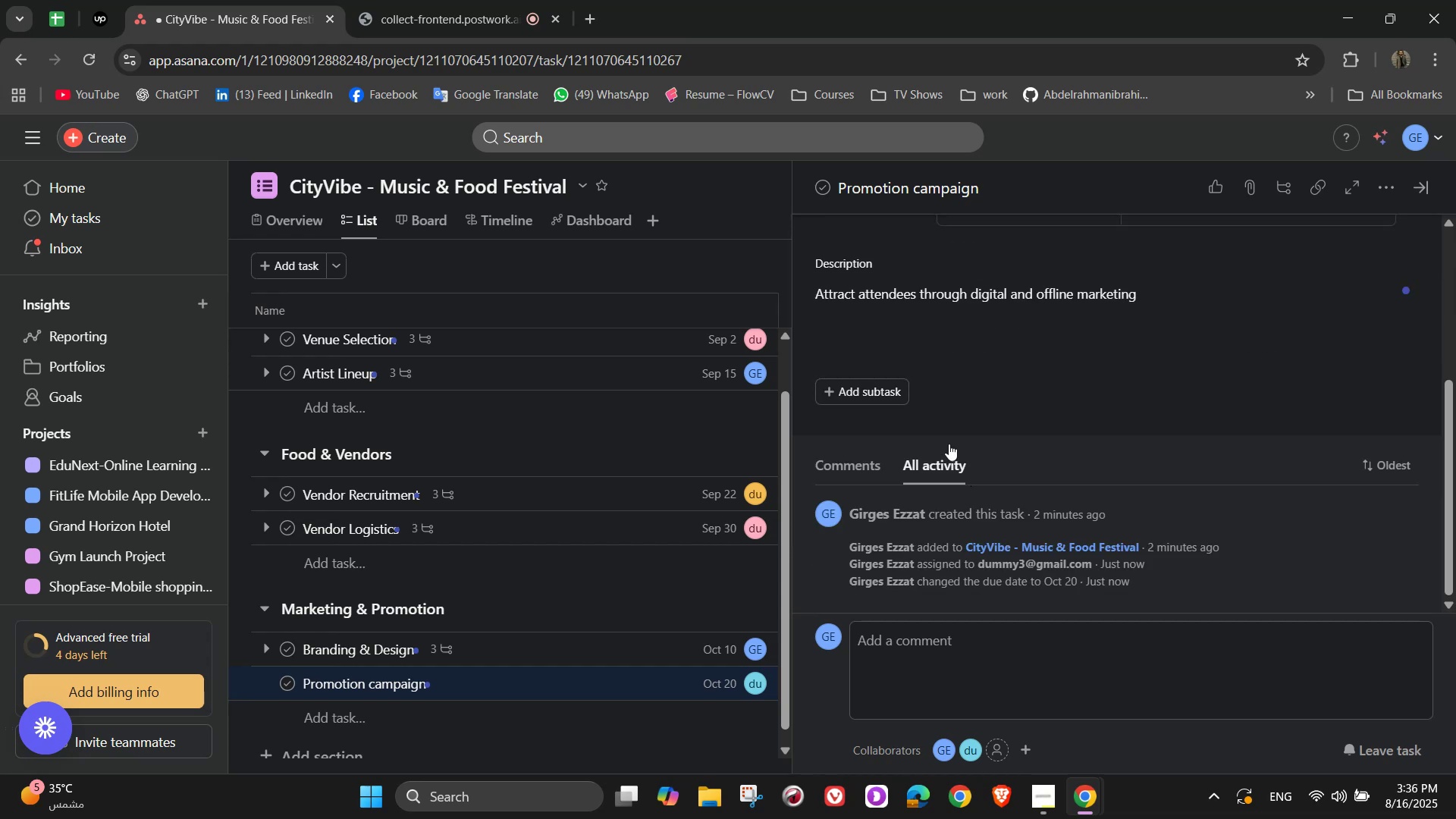 
left_click([860, 397])
 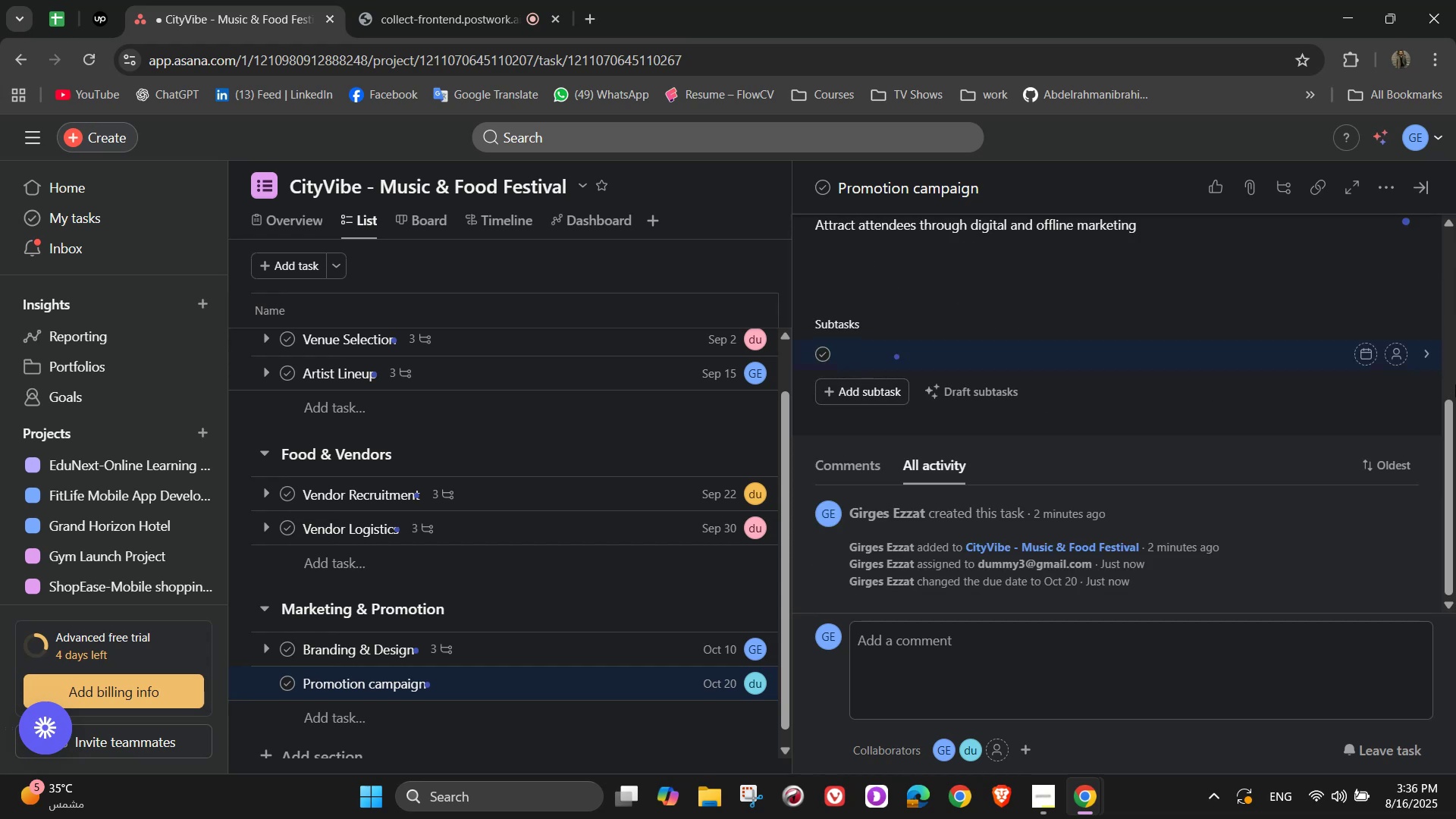 
type(Social media campaigns)
 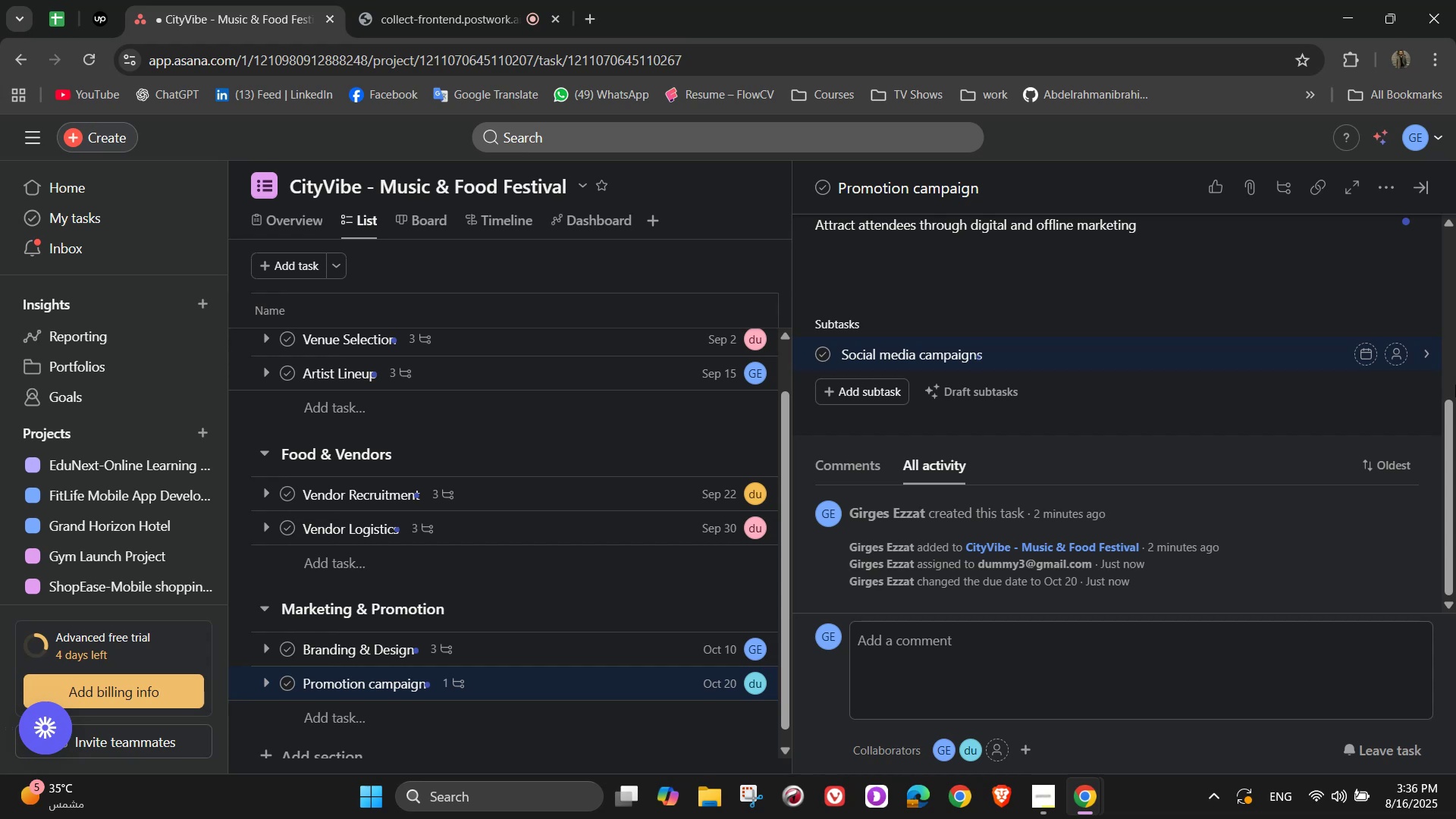 
key(Enter)
 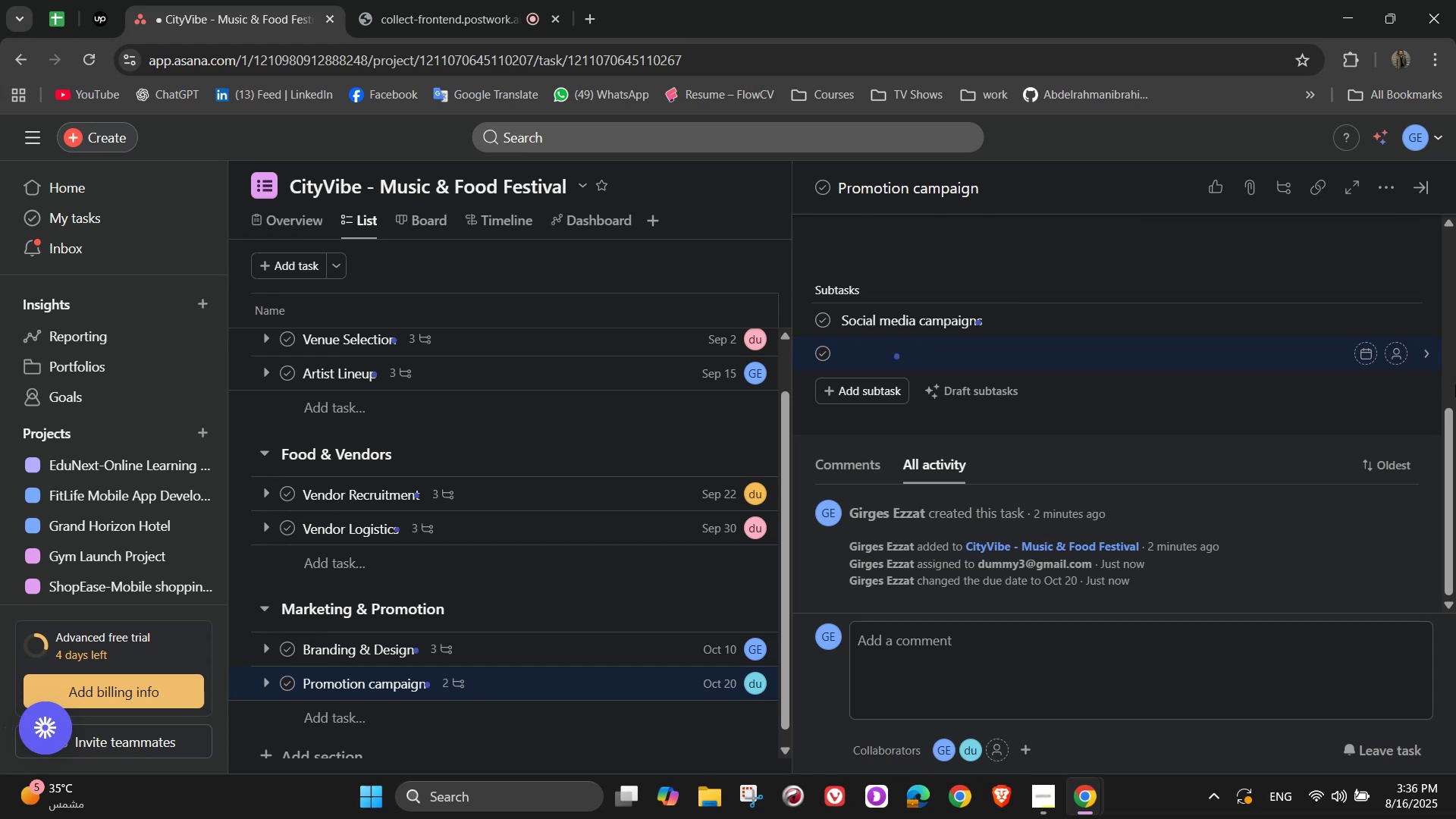 
wait(5.93)
 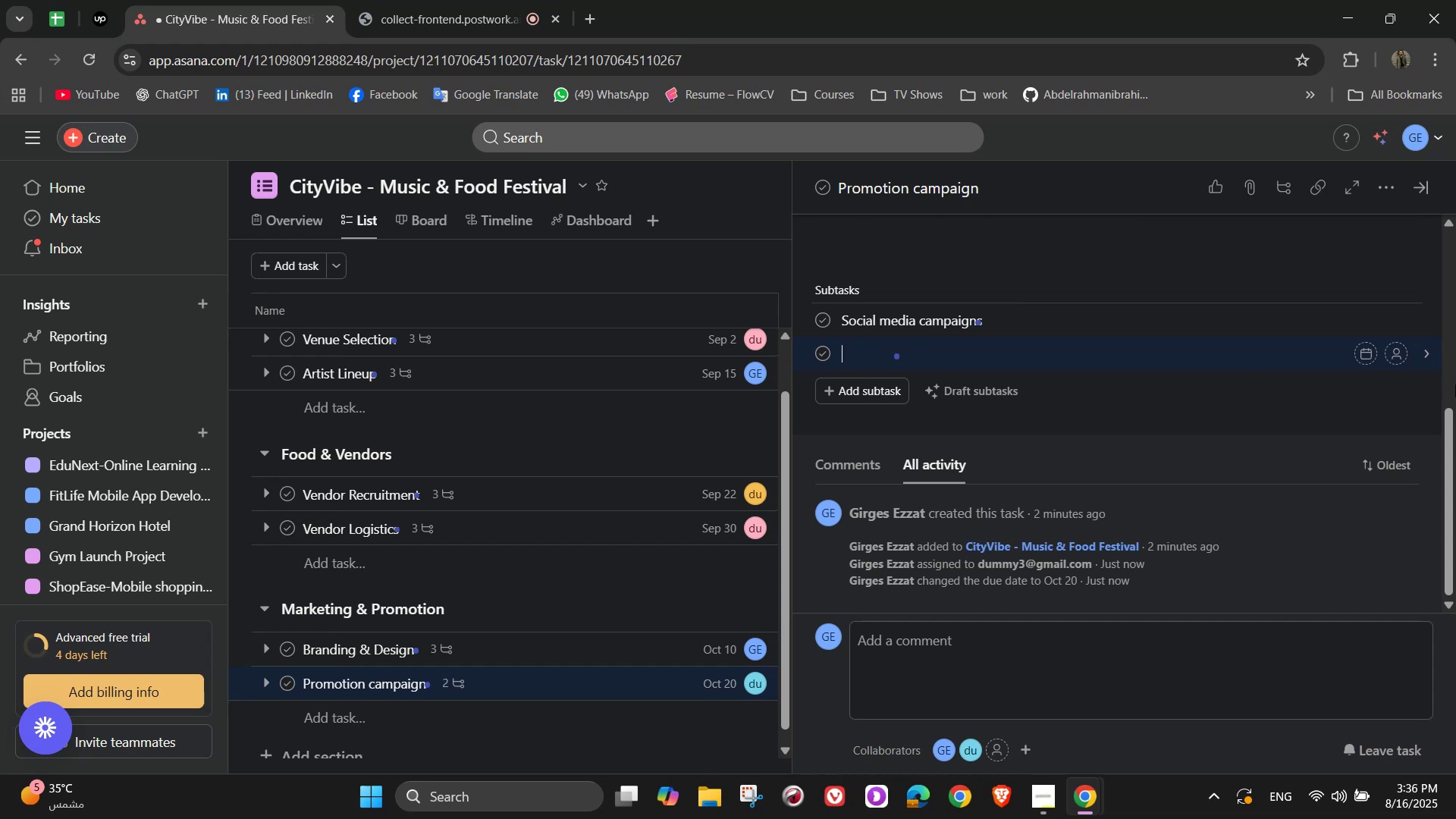 
type(Radia)
key(Backspace)
type(o & press partnerships)
 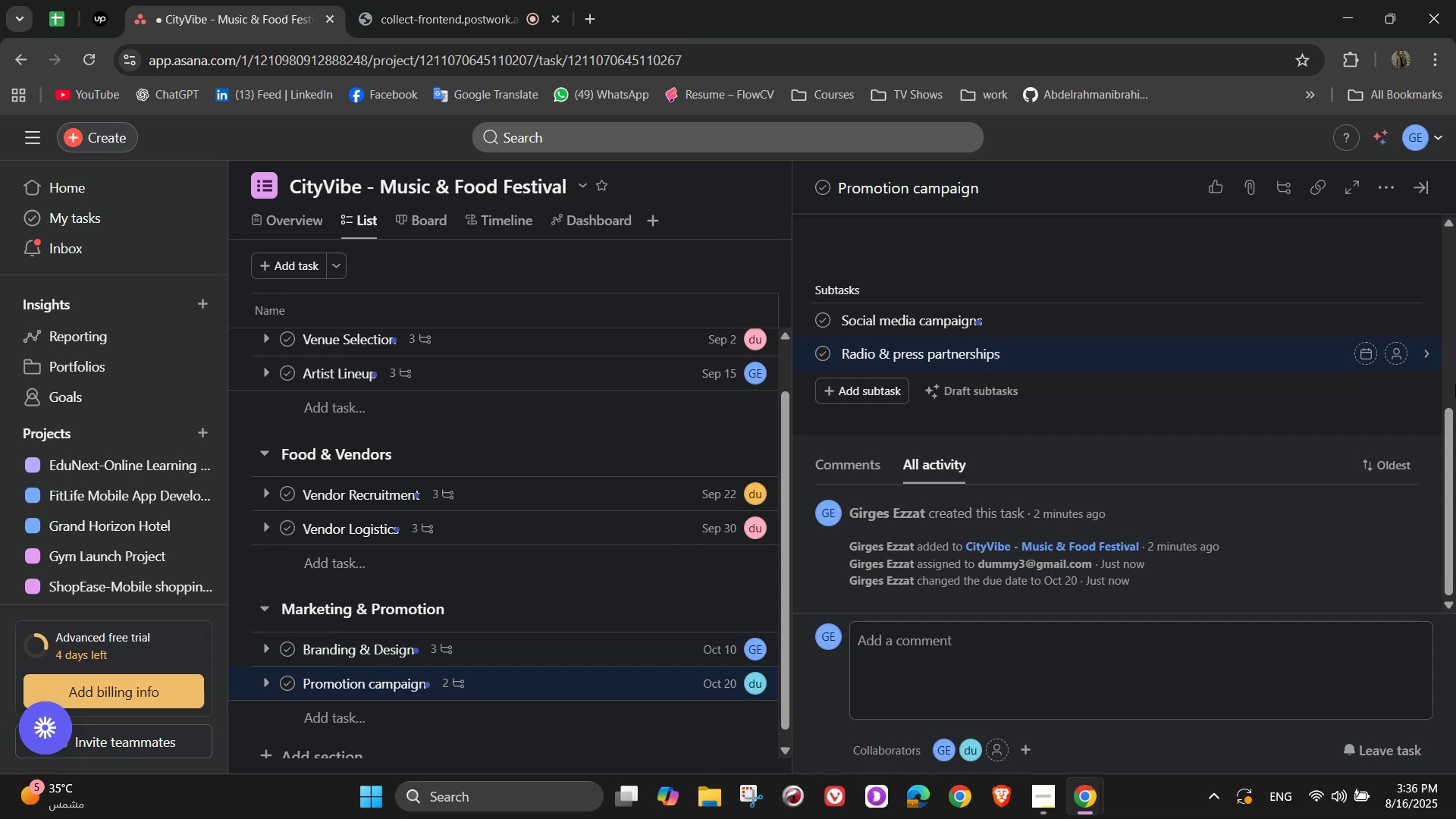 
key(Enter)
 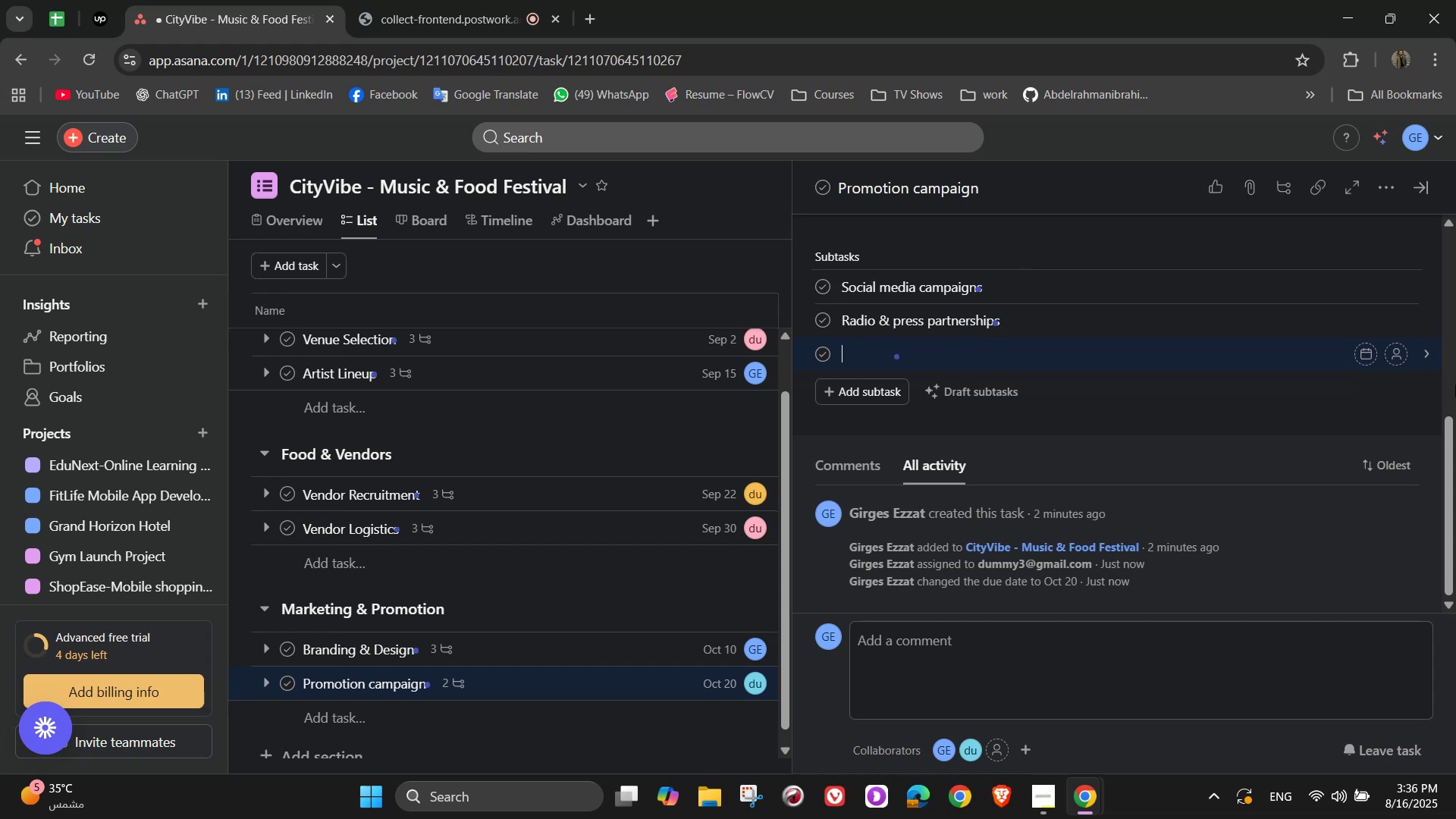 
type(Early bird)
 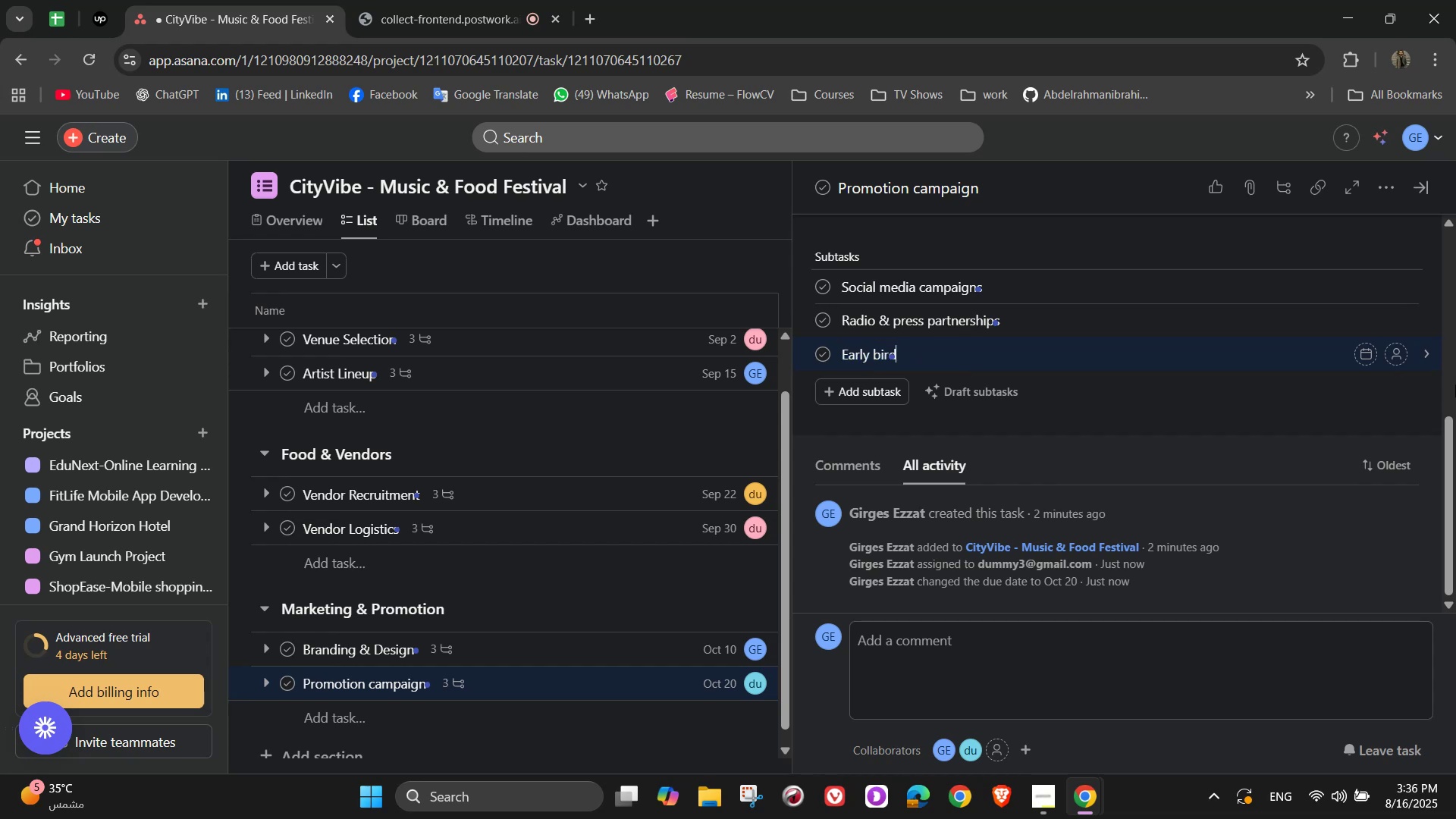 
wait(8.27)
 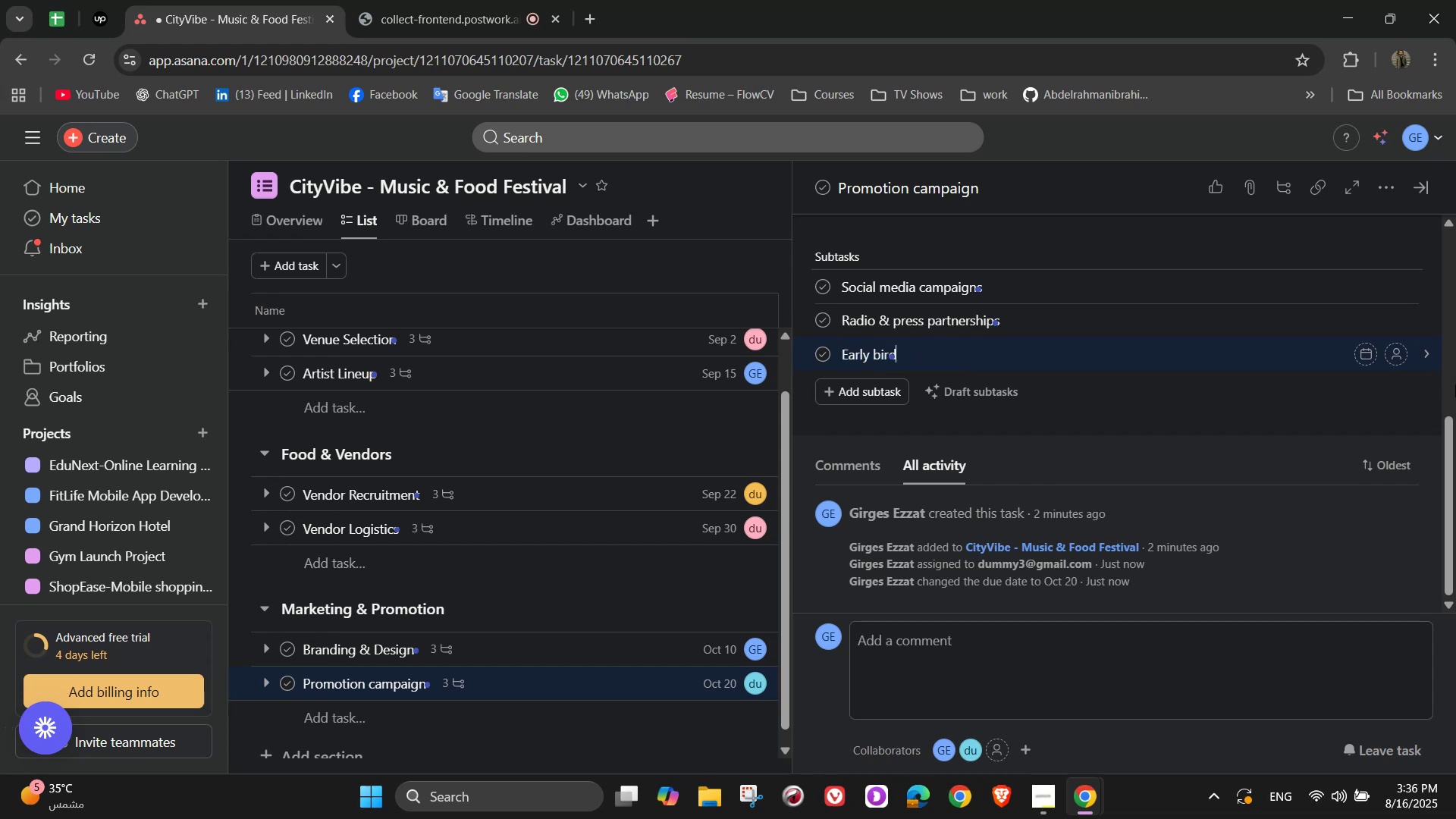 
type( ticket sales)
 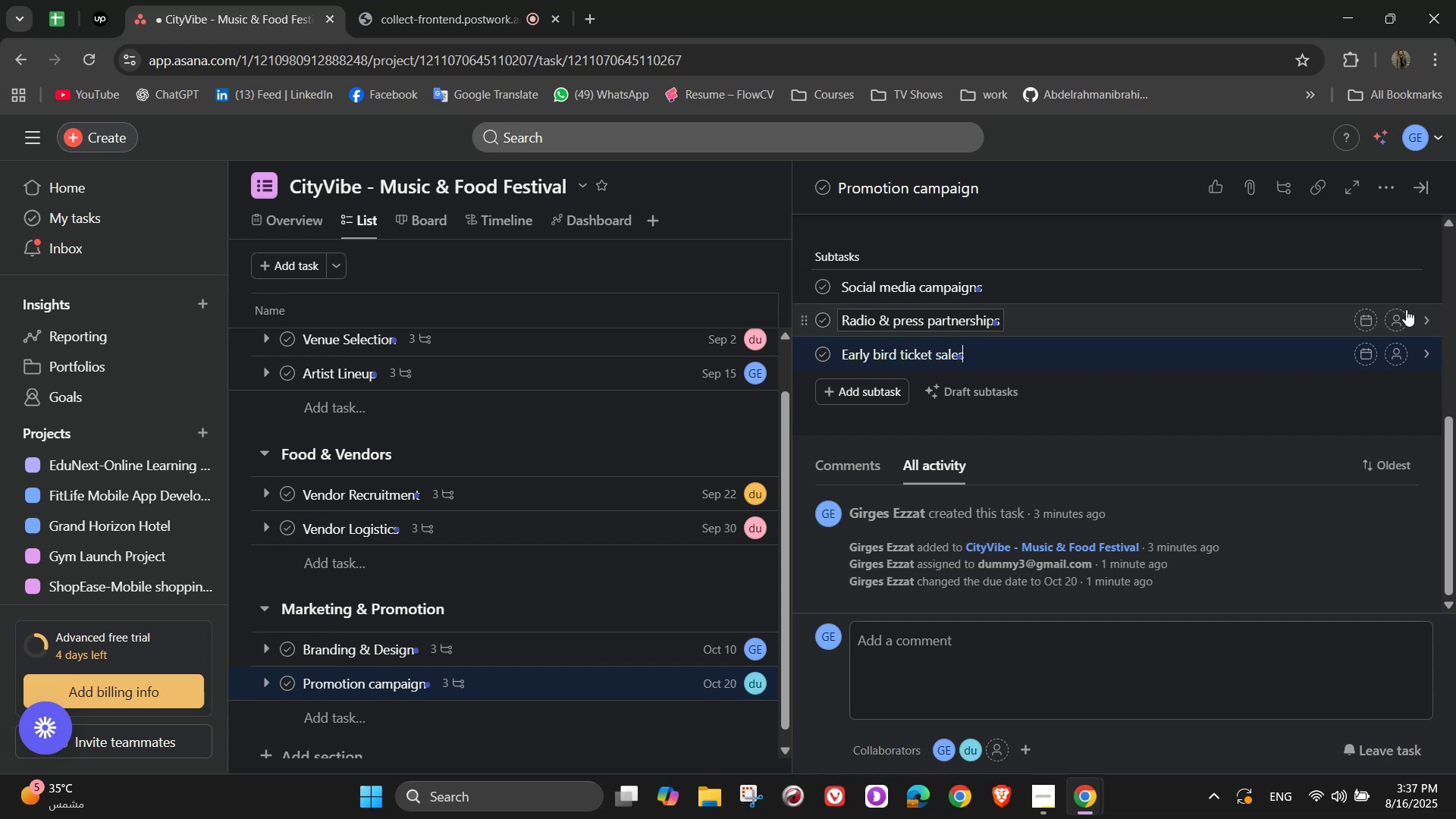 
left_click([1398, 281])
 